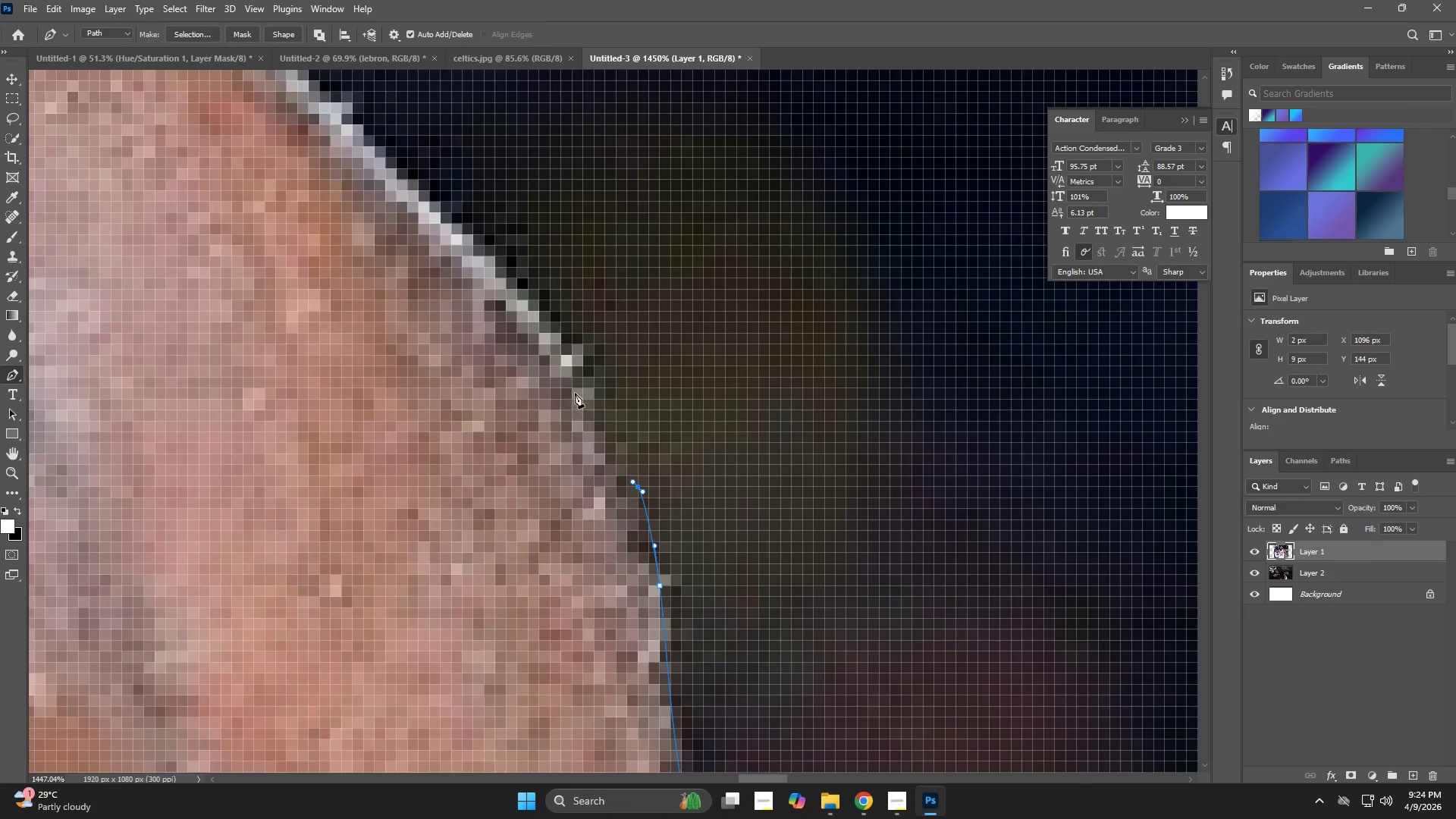 
left_click_drag(start_coordinate=[633, 249], to_coordinate=[589, 267])
 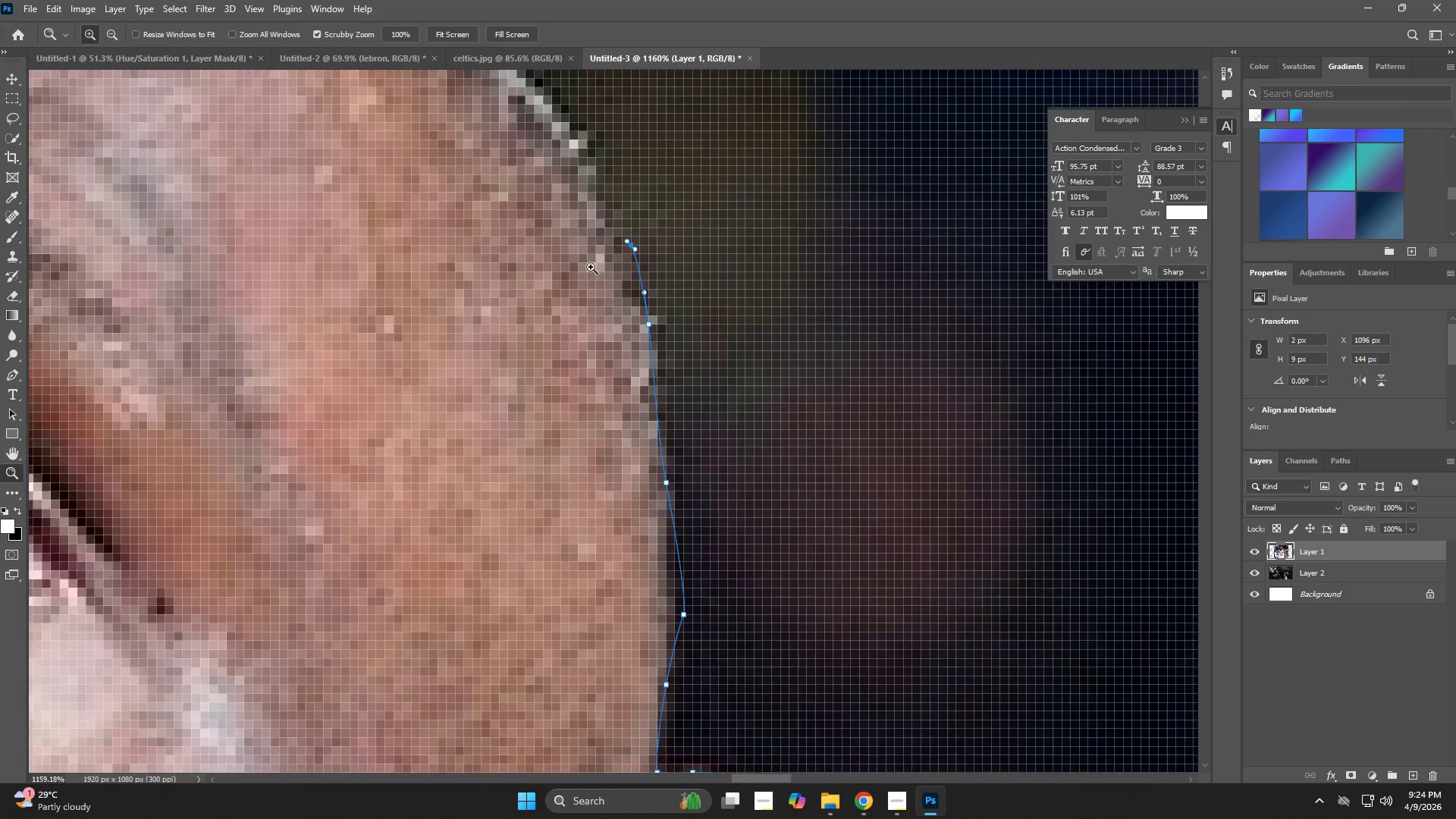 
hold_key(key=Space, duration=0.58)
 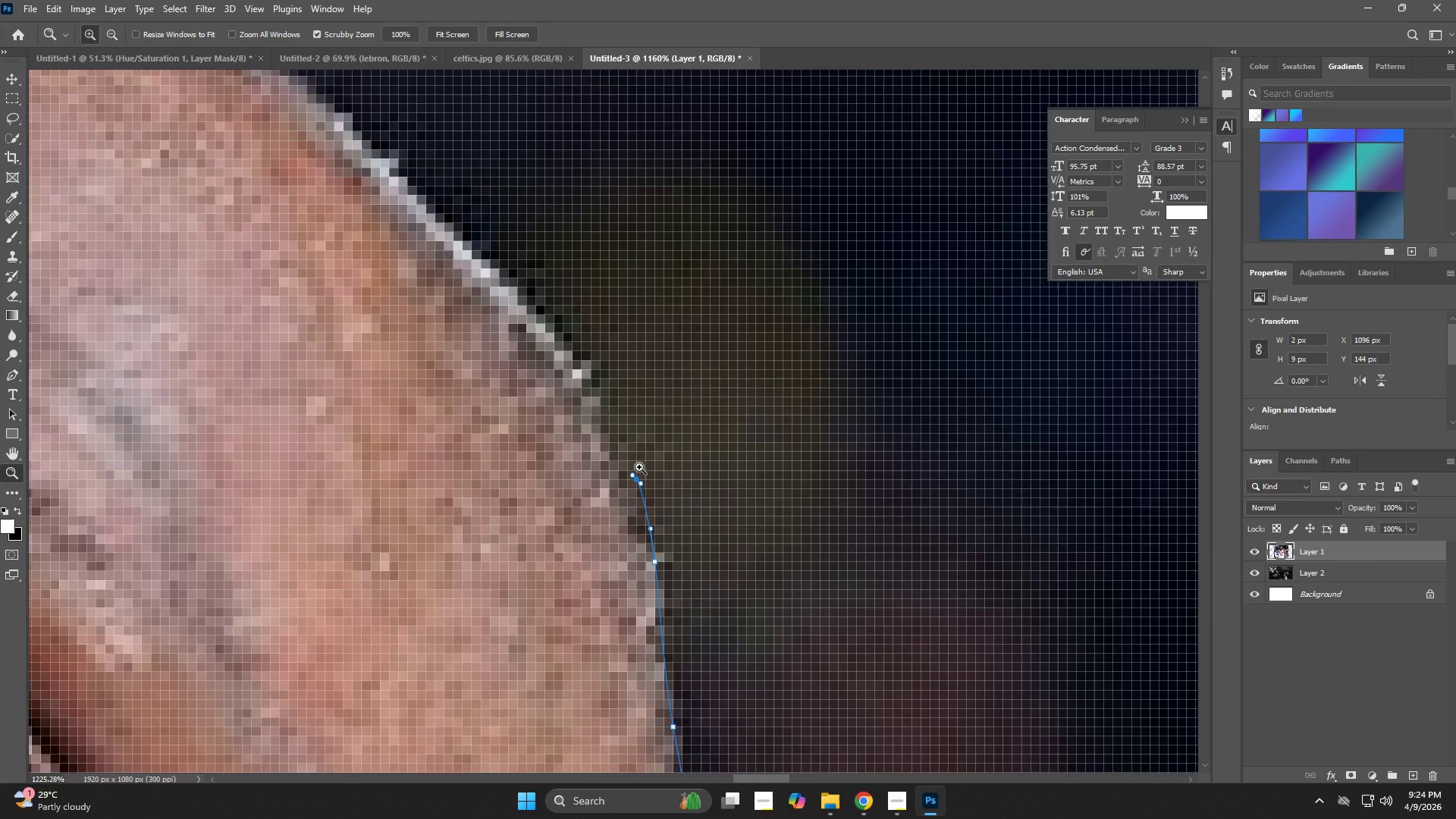 
left_click_drag(start_coordinate=[607, 249], to_coordinate=[612, 478])
 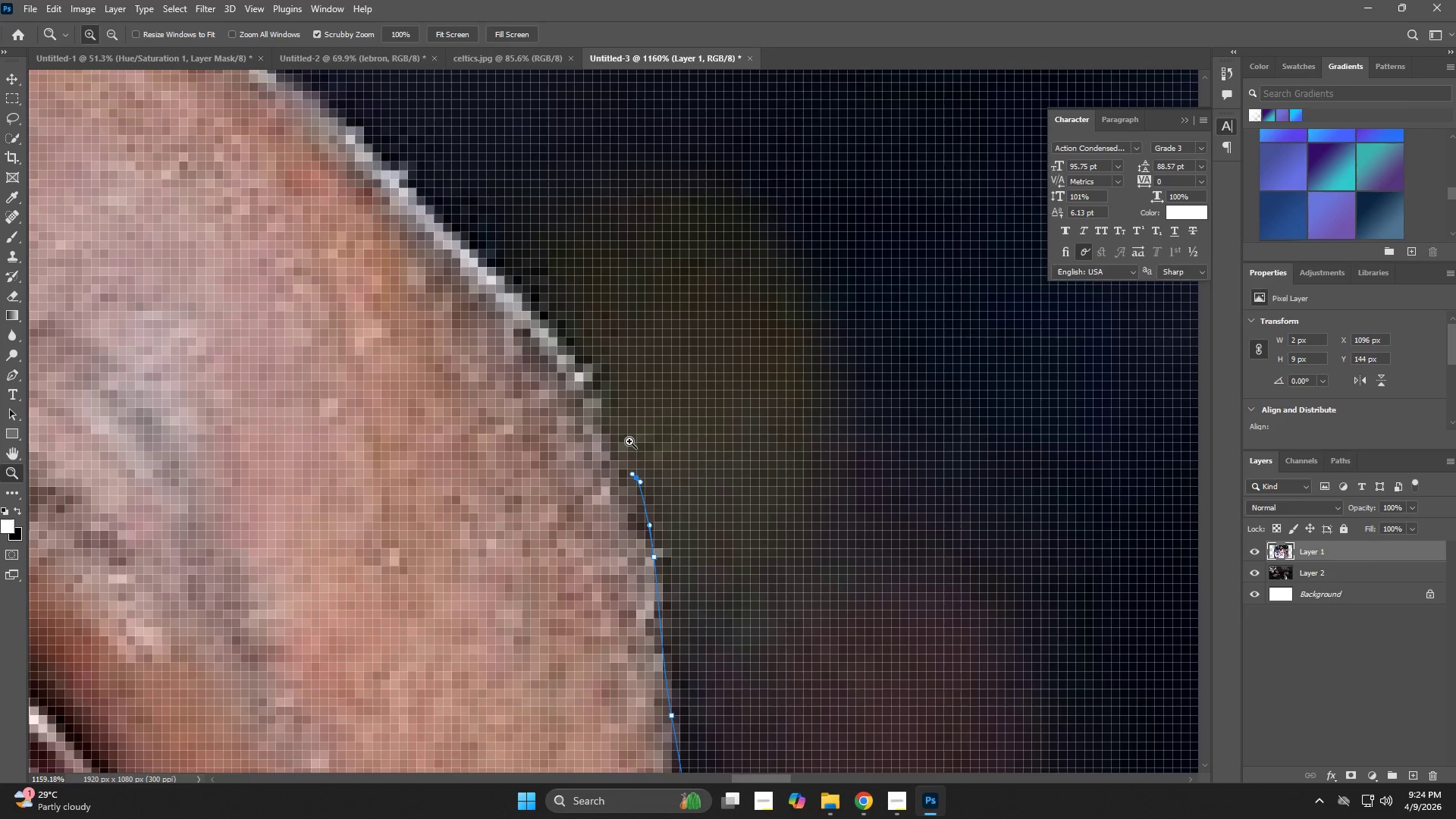 
left_click_drag(start_coordinate=[629, 441], to_coordinate=[645, 490])
 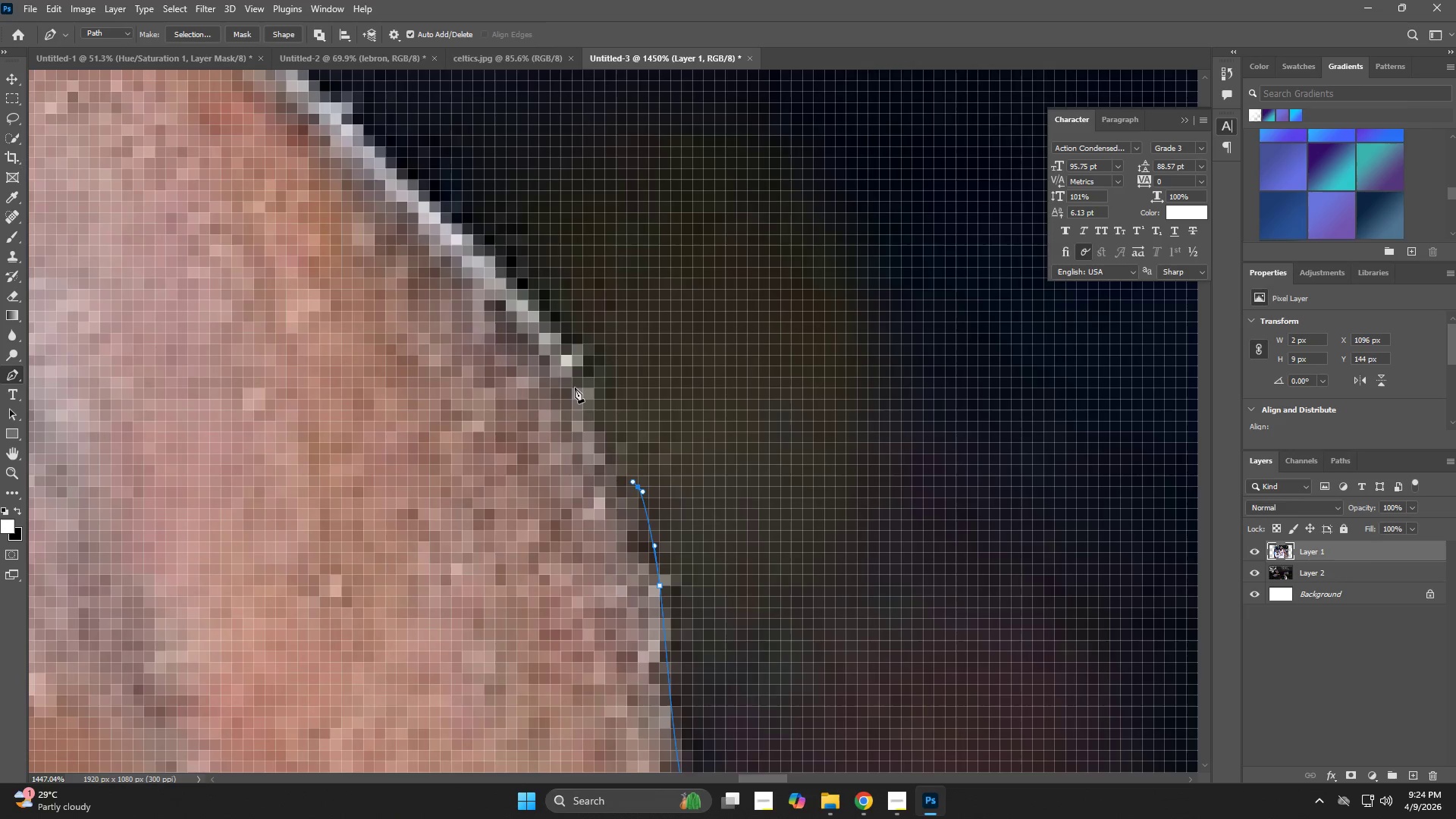 
left_click_drag(start_coordinate=[575, 382], to_coordinate=[562, 360])
 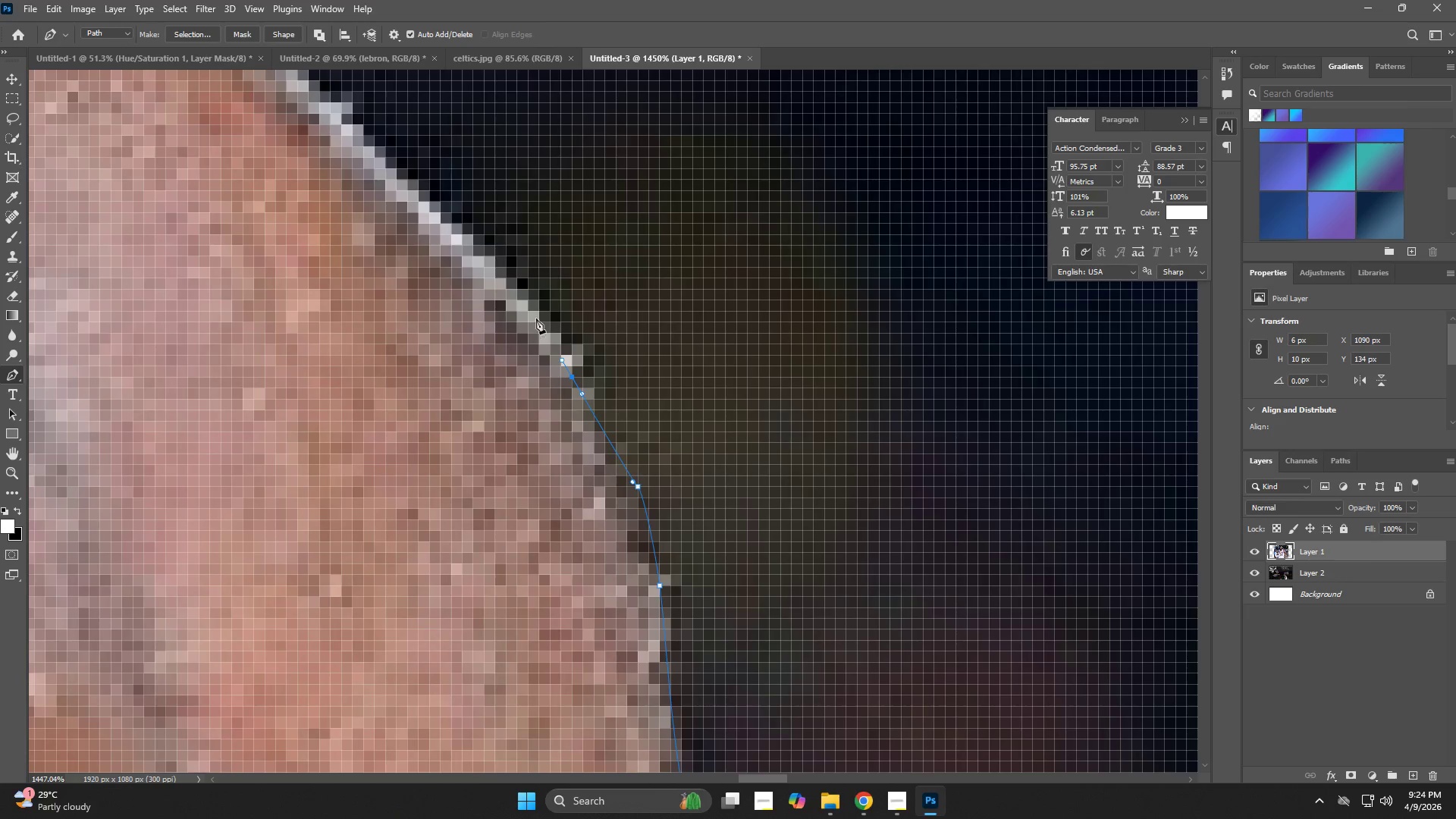 
left_click_drag(start_coordinate=[535, 318], to_coordinate=[513, 285])
 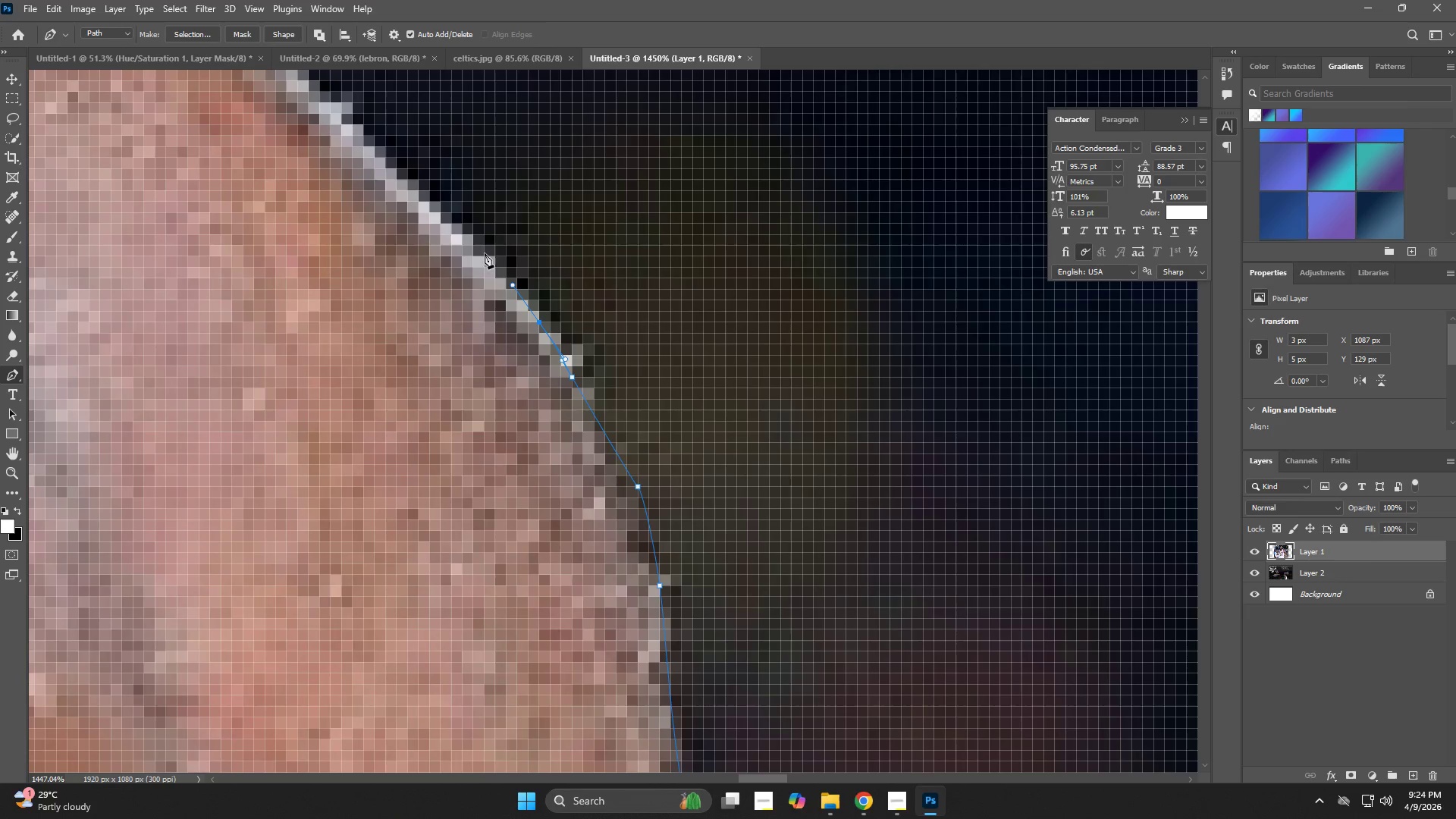 
left_click_drag(start_coordinate=[474, 245], to_coordinate=[451, 224])
 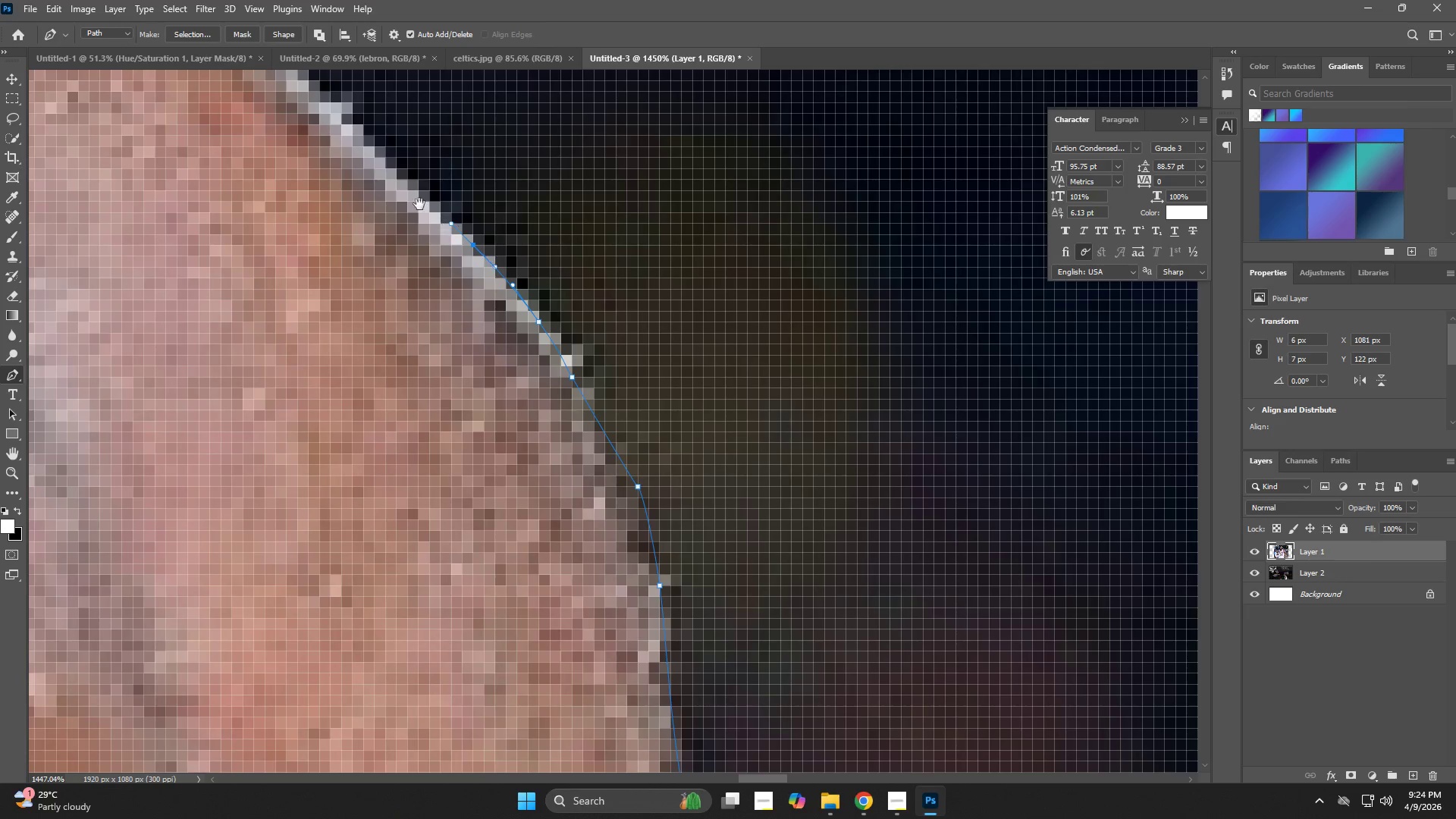 
hold_key(key=Space, duration=0.75)
 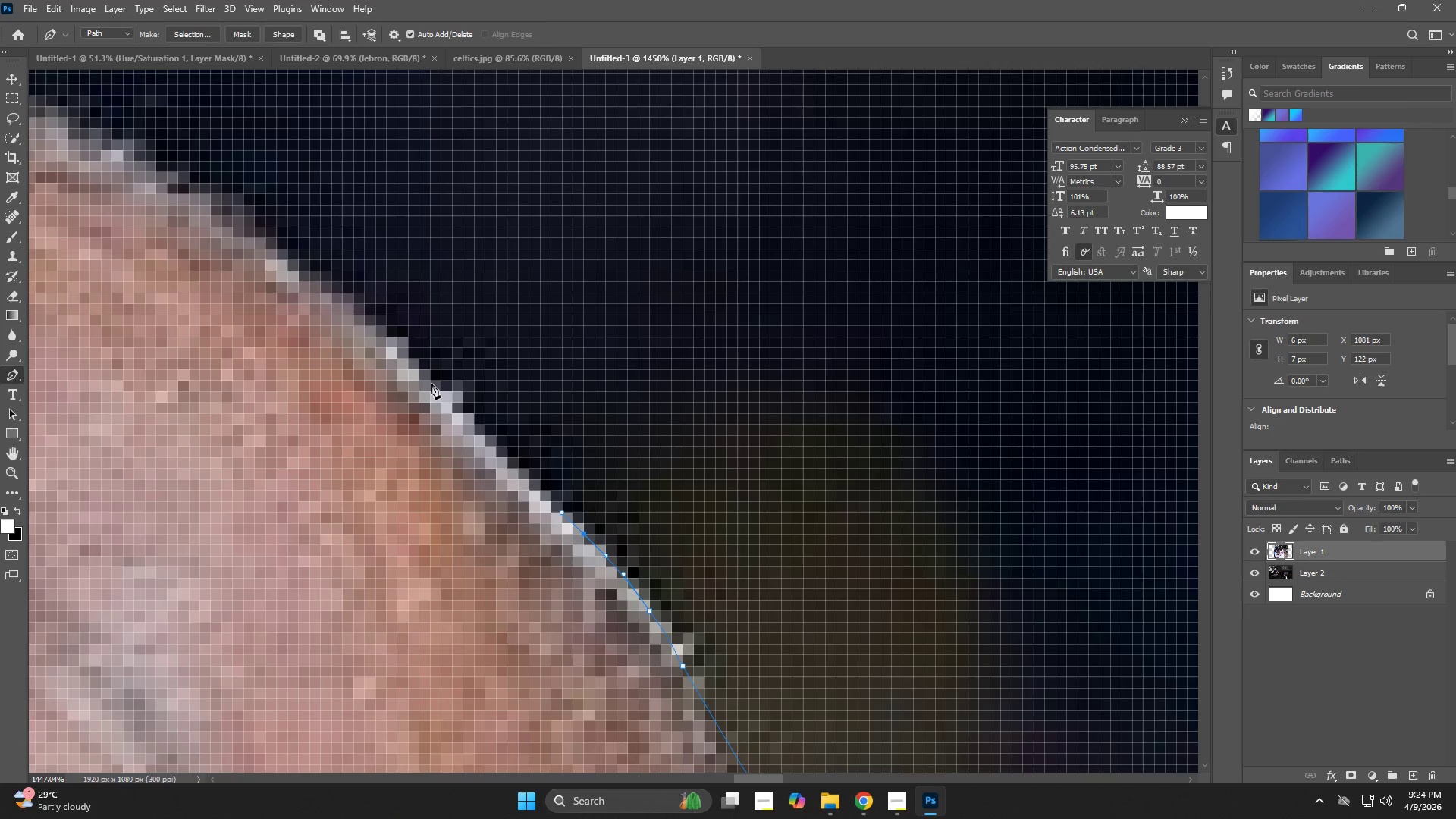 
left_click_drag(start_coordinate=[385, 189], to_coordinate=[491, 460])
 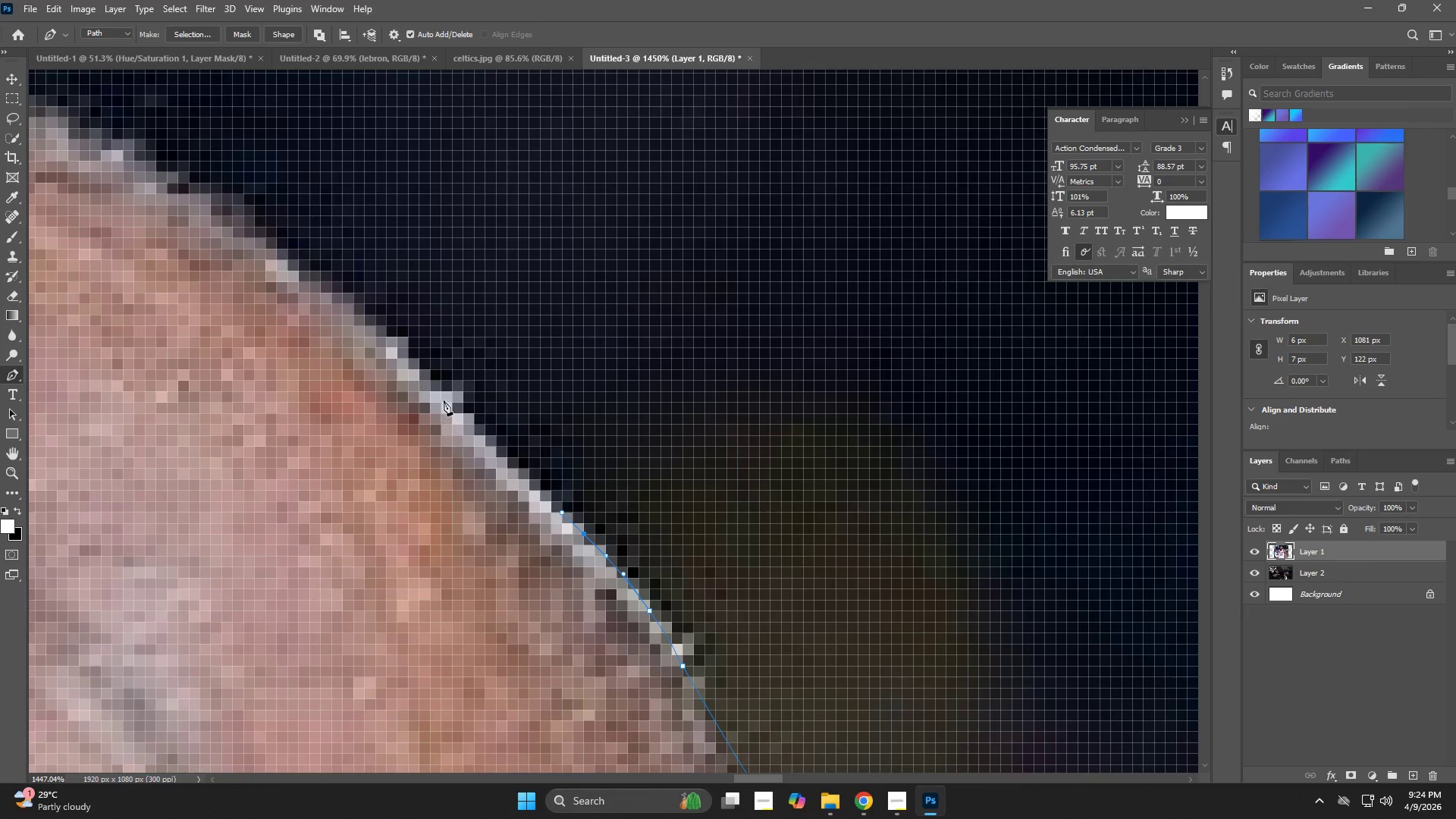 
left_click_drag(start_coordinate=[428, 381], to_coordinate=[409, 369])
 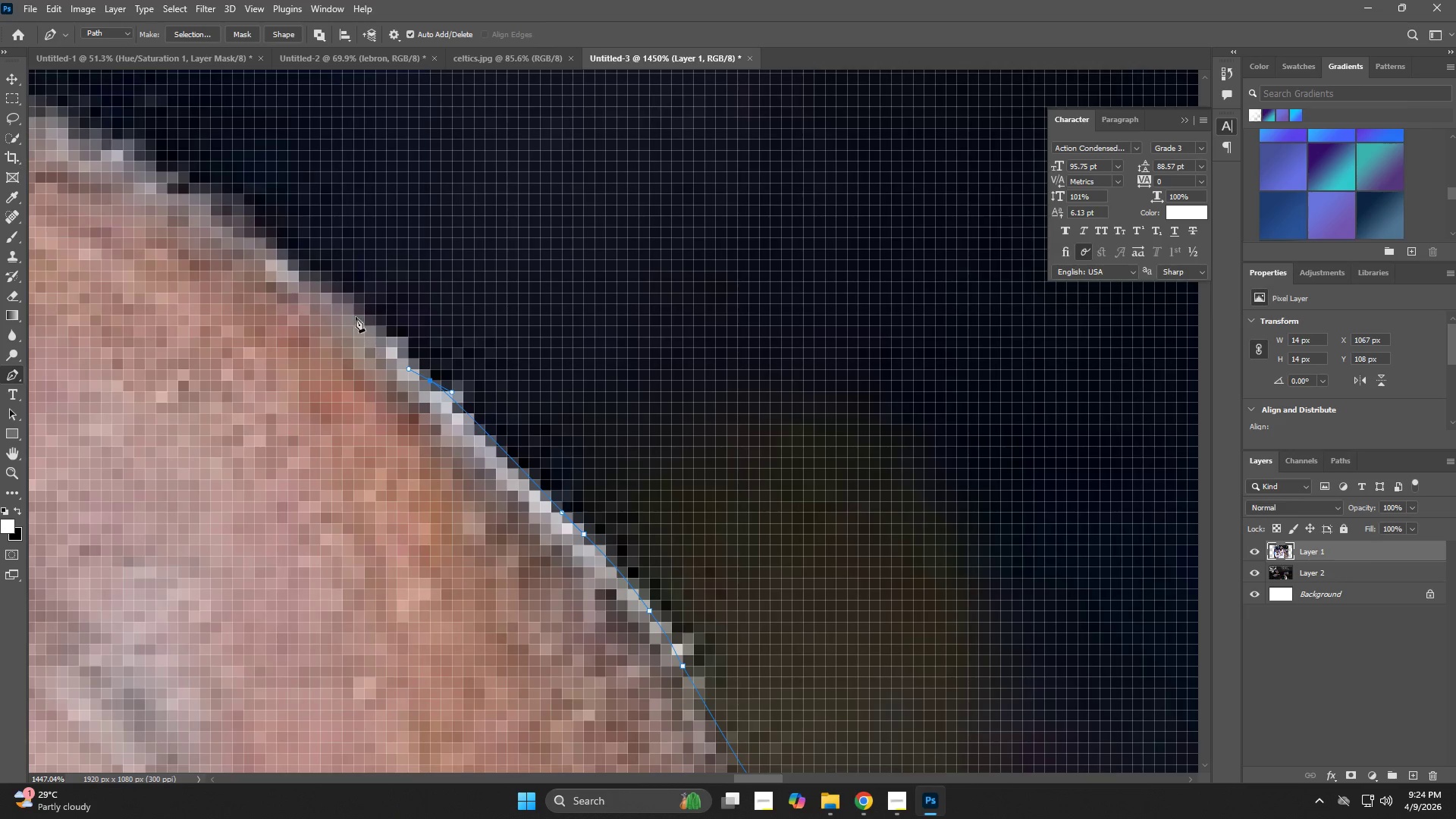 
left_click_drag(start_coordinate=[347, 308], to_coordinate=[336, 294])
 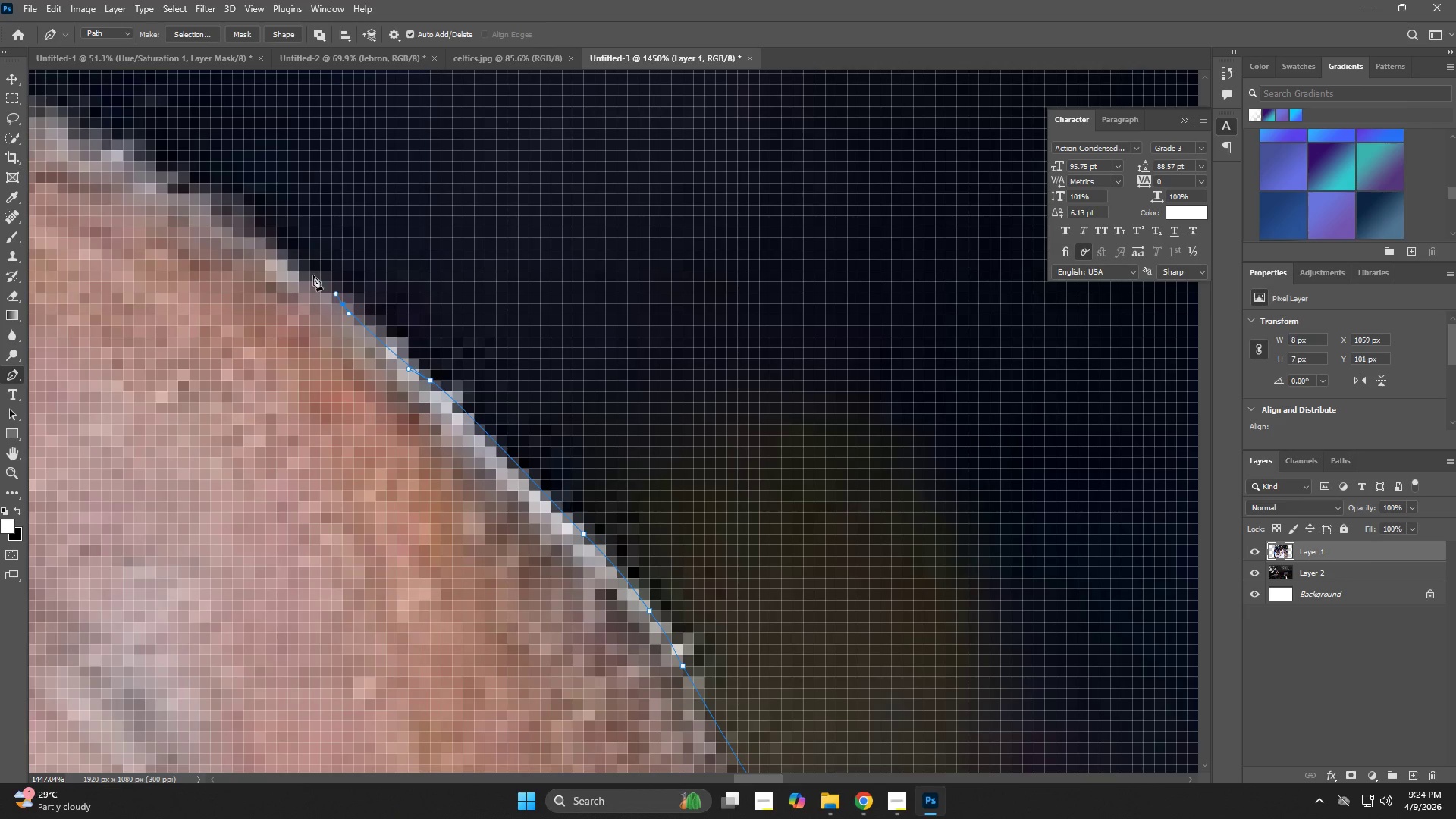 
hold_key(key=Space, duration=0.77)
 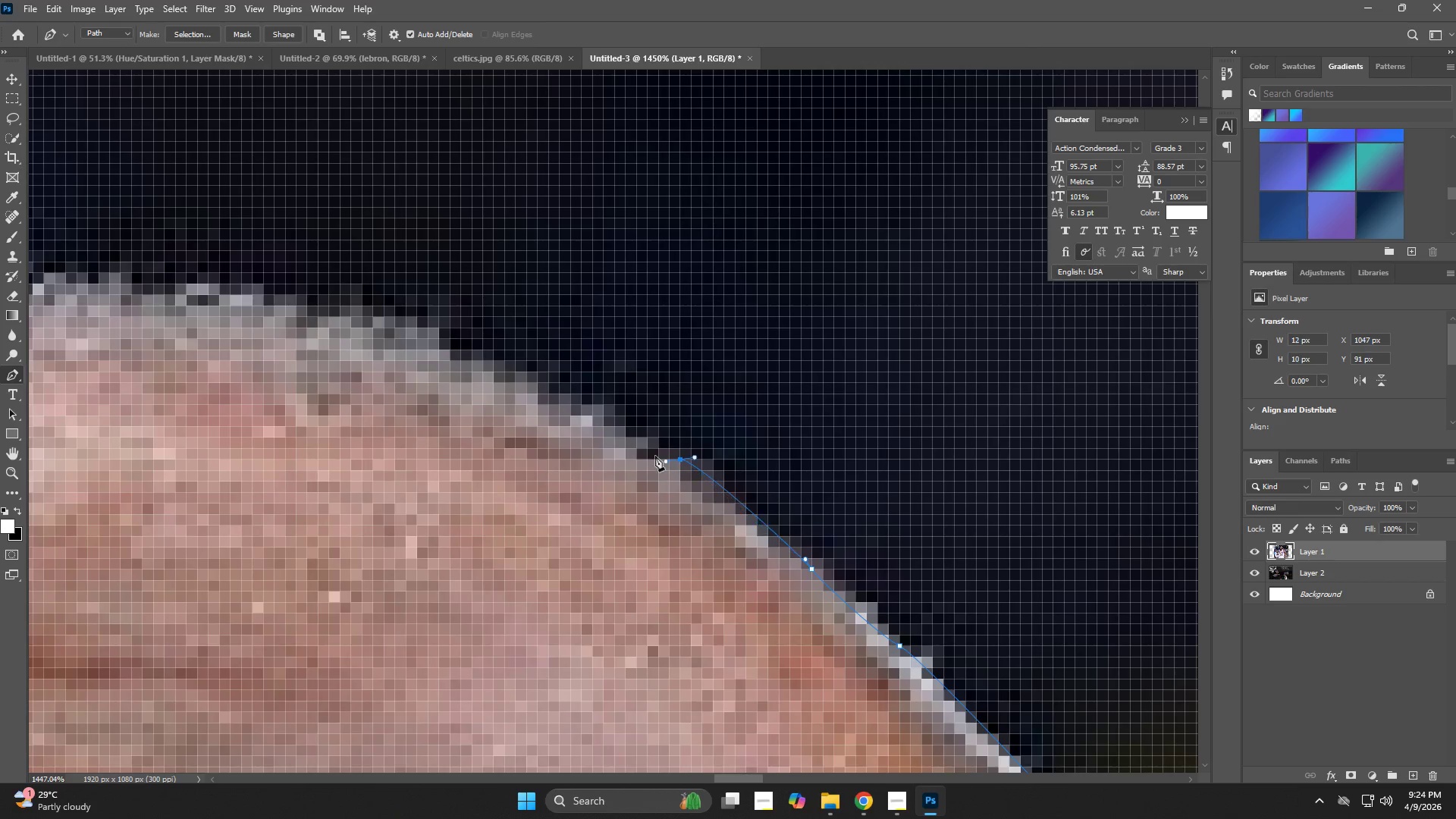 
left_click_drag(start_coordinate=[256, 253], to_coordinate=[726, 519])
 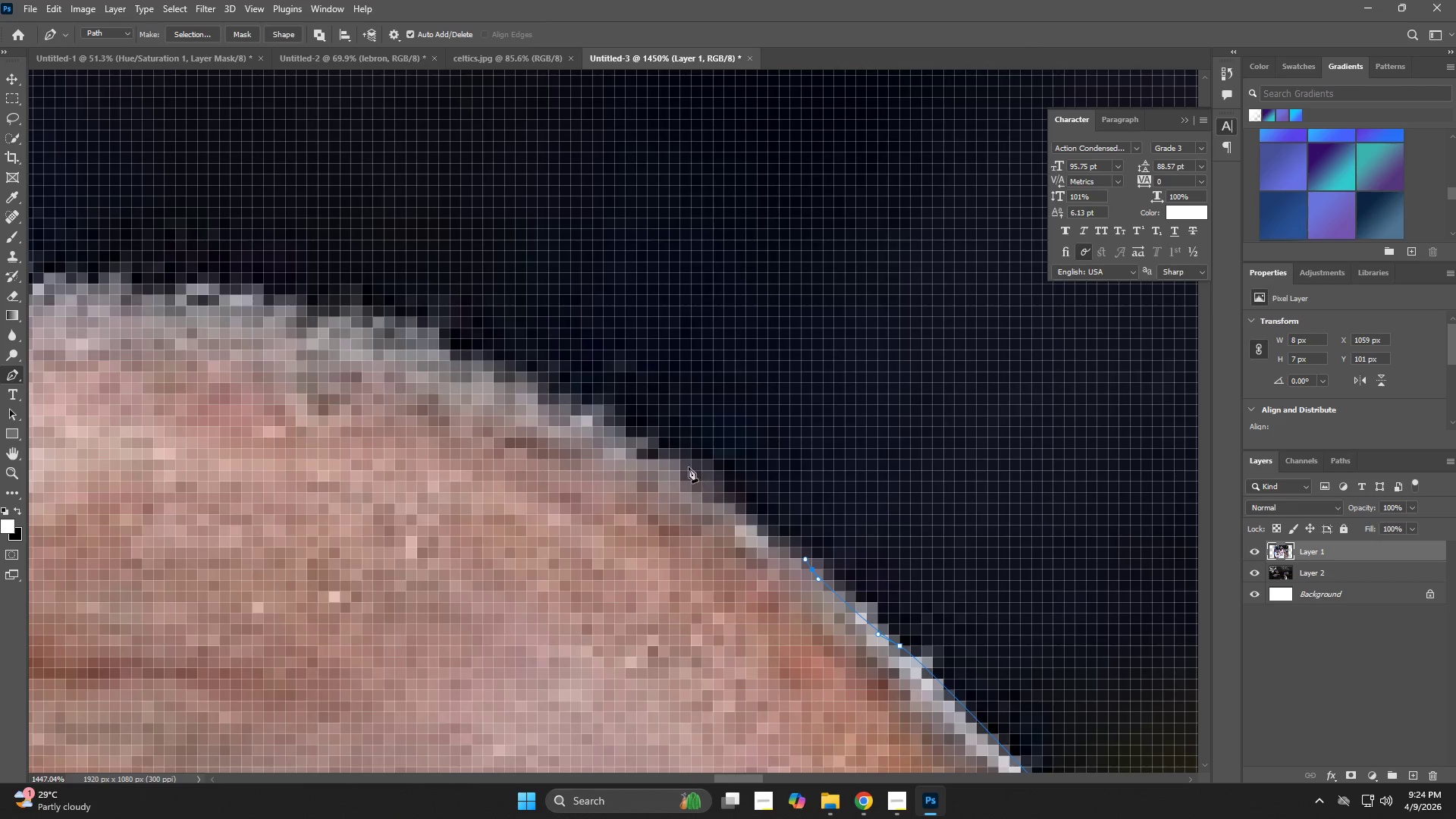 
left_click_drag(start_coordinate=[682, 465], to_coordinate=[666, 462])
 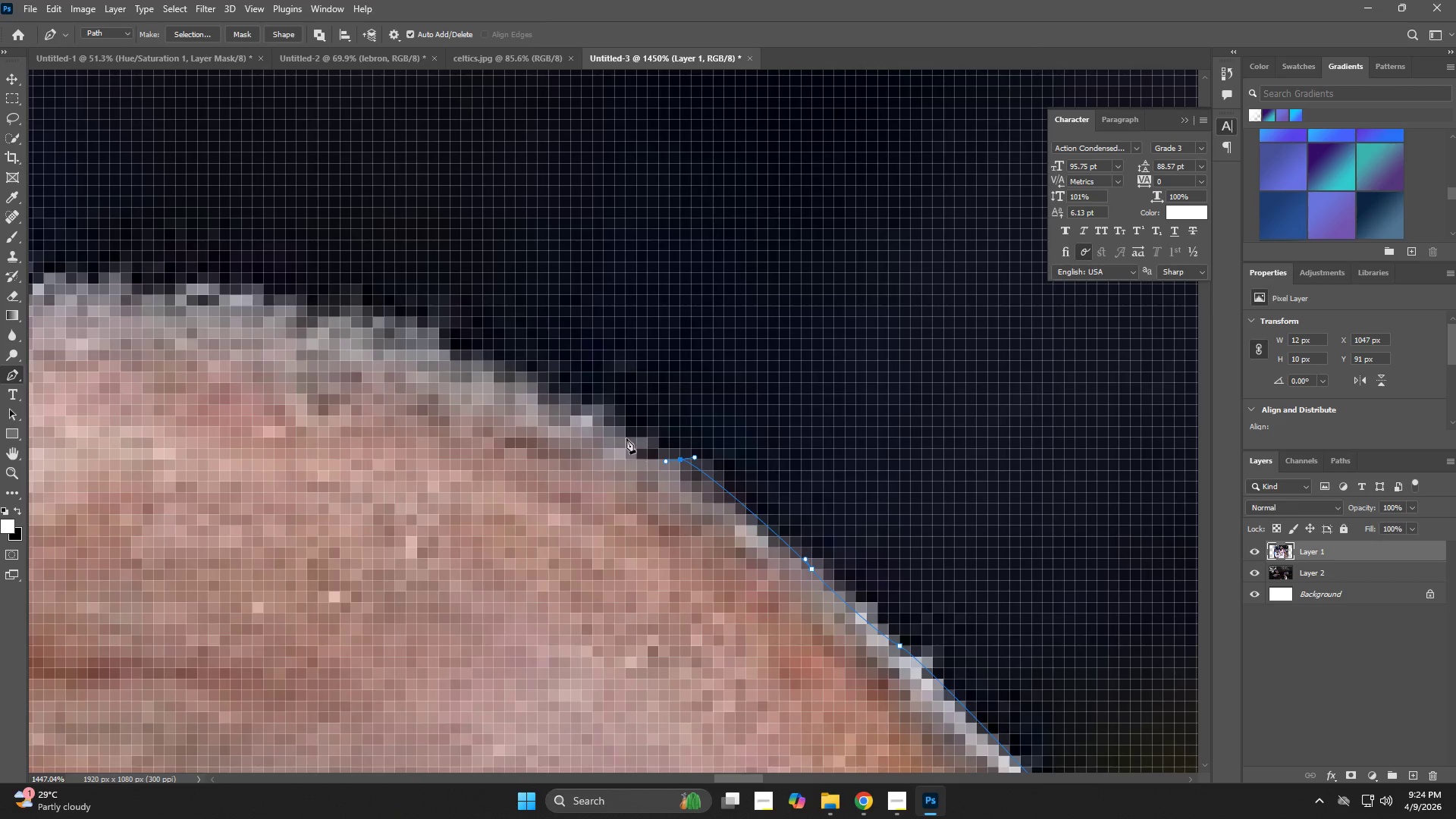 
left_click_drag(start_coordinate=[613, 429], to_coordinate=[567, 403])
 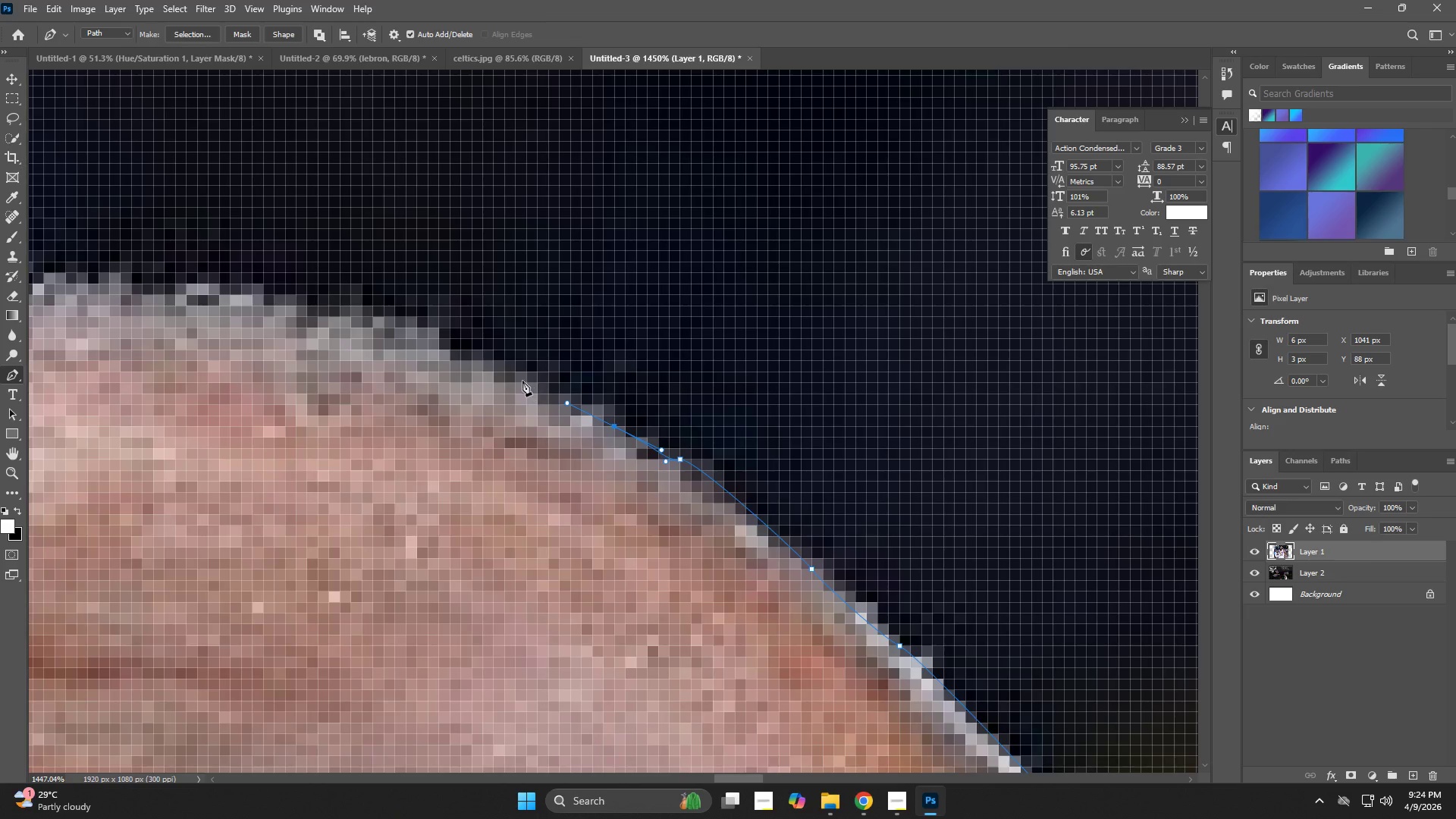 
left_click_drag(start_coordinate=[512, 375], to_coordinate=[487, 366])
 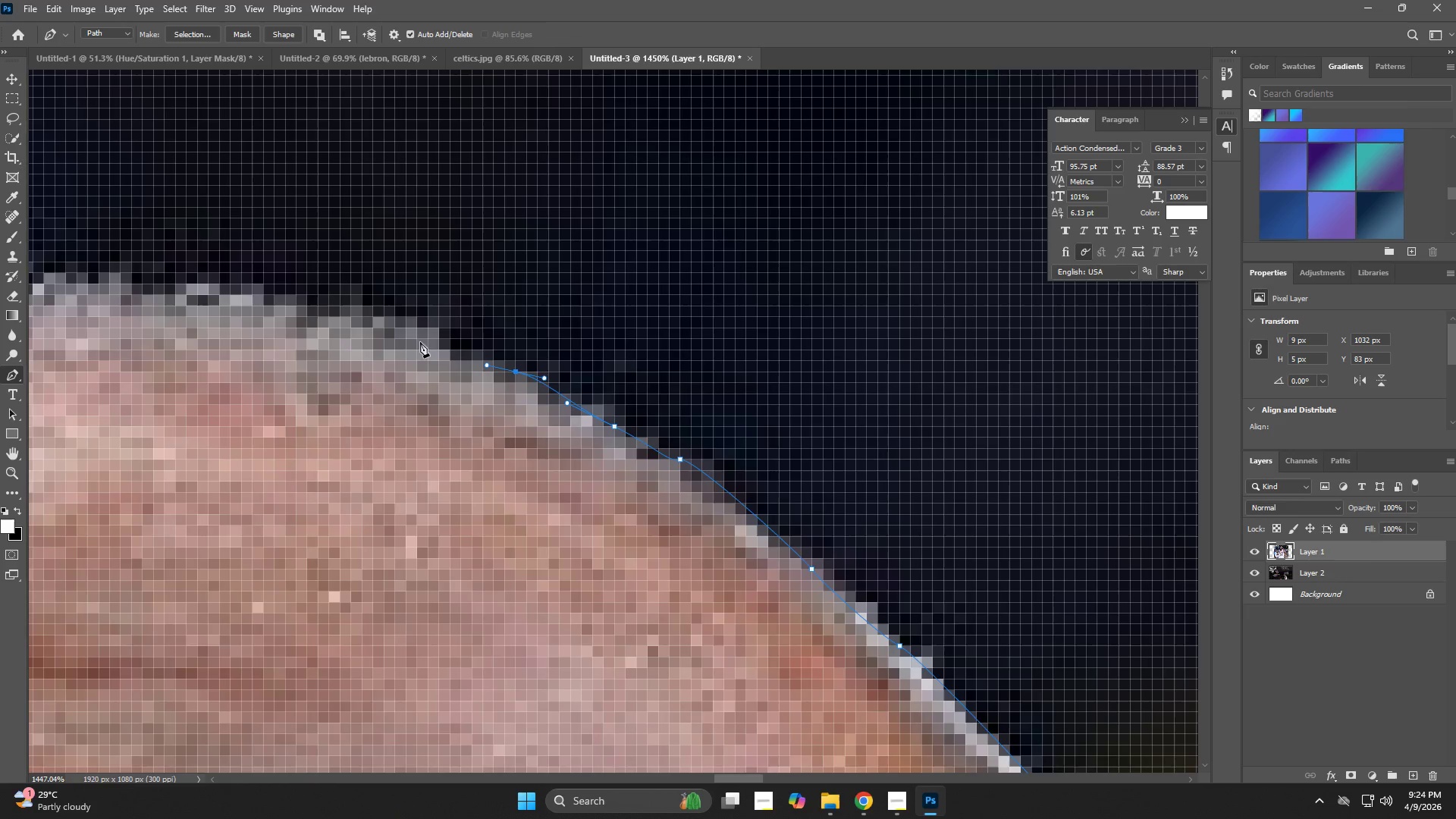 
left_click_drag(start_coordinate=[413, 338], to_coordinate=[412, 334])
 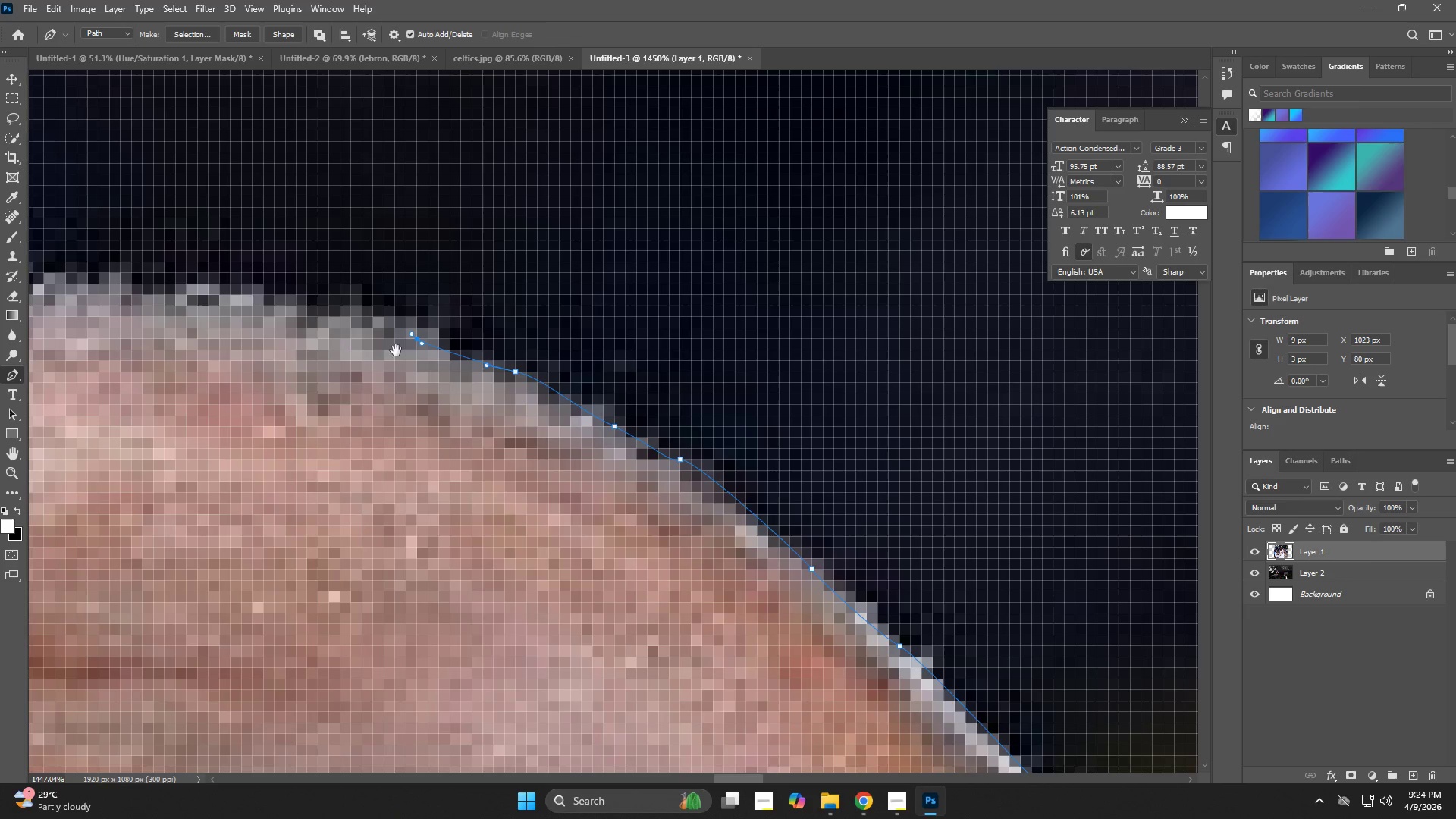 
hold_key(key=Space, duration=0.78)
 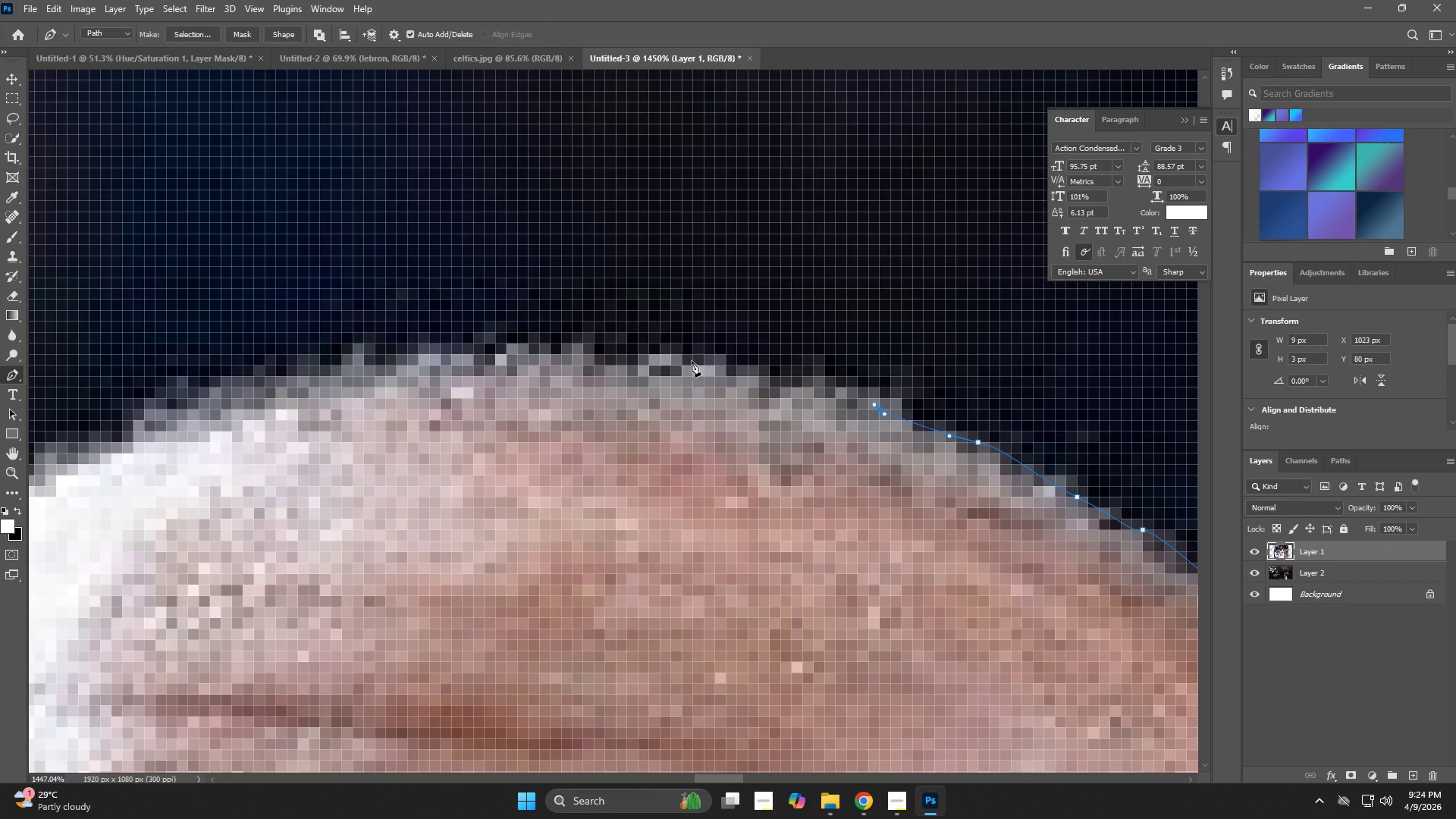 
left_click_drag(start_coordinate=[222, 426], to_coordinate=[685, 497])
 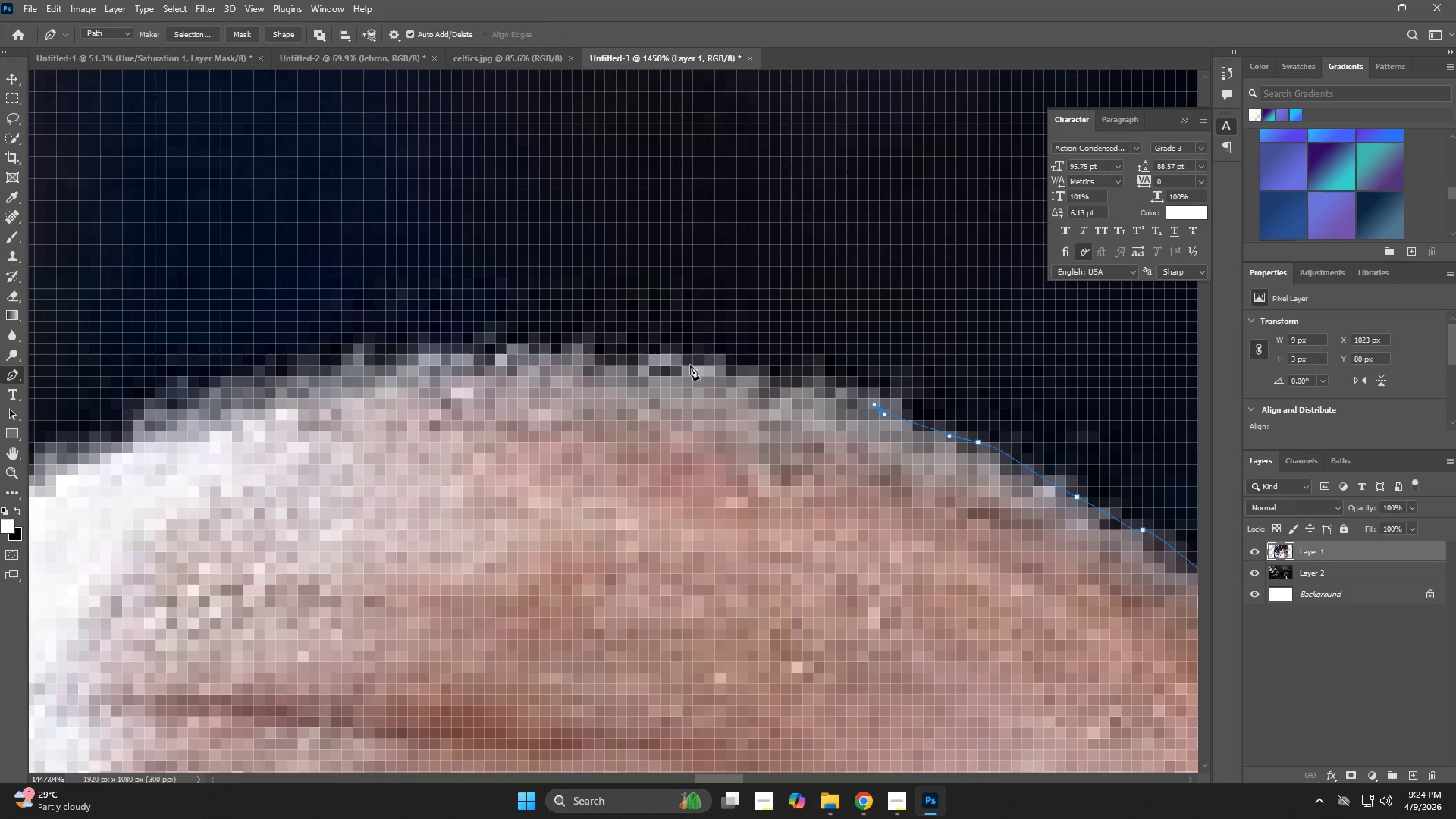 
left_click([693, 350])
 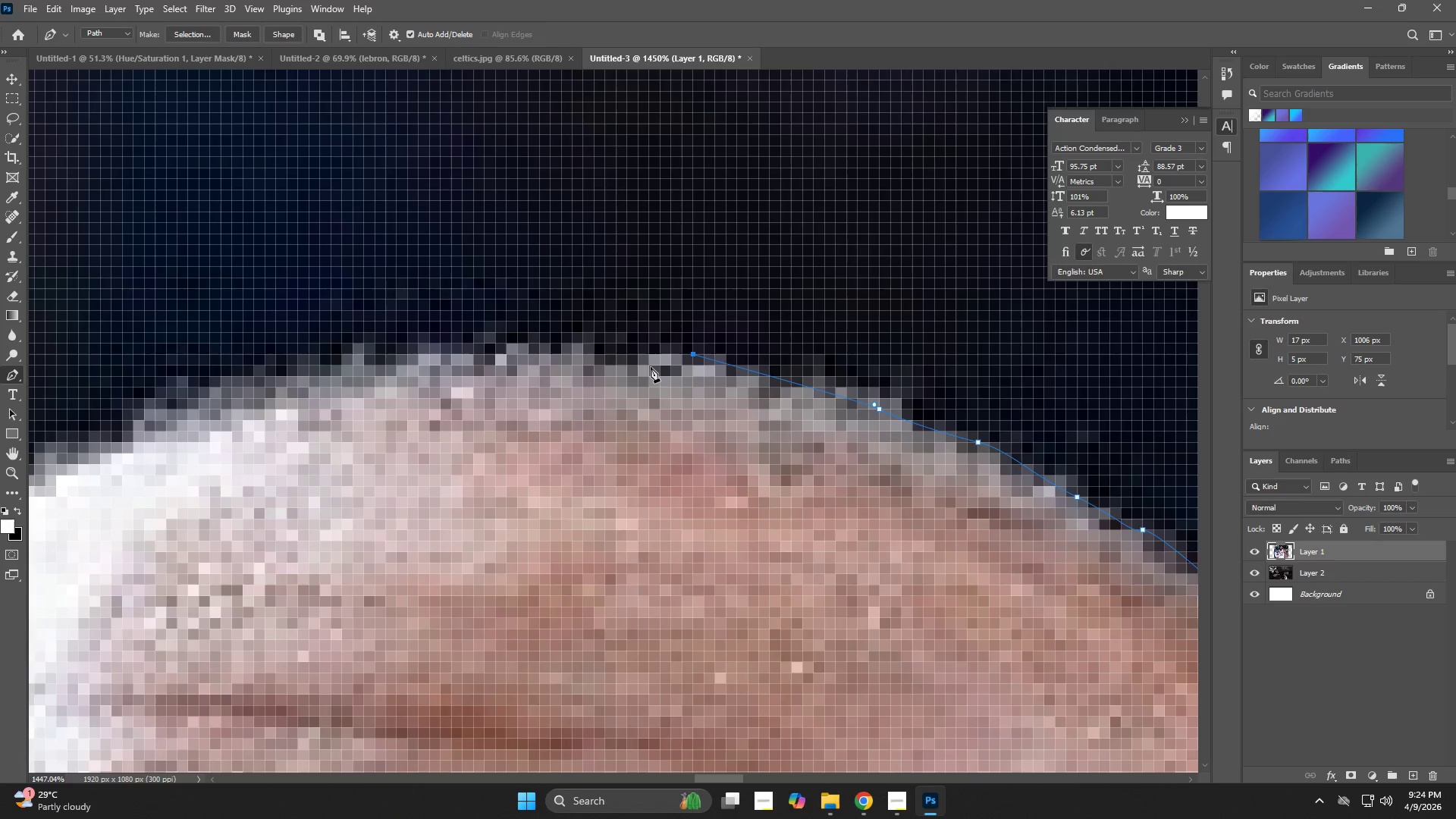 
left_click_drag(start_coordinate=[625, 367], to_coordinate=[596, 365])
 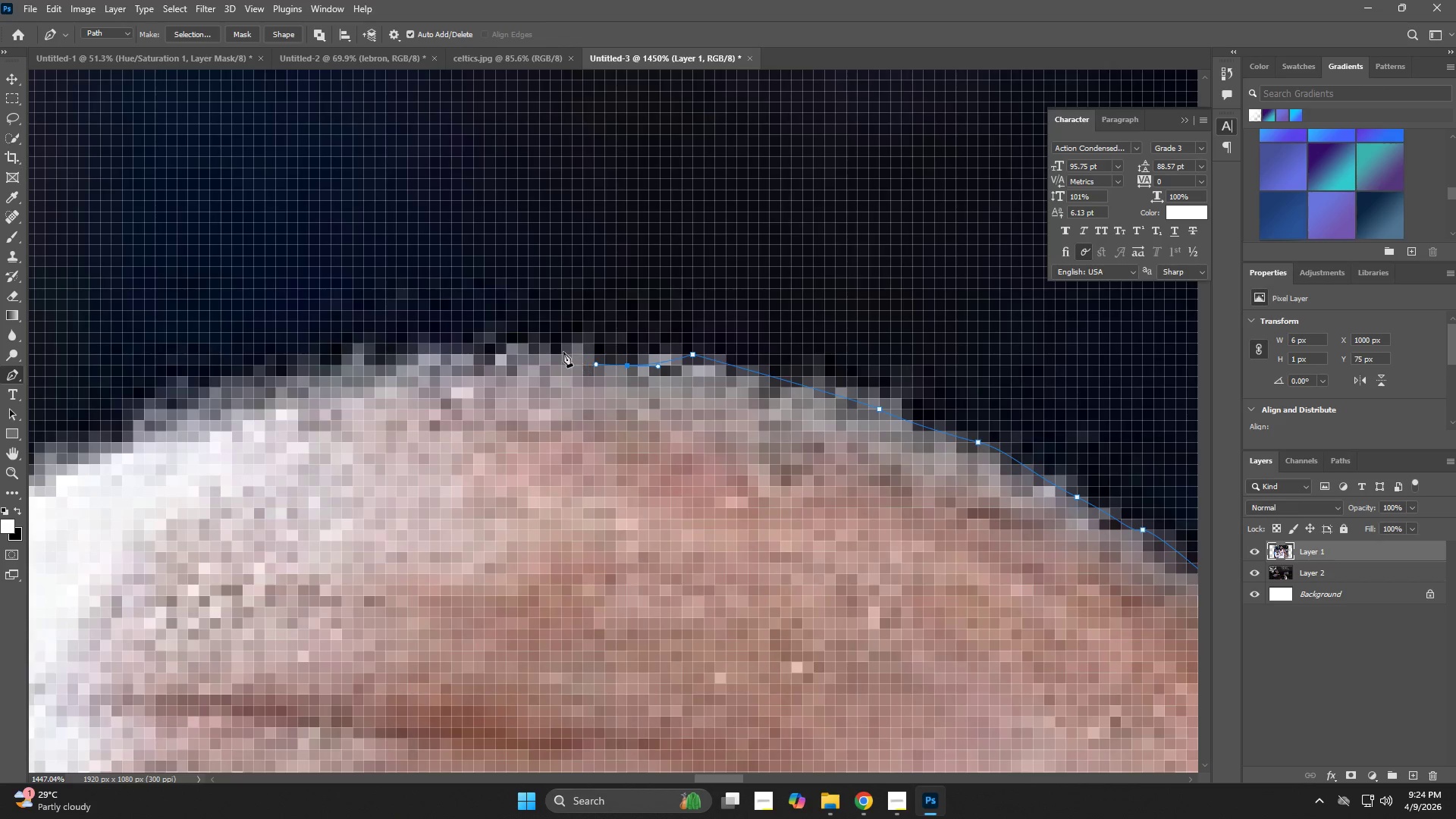 
left_click_drag(start_coordinate=[563, 352], to_coordinate=[557, 352])
 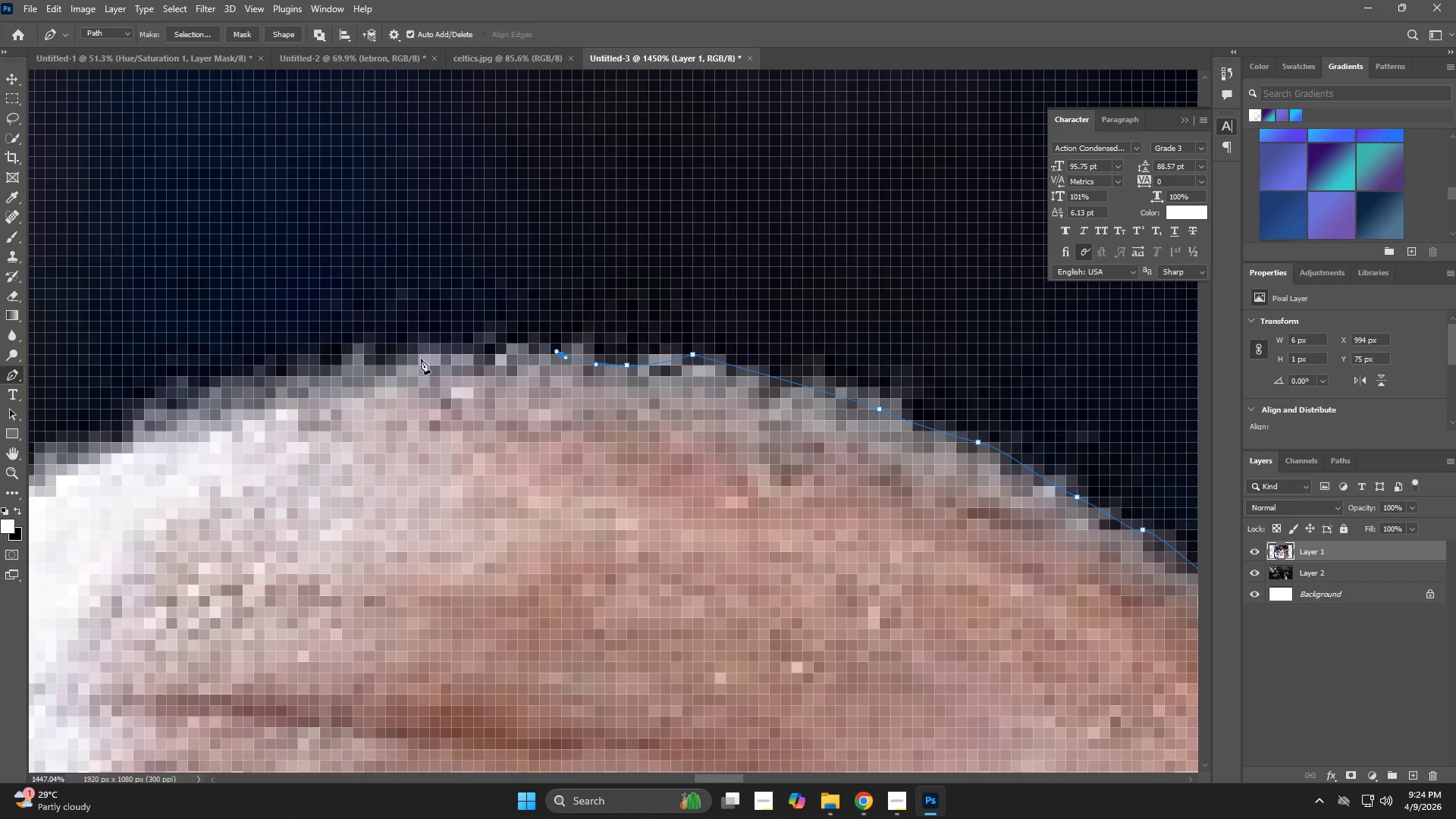 
left_click_drag(start_coordinate=[416, 356], to_coordinate=[352, 357])
 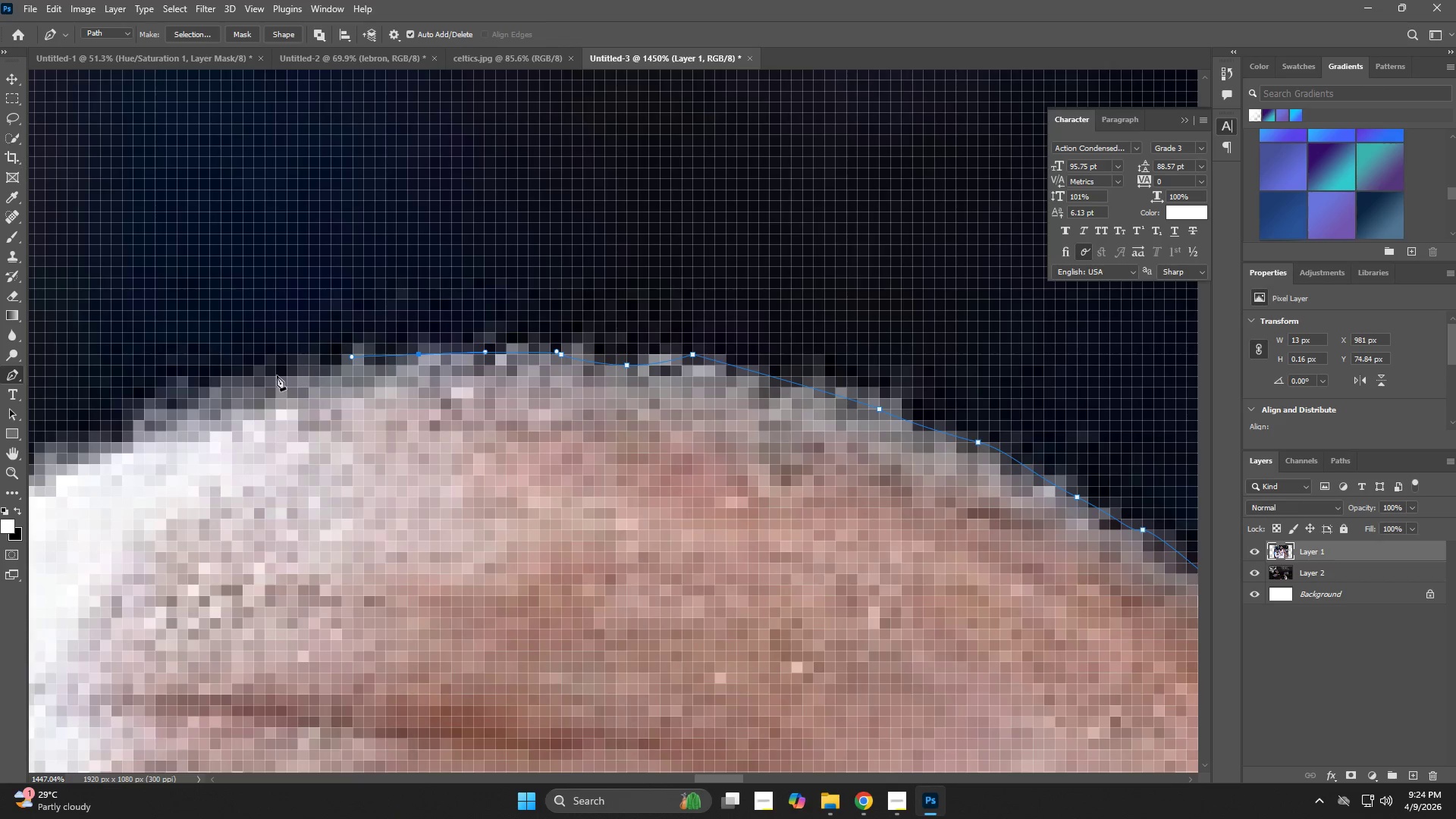 
left_click_drag(start_coordinate=[272, 377], to_coordinate=[206, 406])
 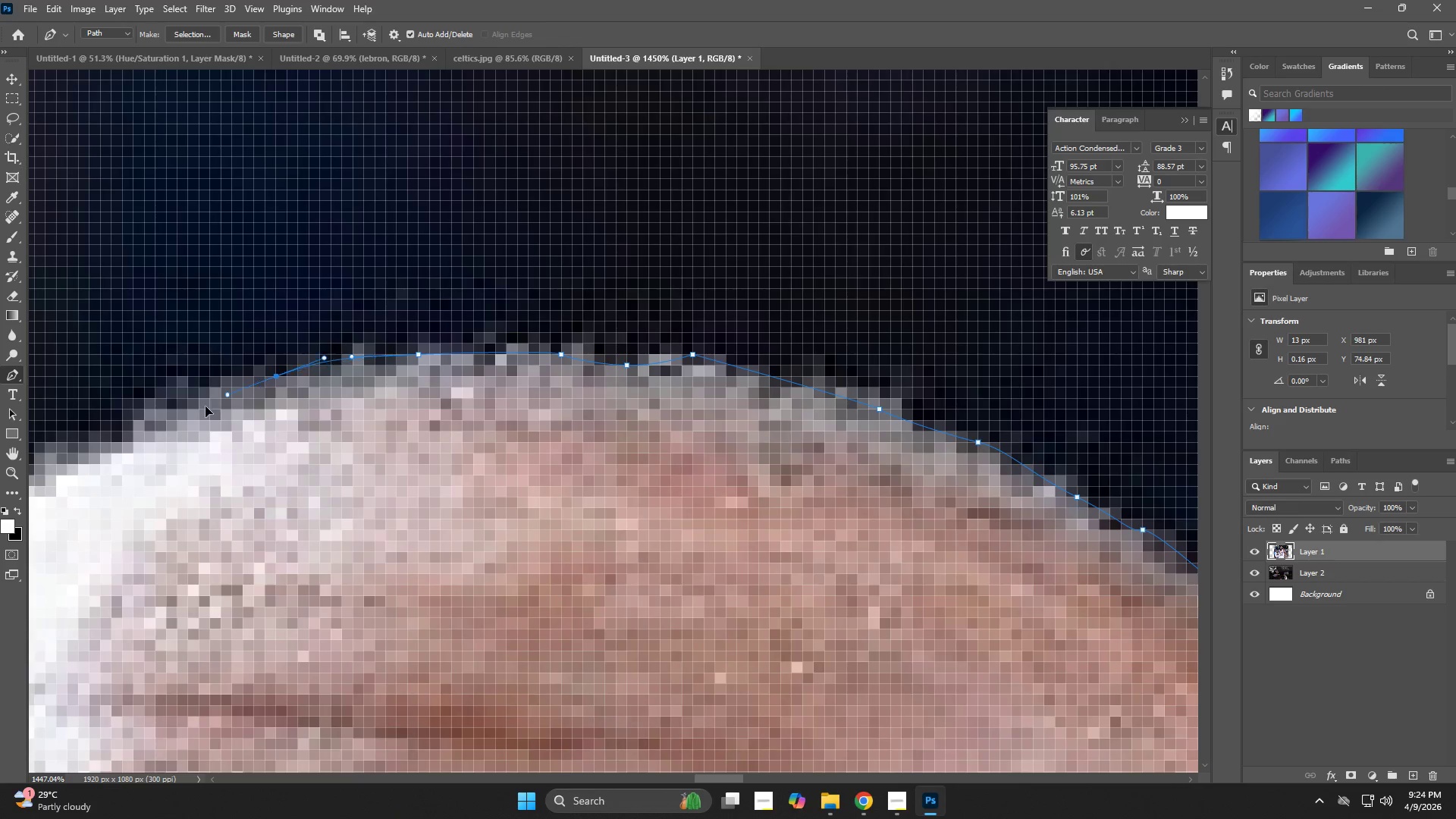 
hold_key(key=Space, duration=0.64)
 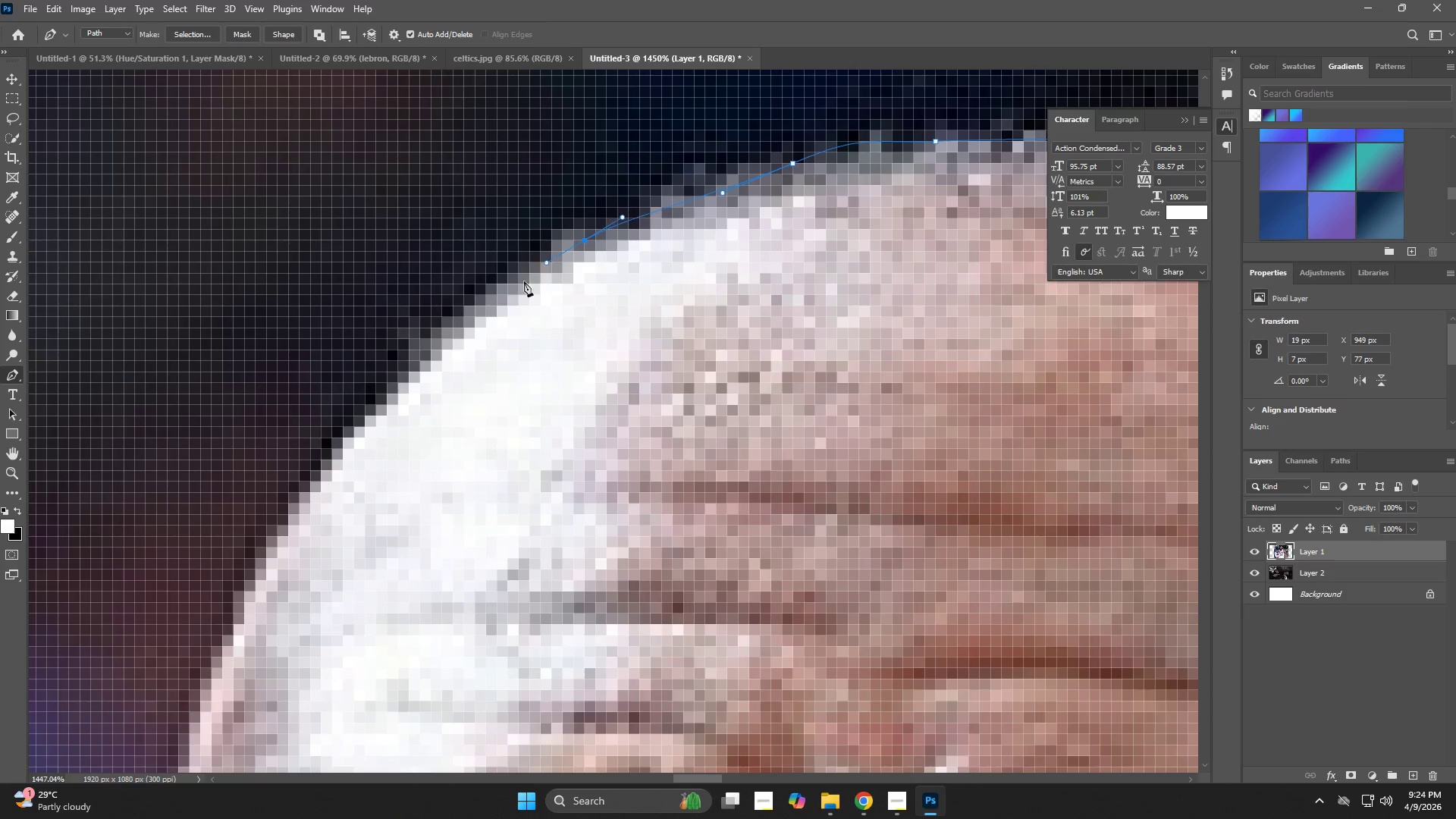 
left_click_drag(start_coordinate=[162, 419], to_coordinate=[677, 207])
 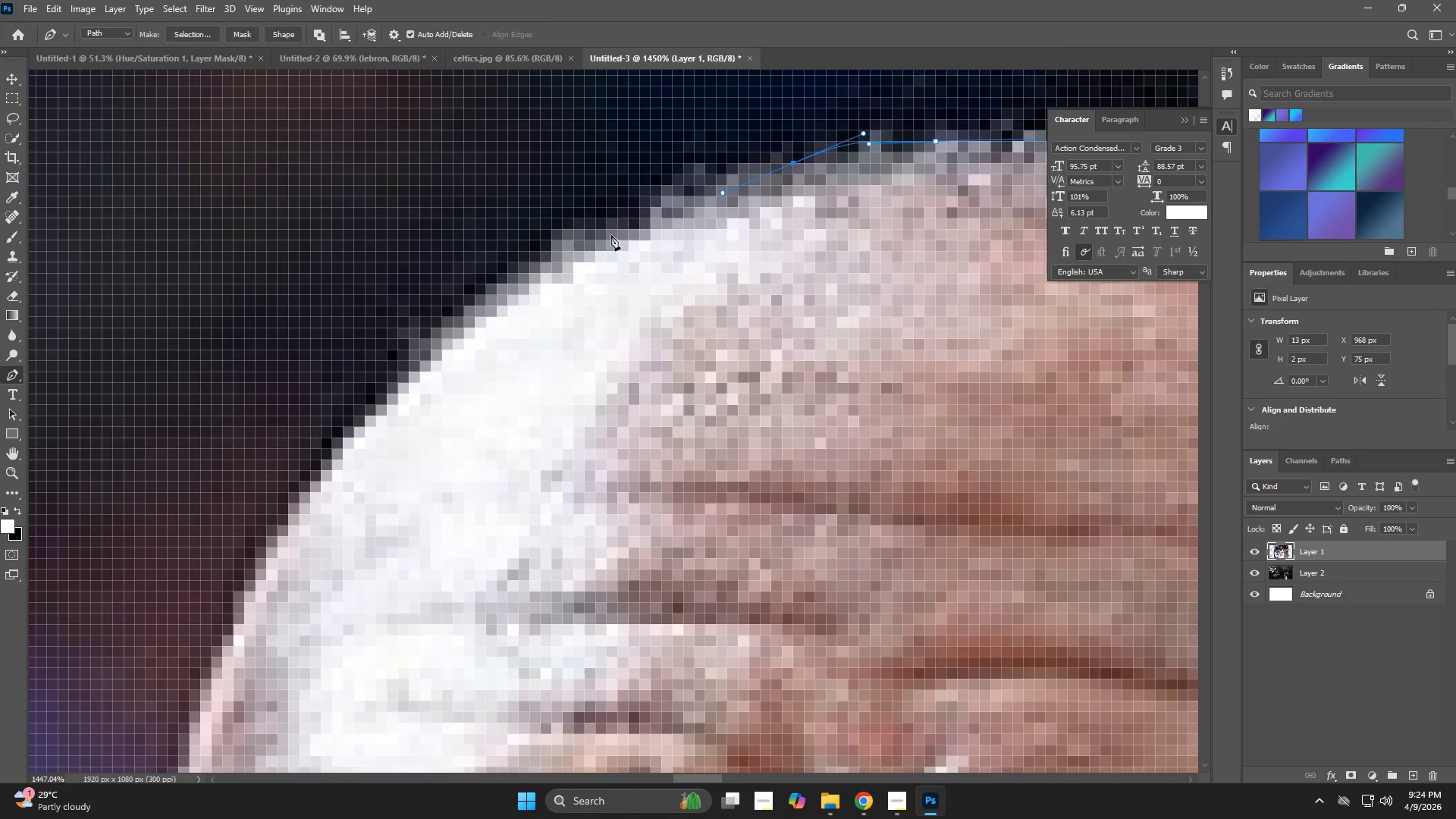 
left_click_drag(start_coordinate=[588, 242], to_coordinate=[547, 263])
 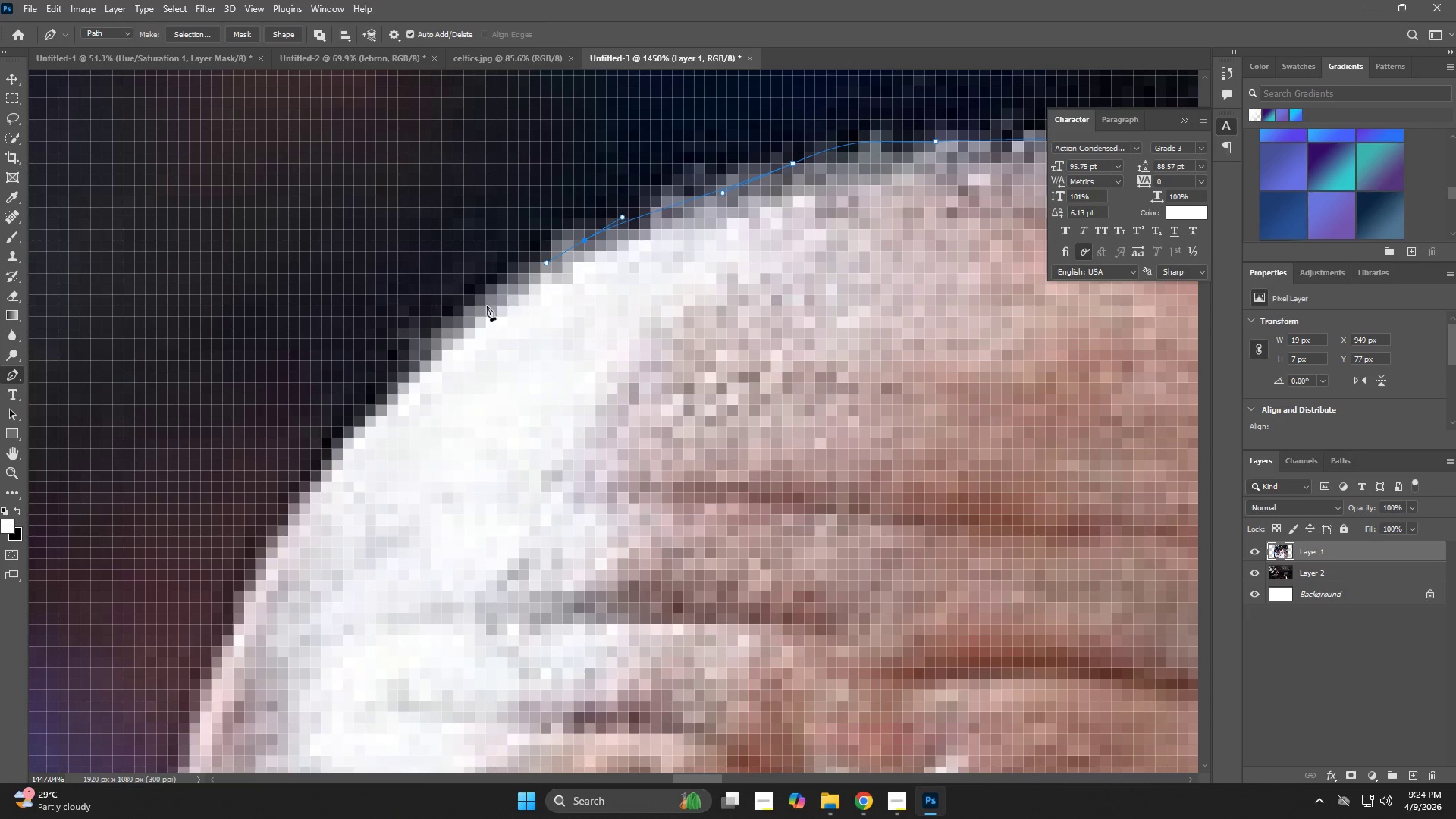 
left_click_drag(start_coordinate=[473, 316], to_coordinate=[434, 345])
 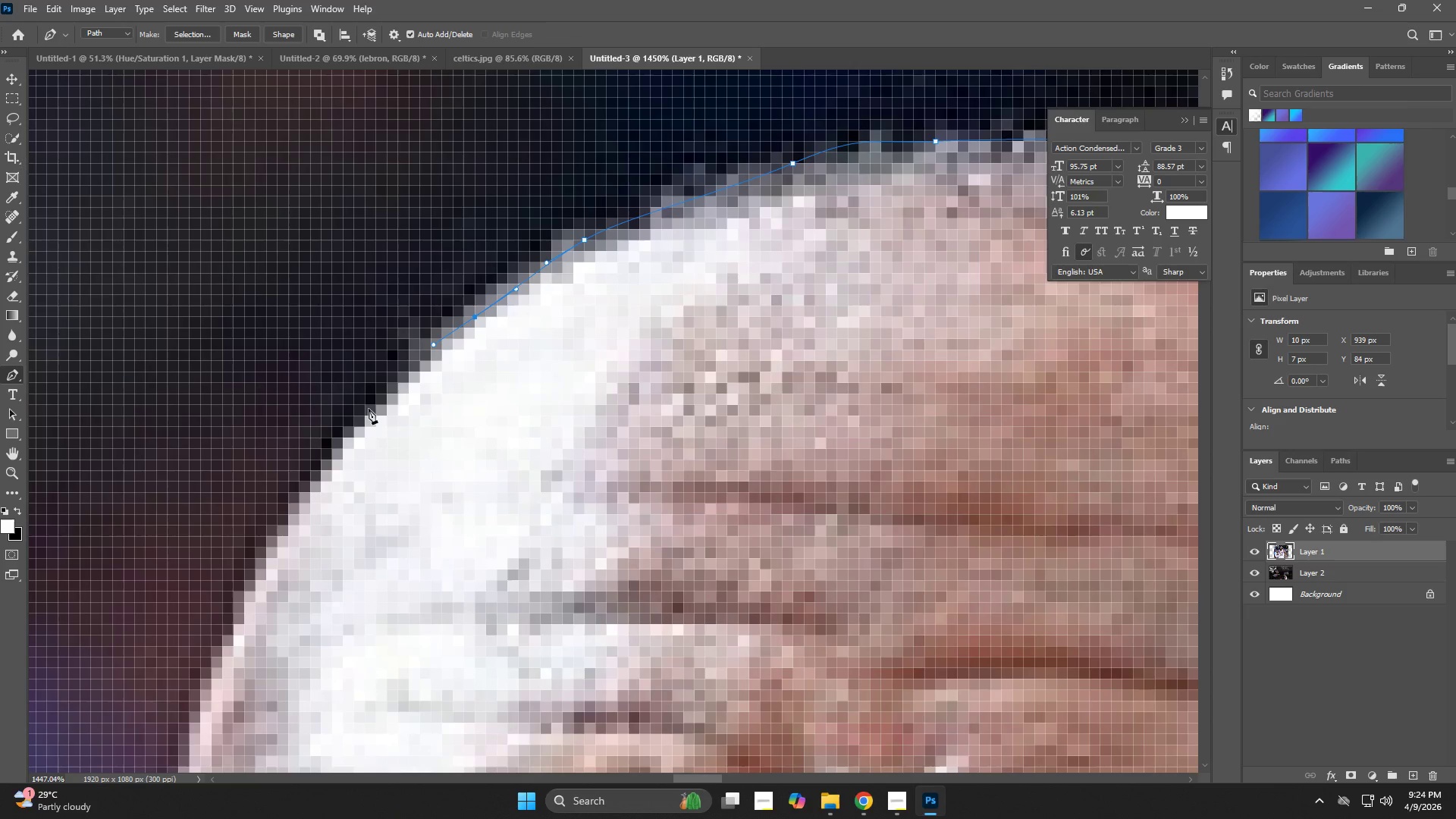 
left_click_drag(start_coordinate=[356, 421], to_coordinate=[333, 455])
 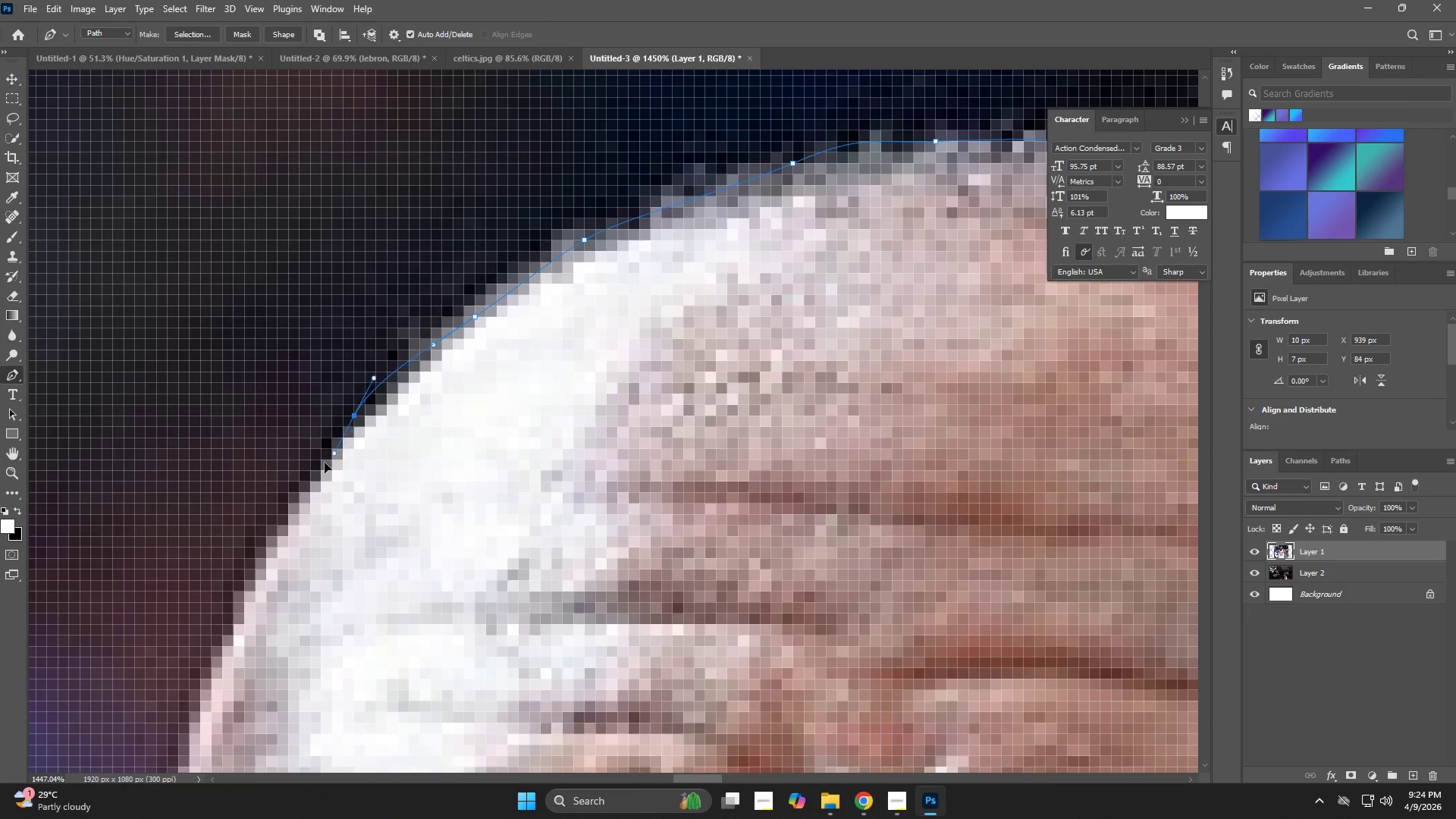 
hold_key(key=Space, duration=0.7)
 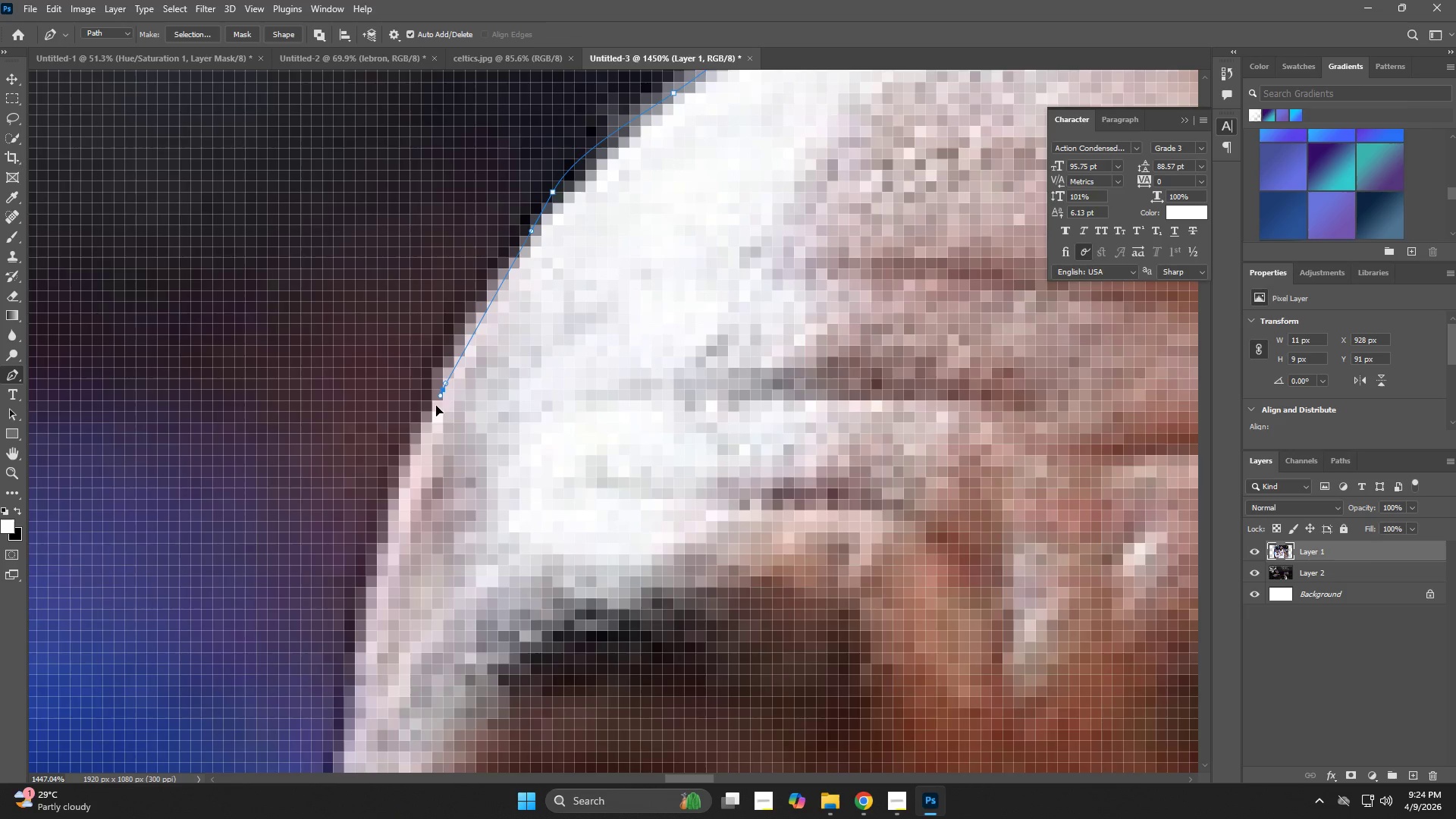 
left_click_drag(start_coordinate=[305, 519], to_coordinate=[504, 296])
 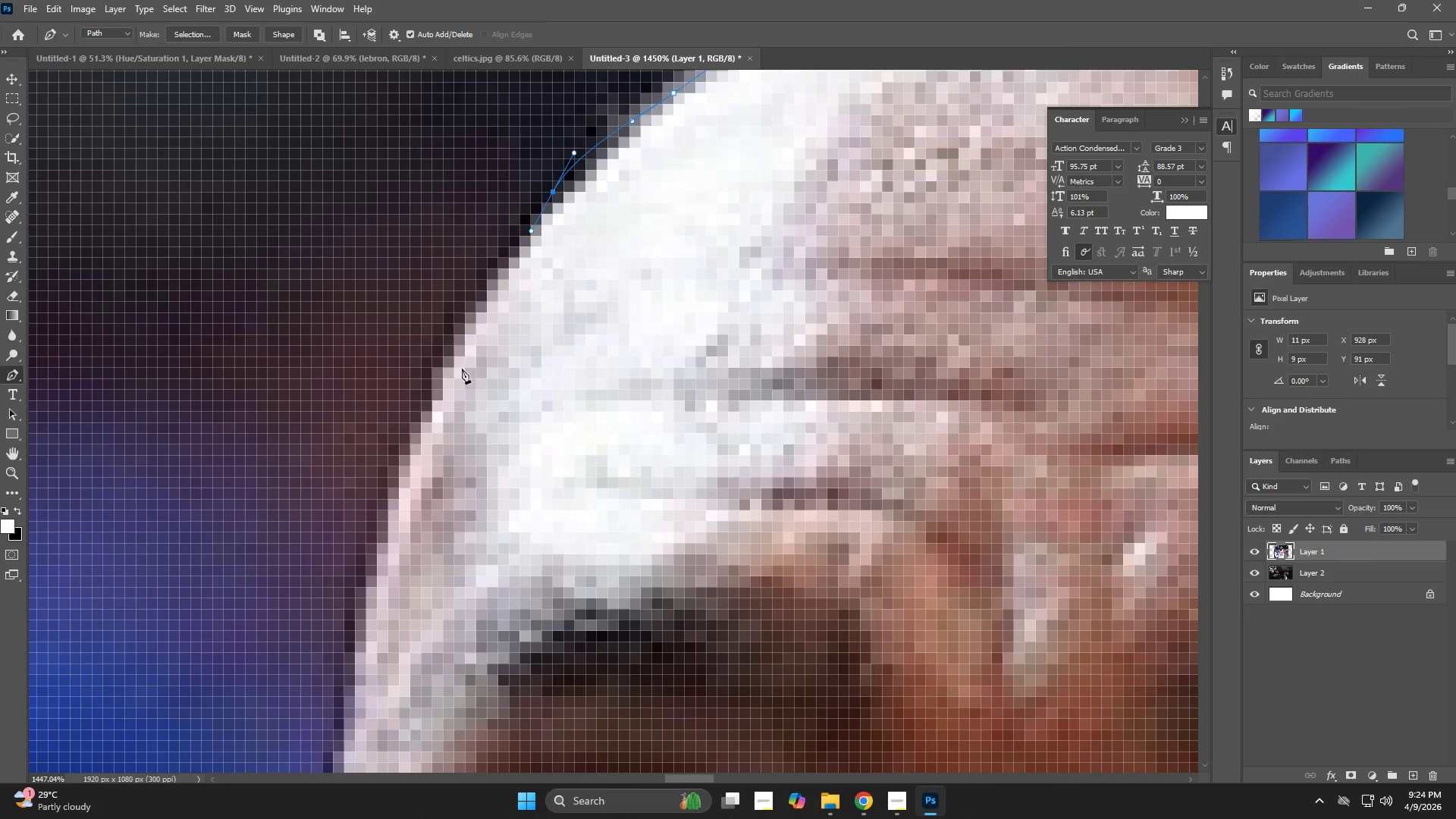 
left_click_drag(start_coordinate=[444, 388], to_coordinate=[423, 428])
 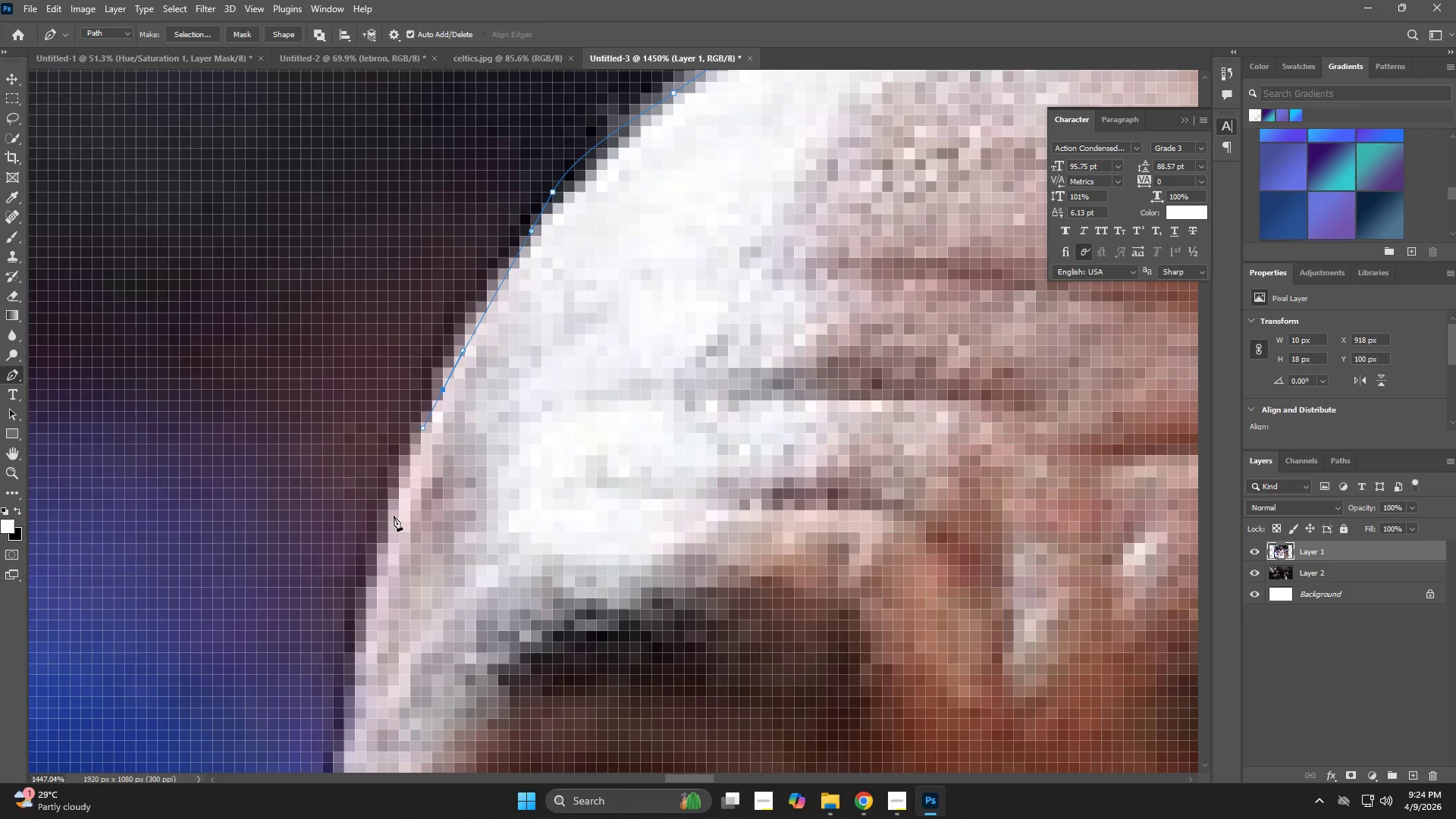 
left_click_drag(start_coordinate=[388, 535], to_coordinate=[380, 572])
 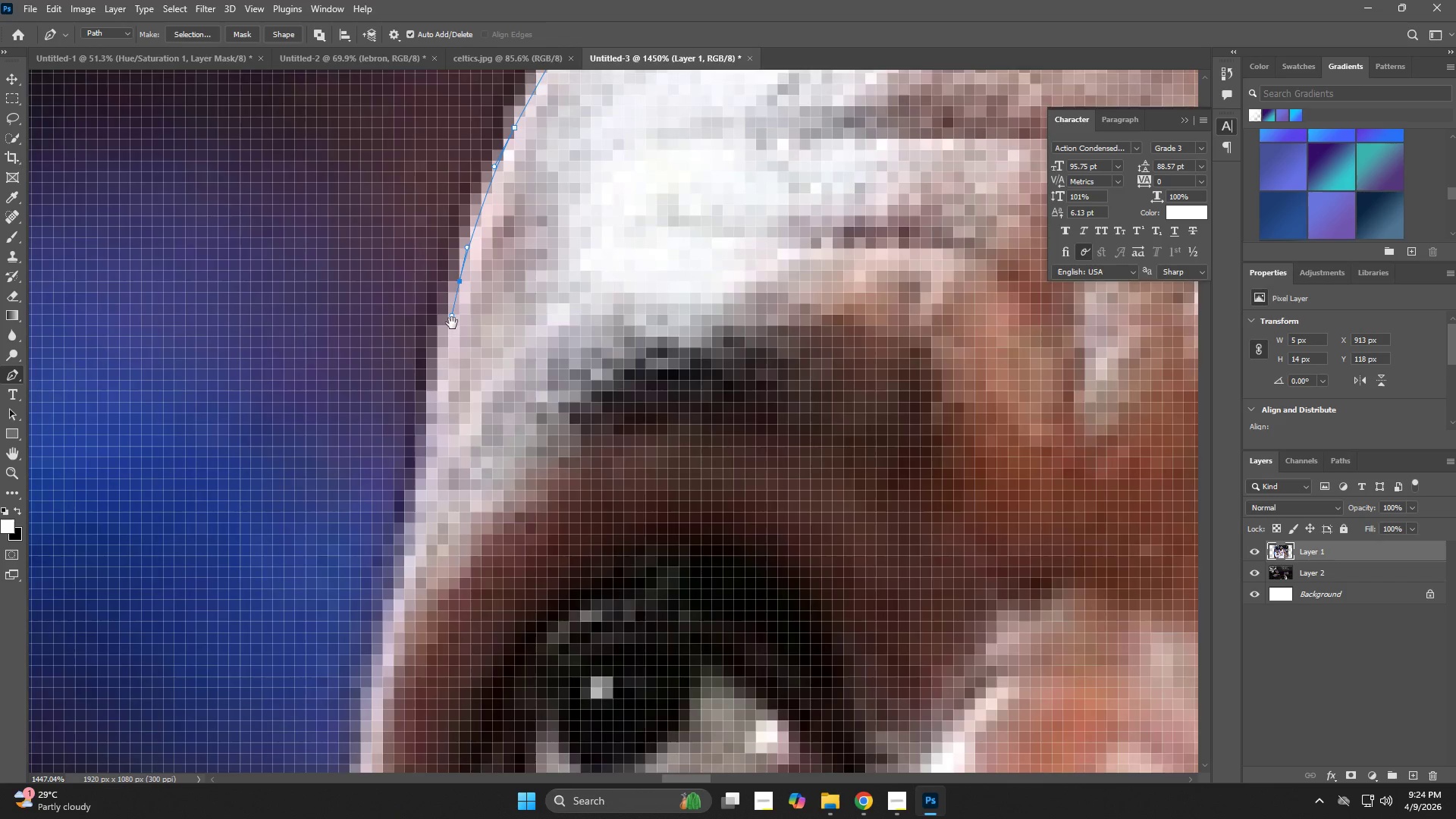 
hold_key(key=Space, duration=0.77)
 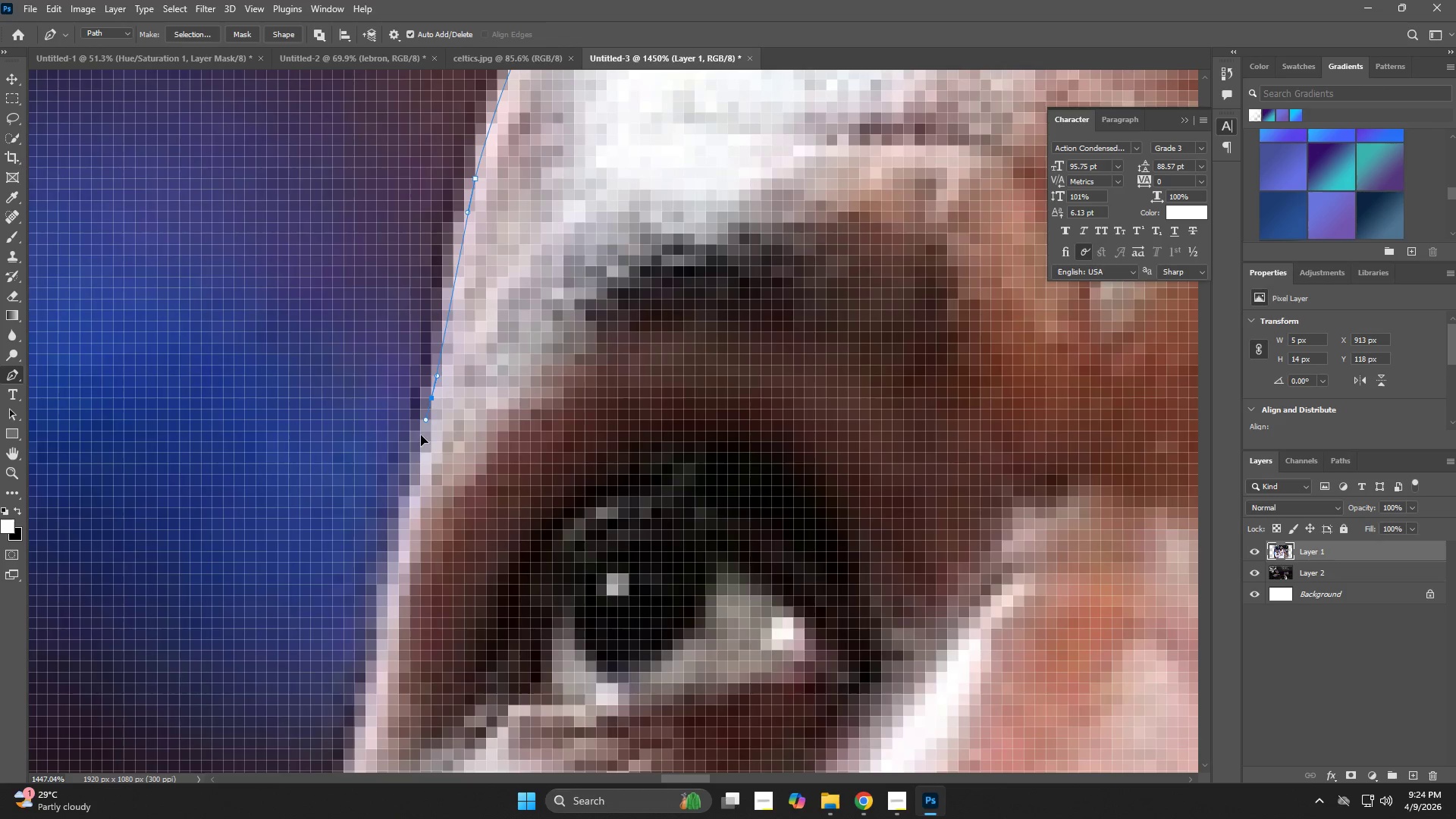 
left_click_drag(start_coordinate=[375, 613], to_coordinate=[453, 322])
 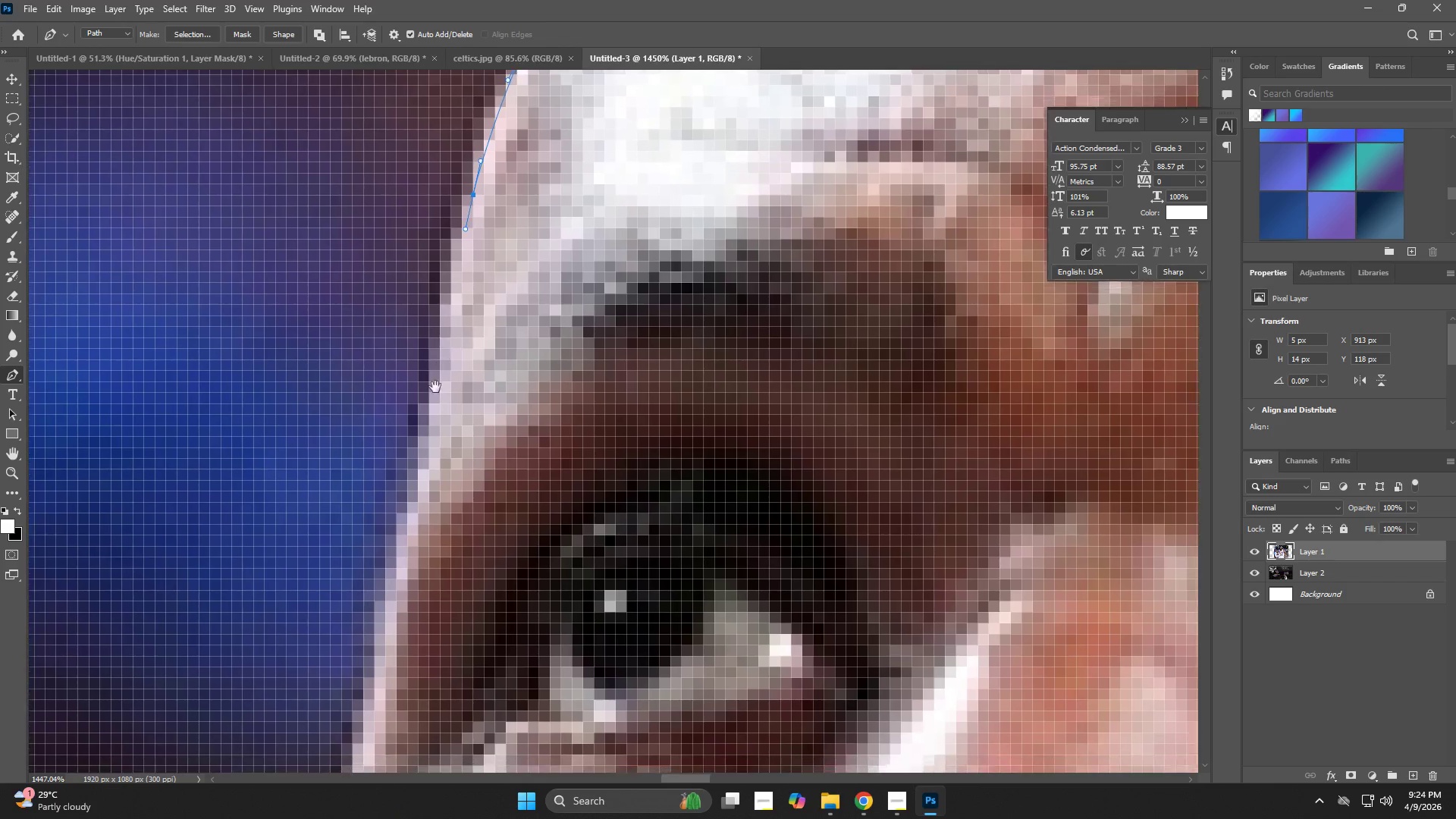 
left_click_drag(start_coordinate=[431, 399], to_coordinate=[419, 447])
 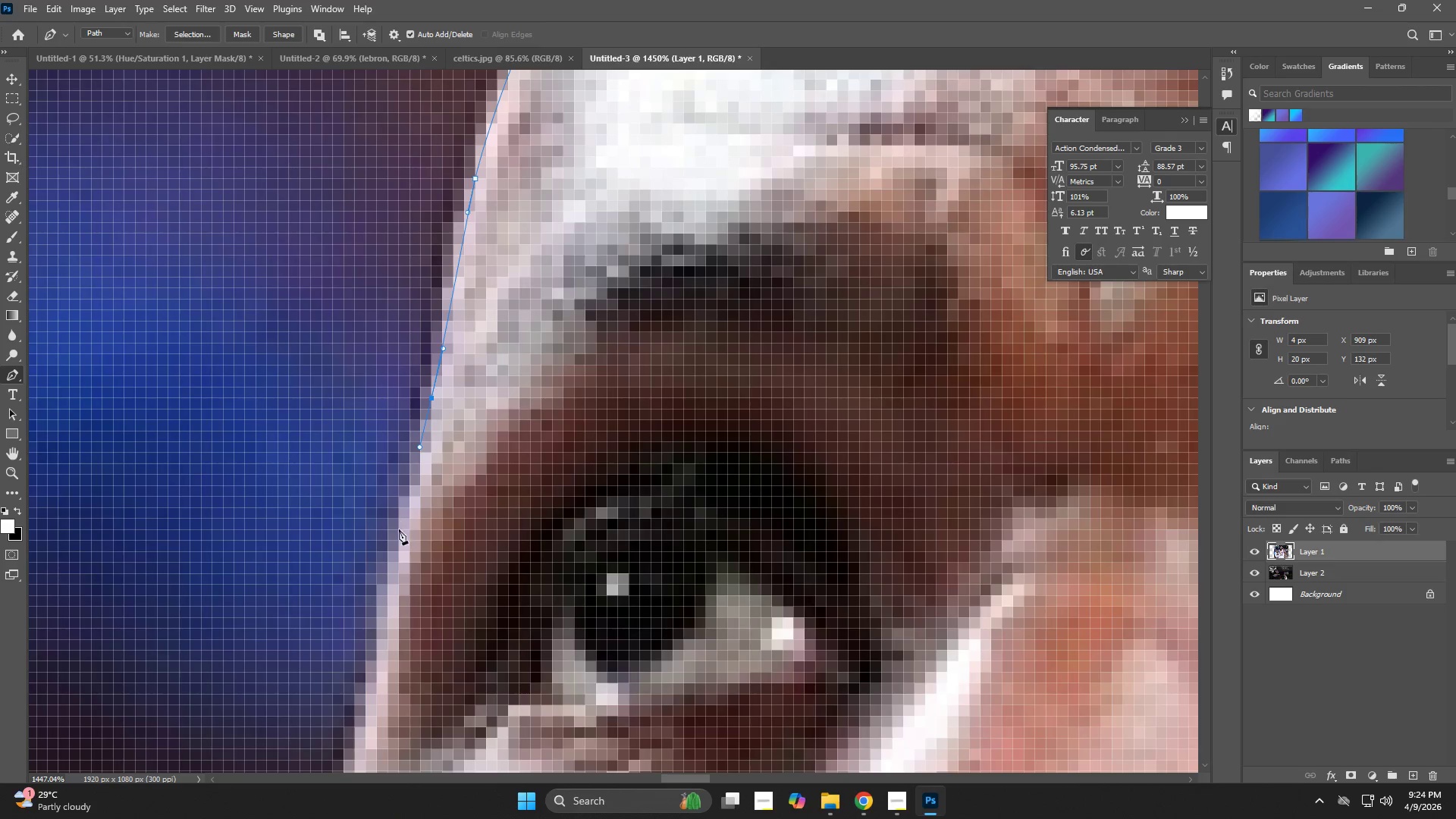 
left_click_drag(start_coordinate=[395, 540], to_coordinate=[389, 571])
 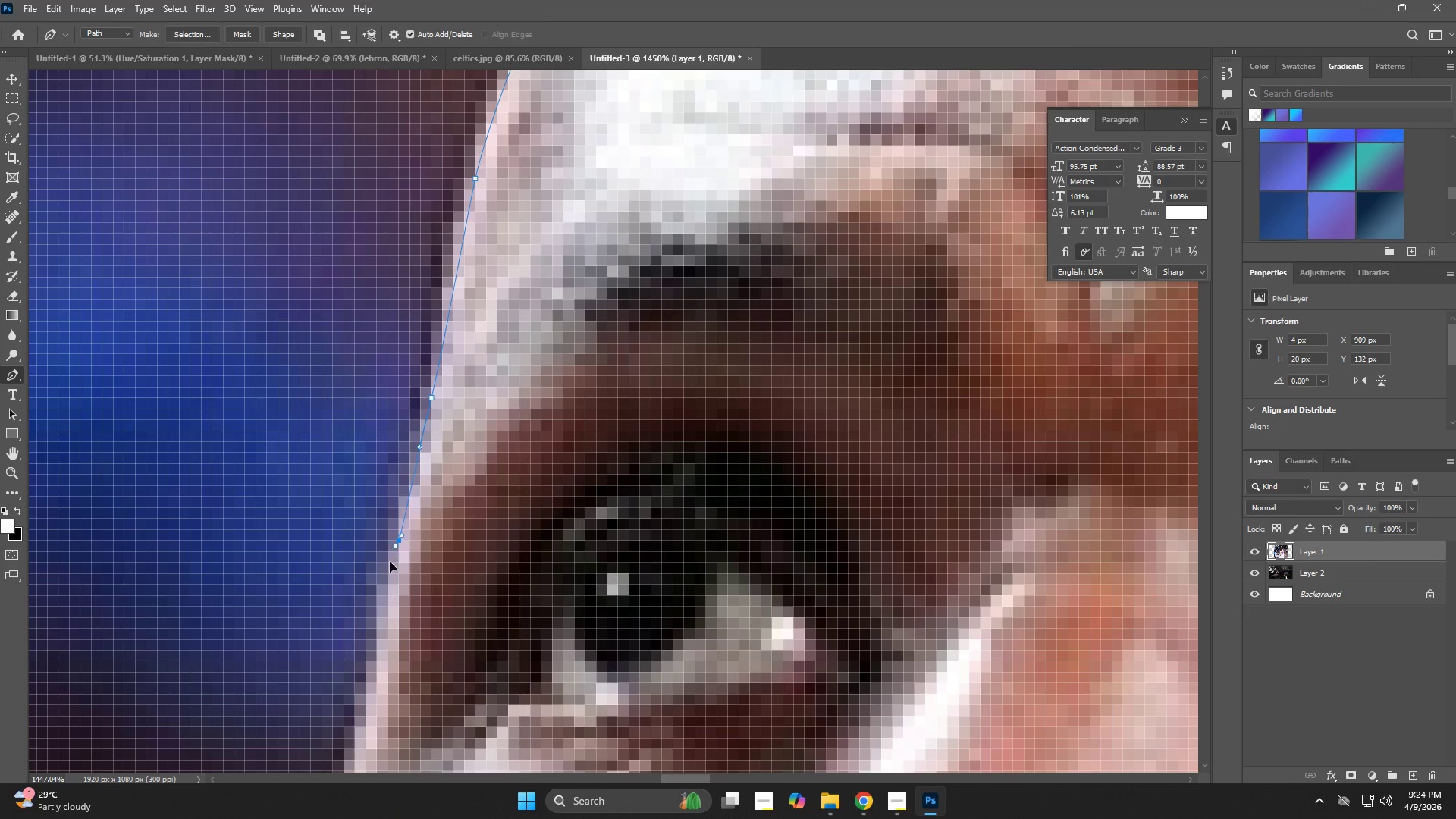 
hold_key(key=Space, duration=0.8)
 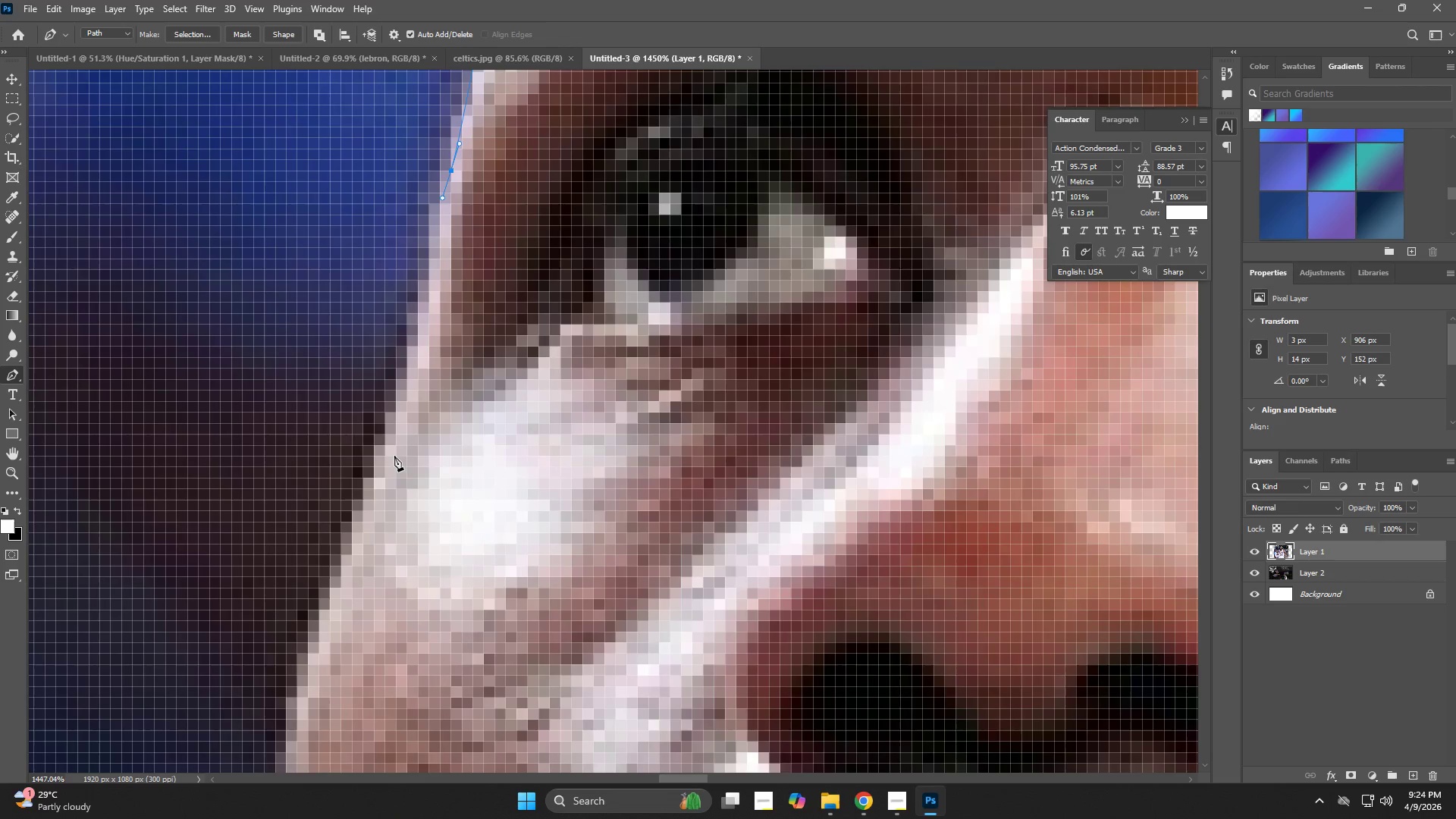 
left_click_drag(start_coordinate=[384, 626], to_coordinate=[428, 336])
 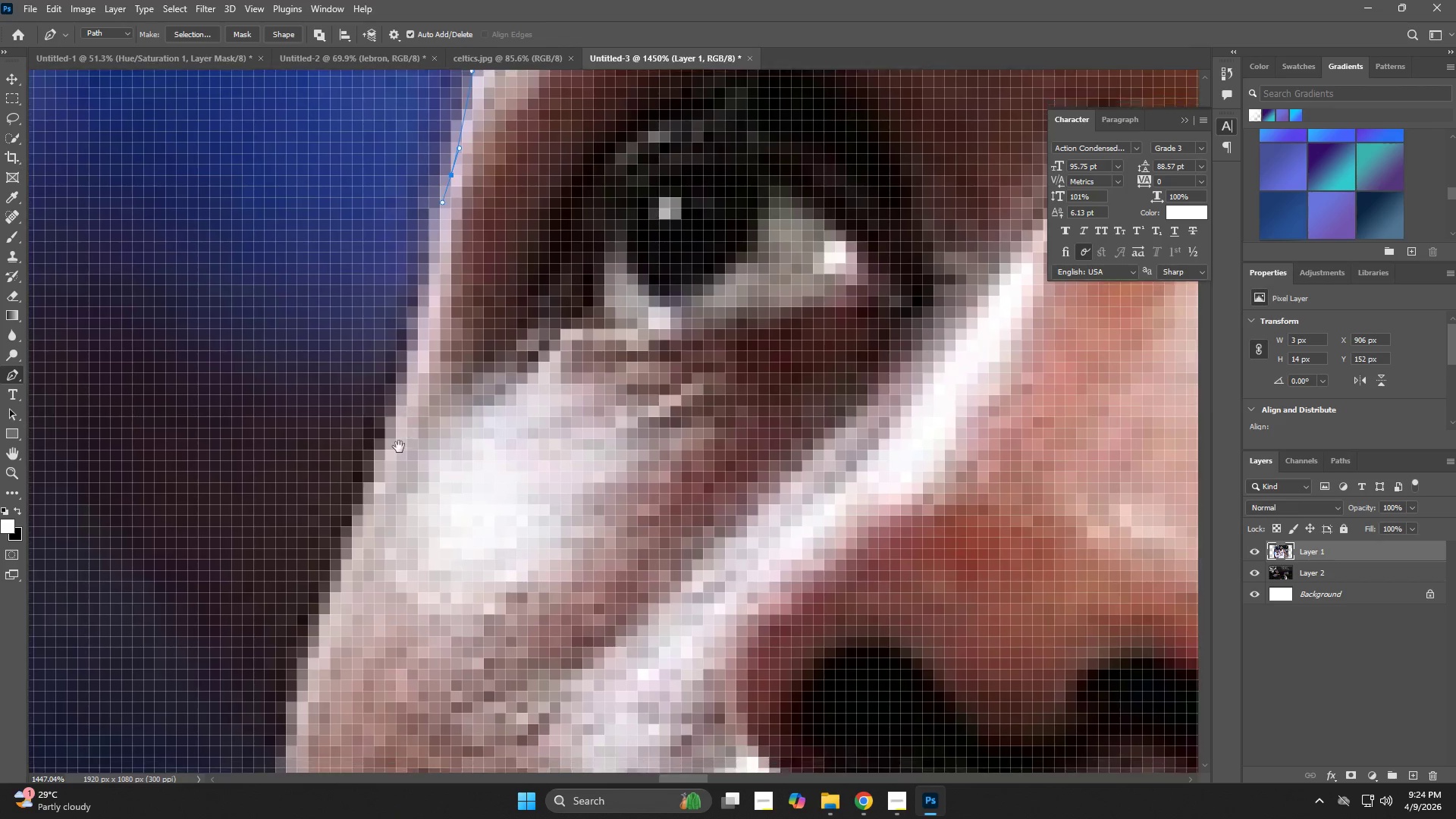 
left_click_drag(start_coordinate=[390, 463], to_coordinate=[368, 501])
 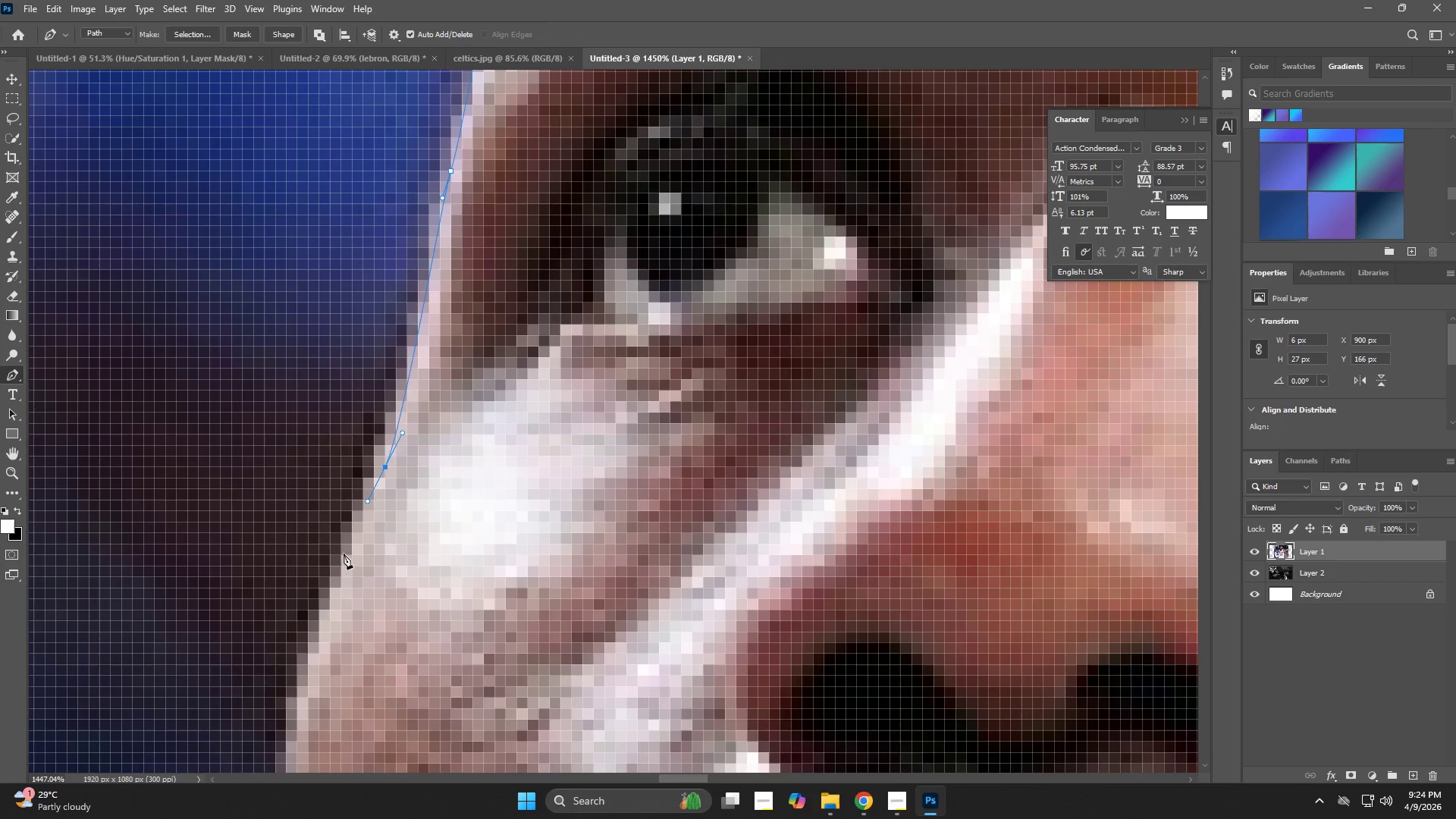 
left_click_drag(start_coordinate=[343, 559], to_coordinate=[328, 598])
 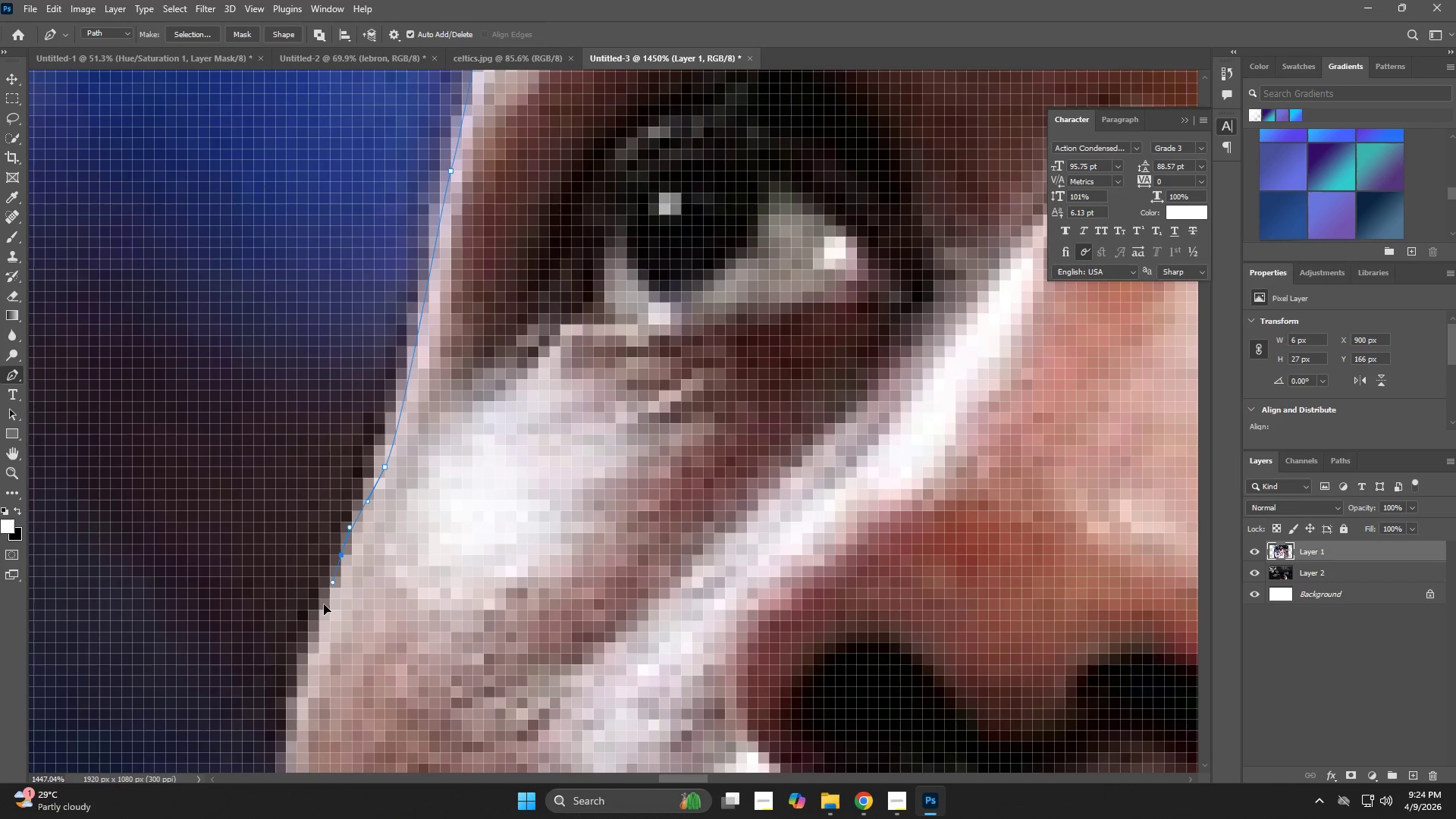 
hold_key(key=Space, duration=0.75)
 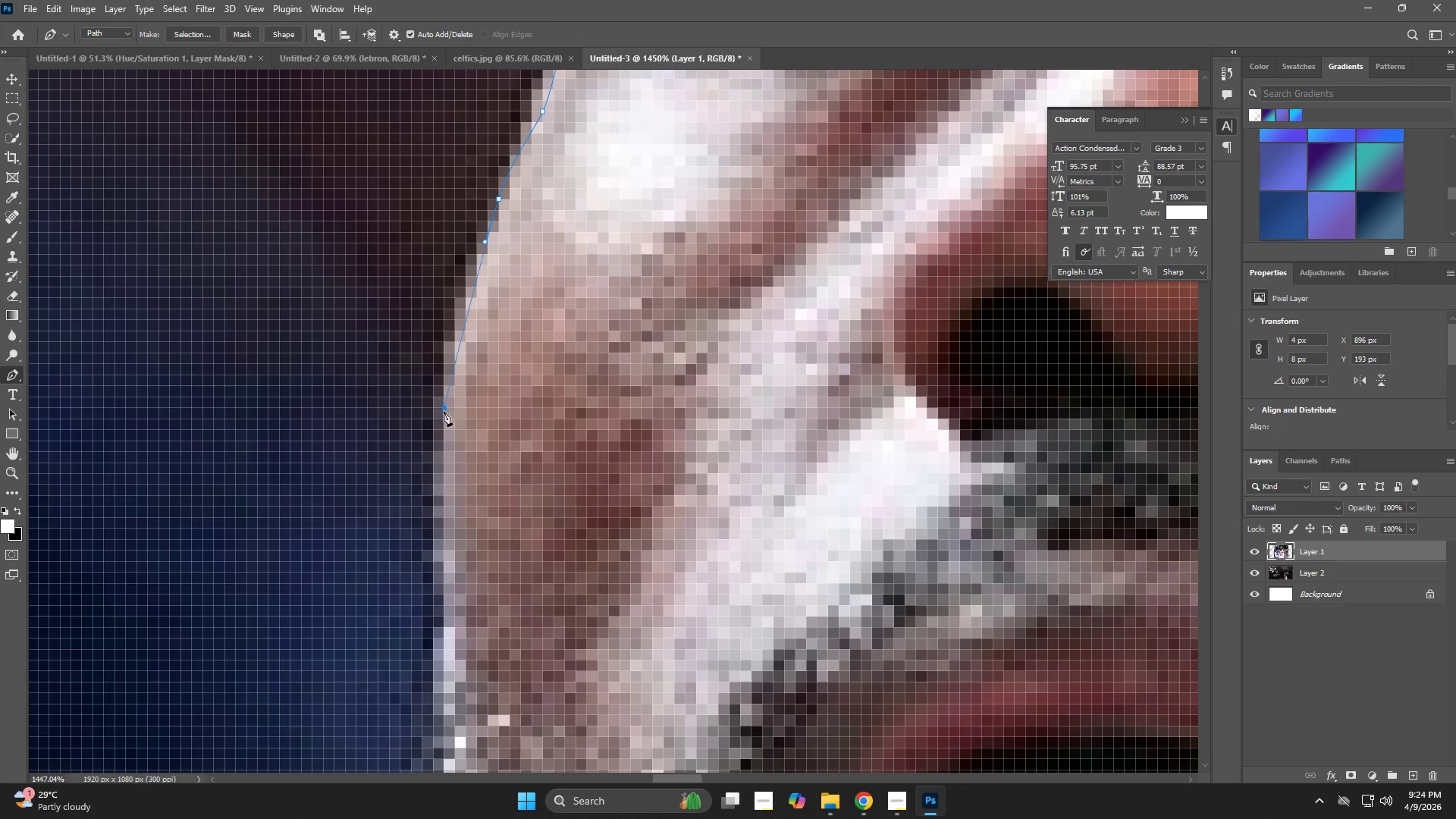 
left_click_drag(start_coordinate=[293, 661], to_coordinate=[441, 334])
 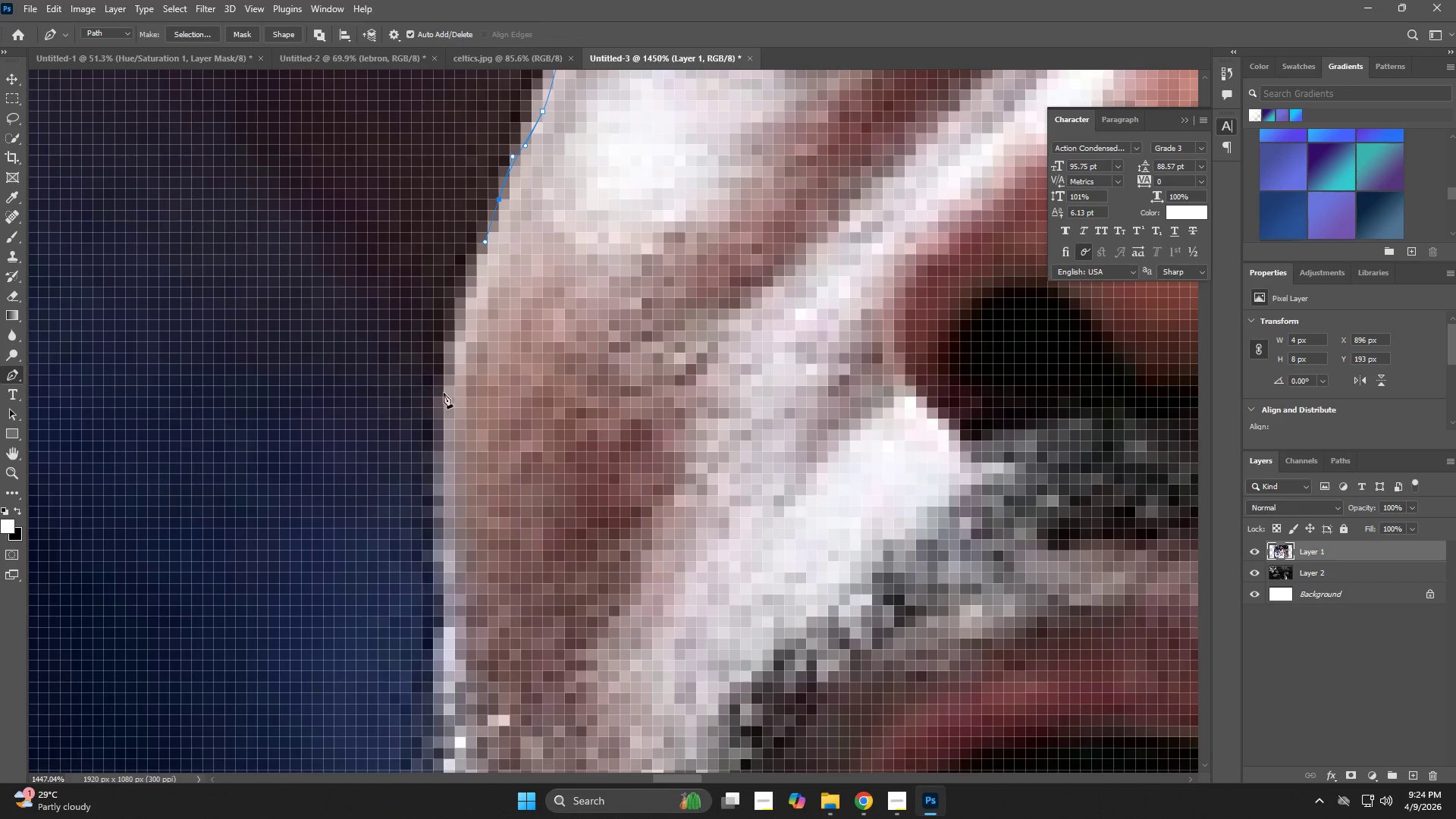 
left_click_drag(start_coordinate=[444, 409], to_coordinate=[436, 467])
 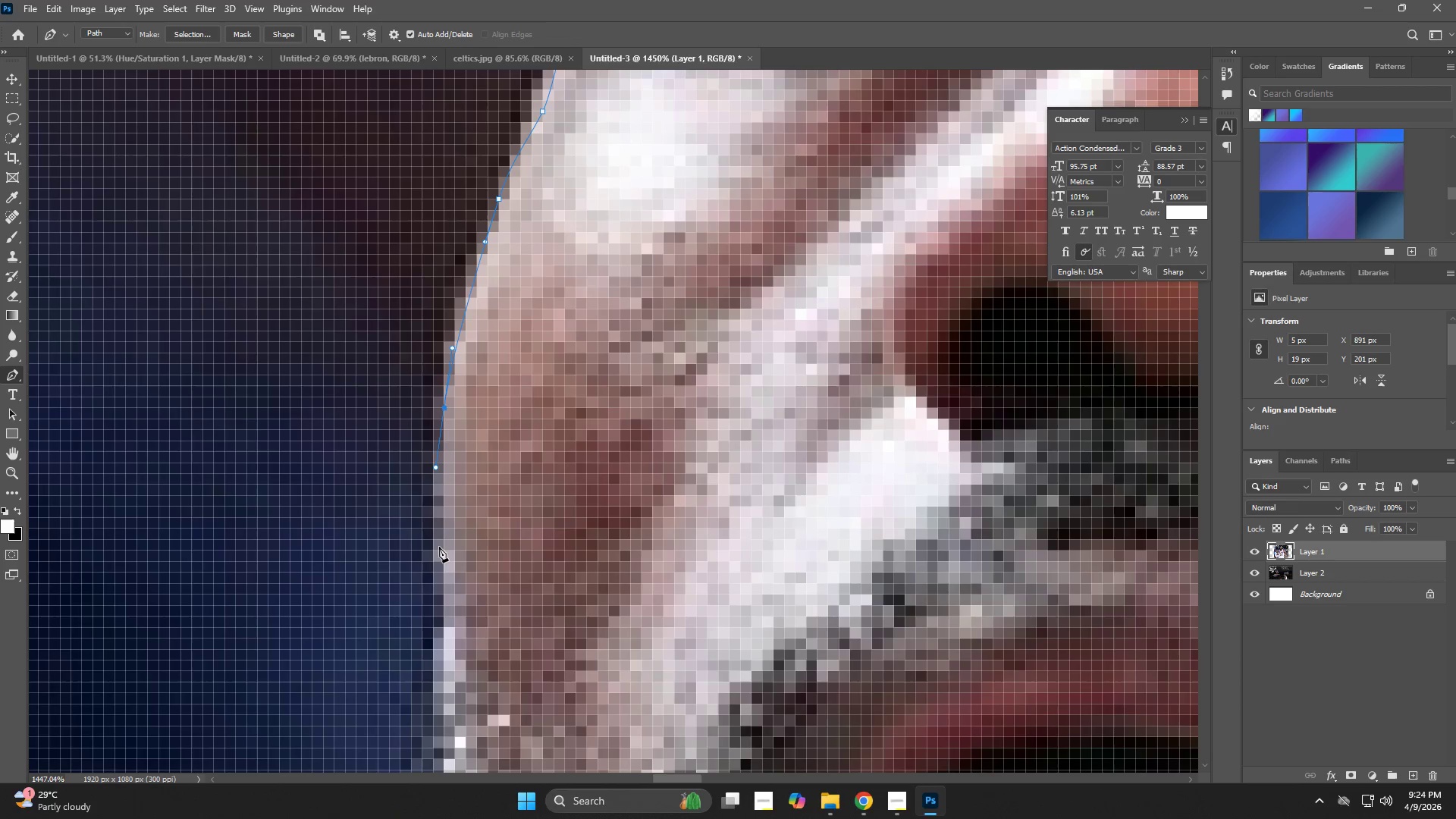 
left_click_drag(start_coordinate=[444, 562], to_coordinate=[445, 585])
 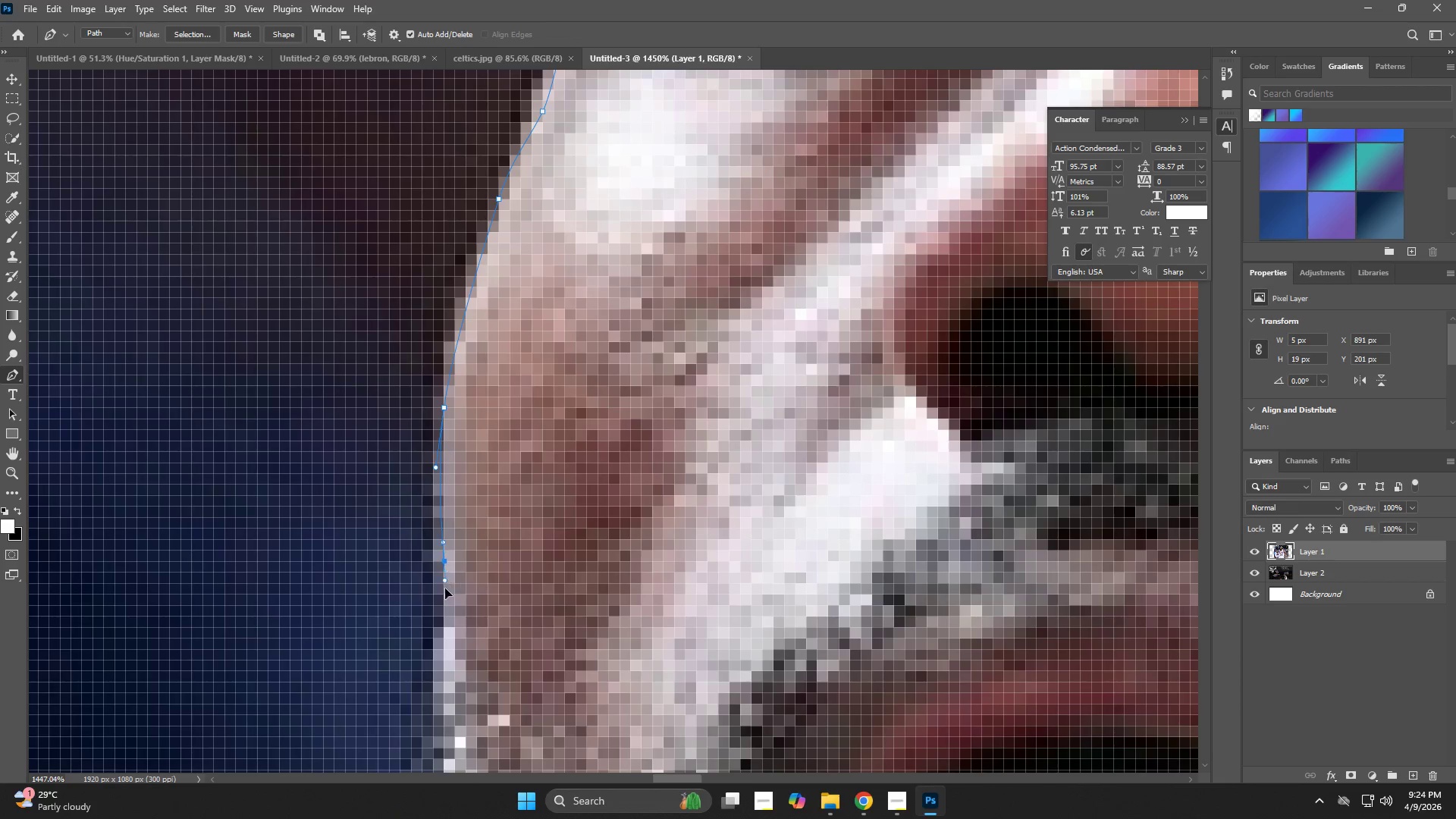 
hold_key(key=Space, duration=0.8)
 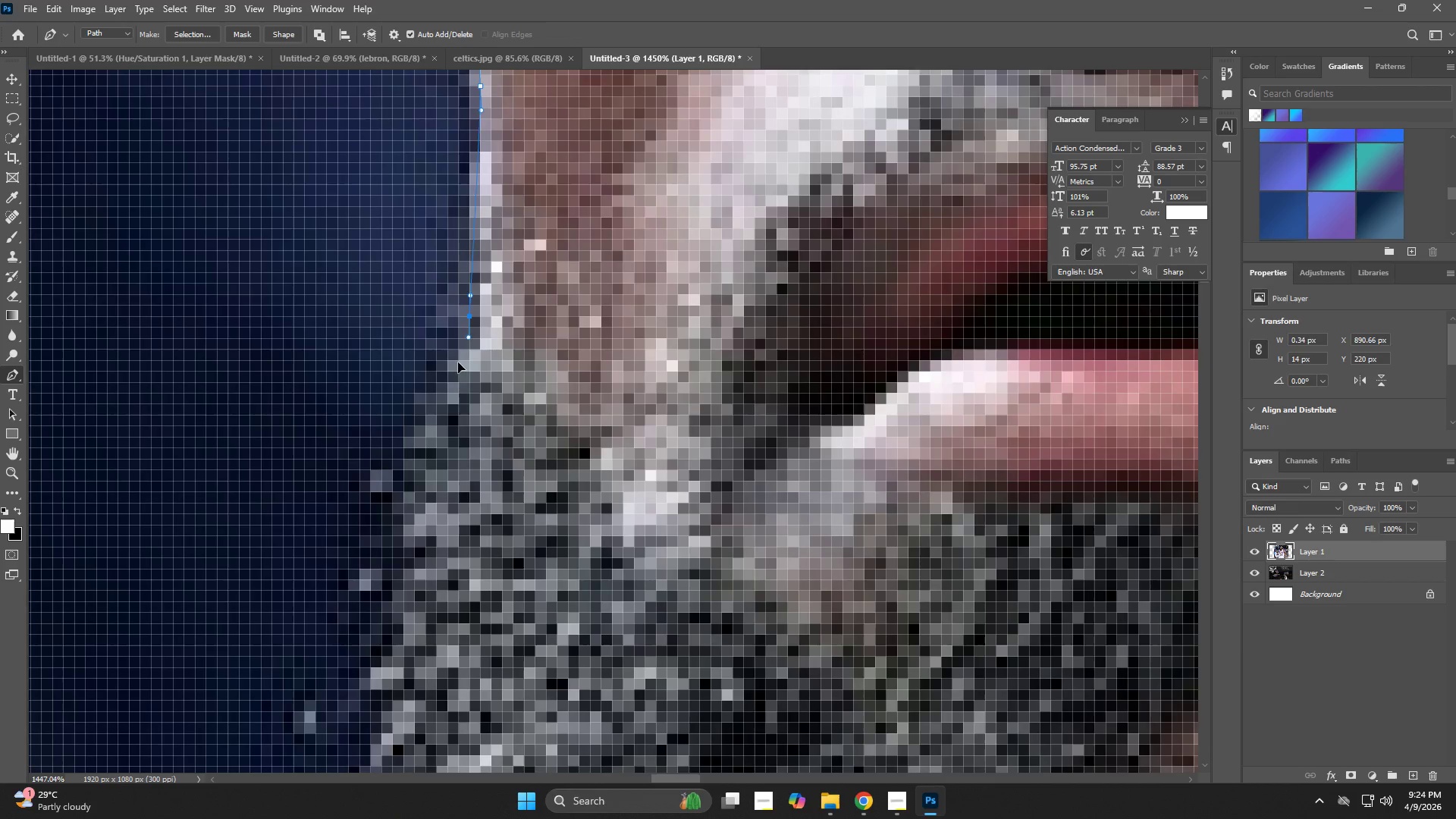 
left_click_drag(start_coordinate=[438, 649], to_coordinate=[461, 259])
 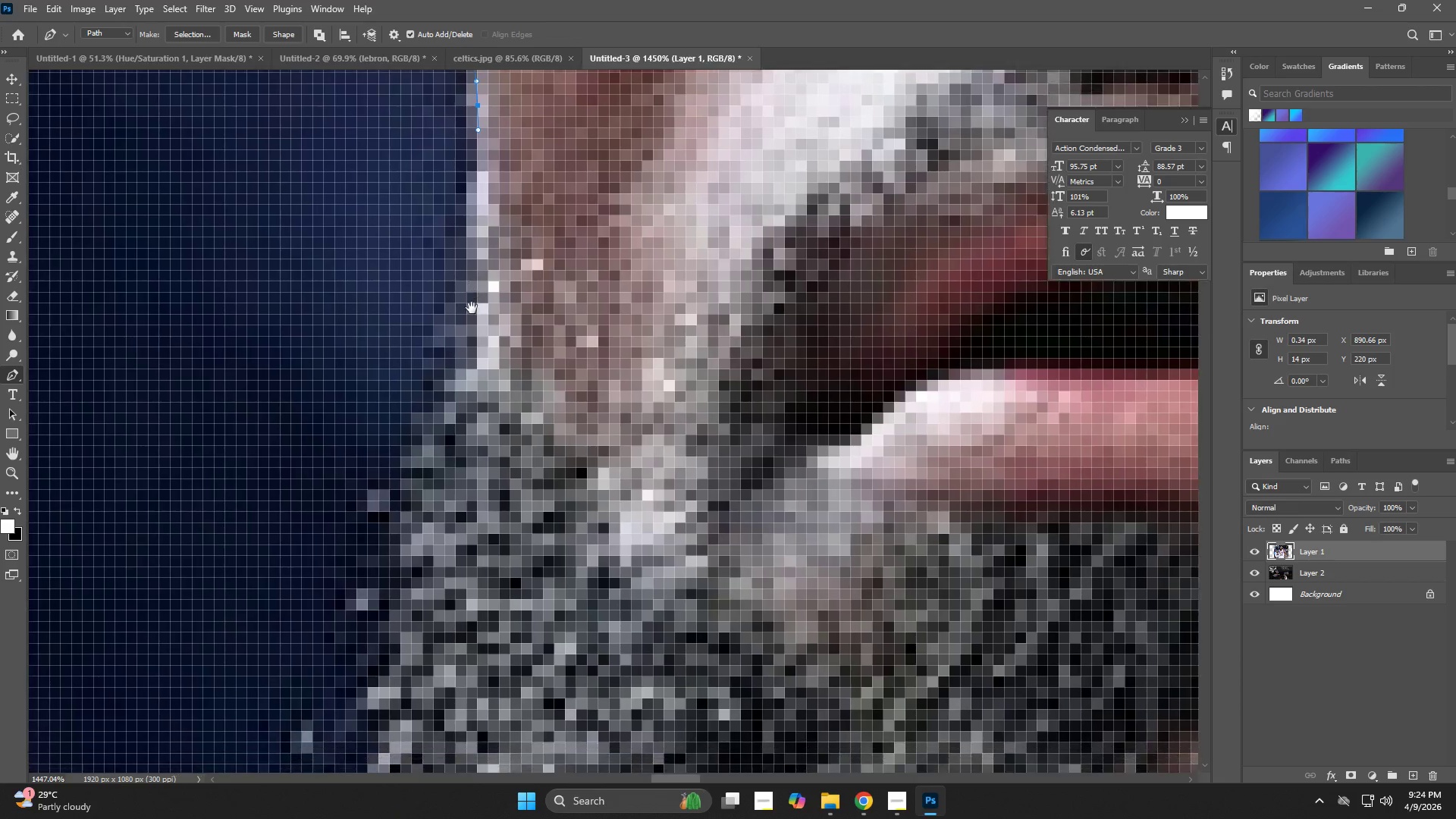 
left_click_drag(start_coordinate=[472, 317], to_coordinate=[465, 349])
 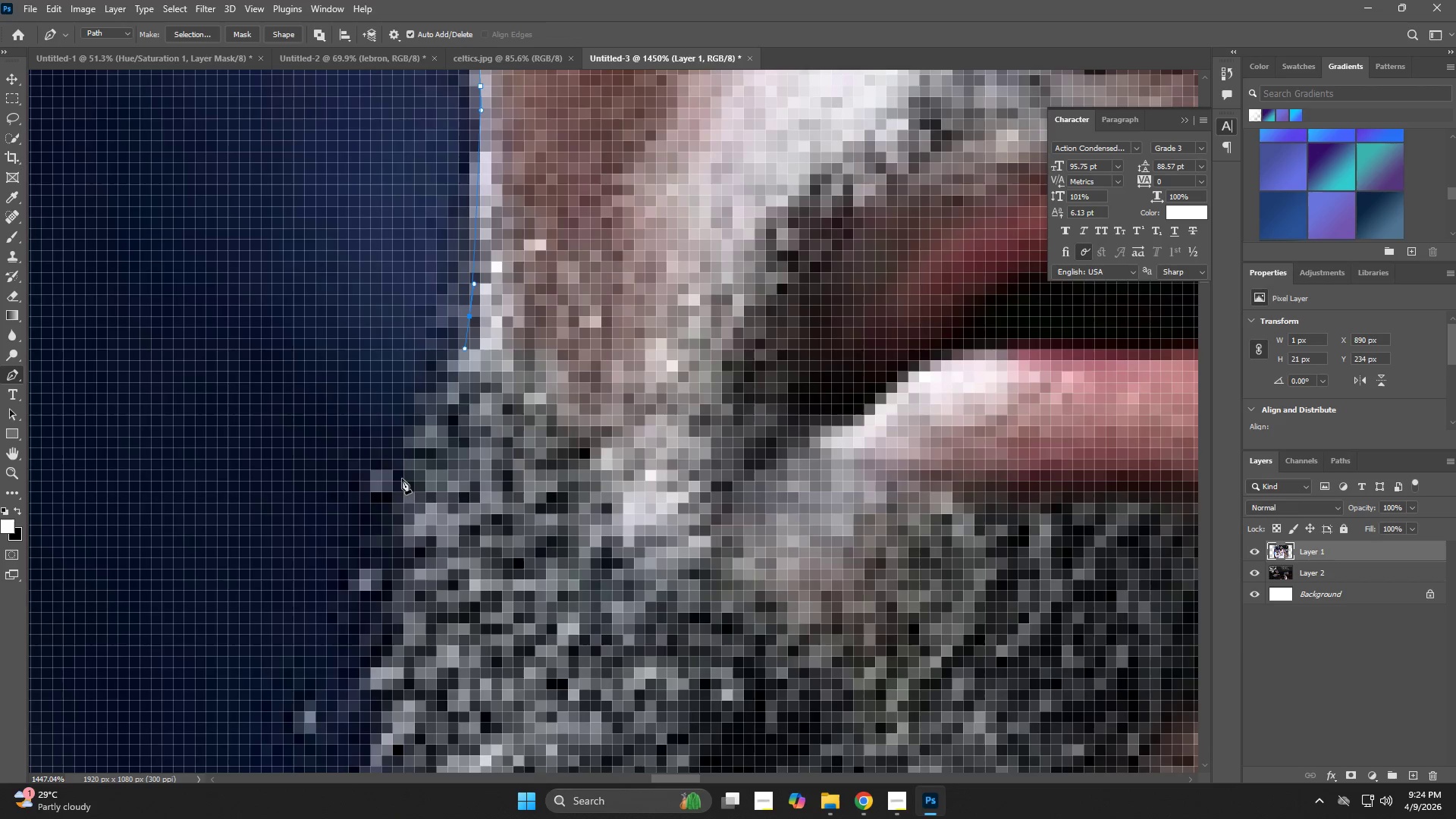 
left_click_drag(start_coordinate=[384, 513], to_coordinate=[378, 553])
 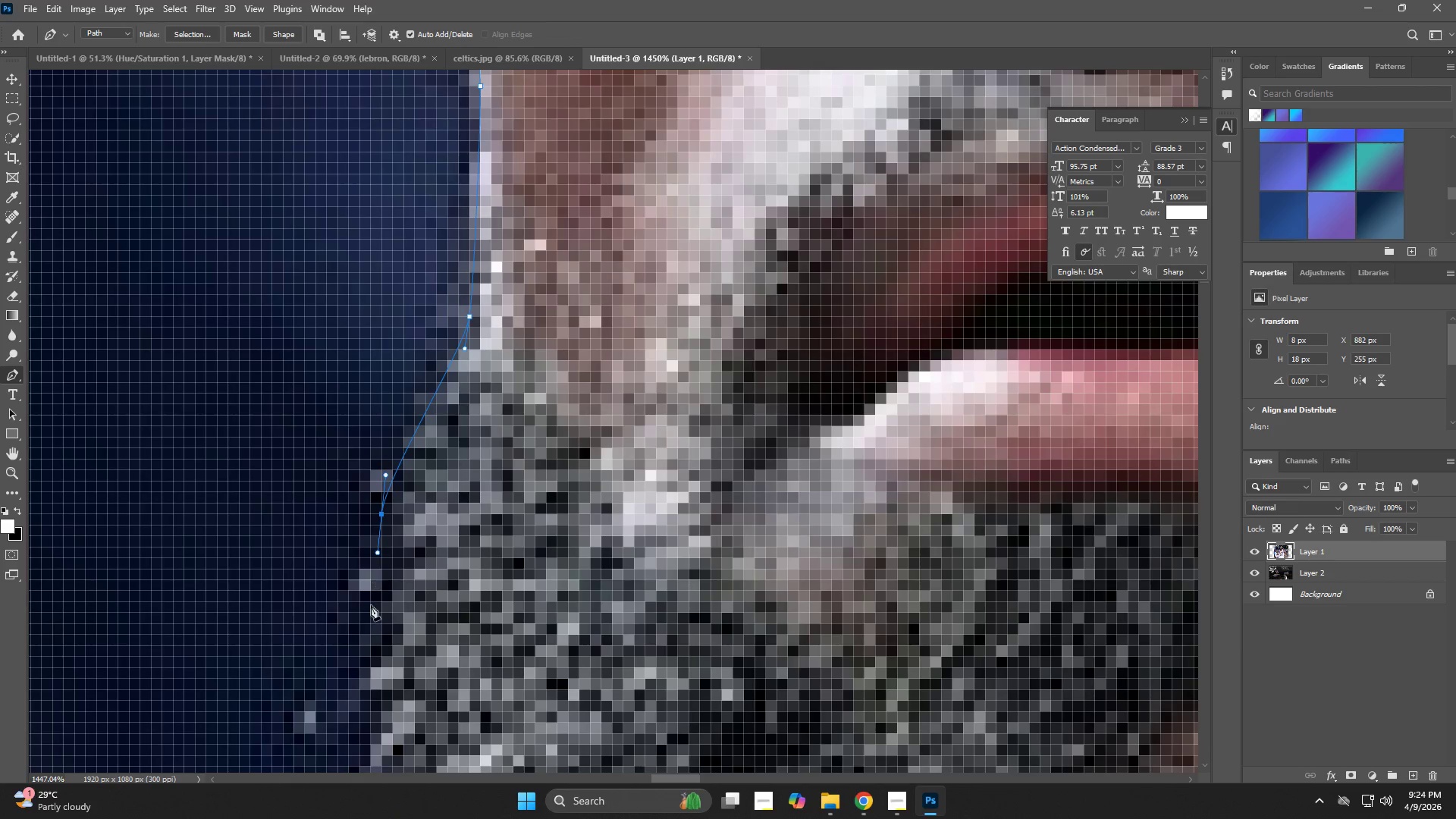 
hold_key(key=Space, duration=0.72)
 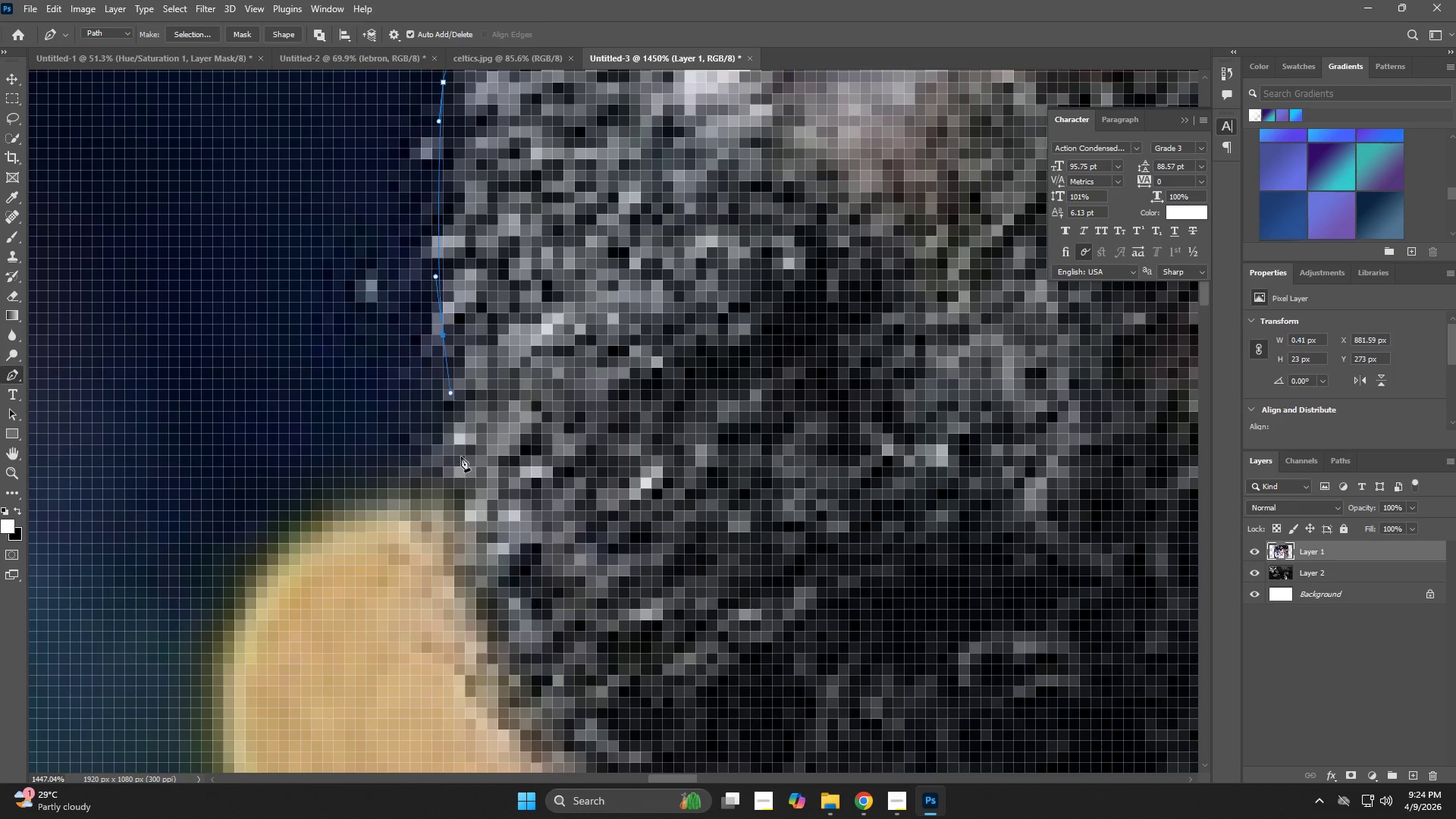 
left_click_drag(start_coordinate=[365, 667], to_coordinate=[419, 279])
 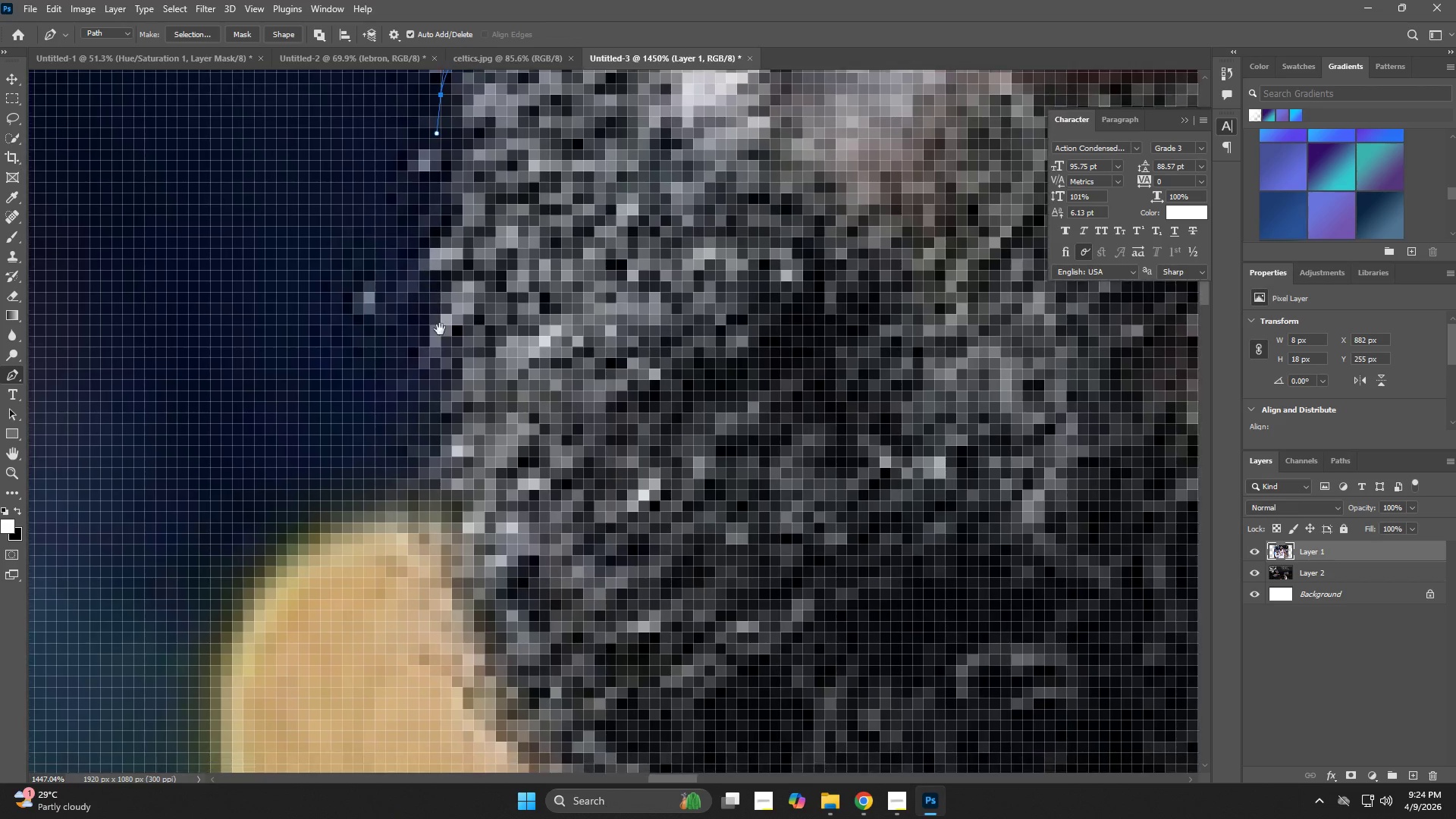 
left_click_drag(start_coordinate=[440, 339], to_coordinate=[450, 393])
 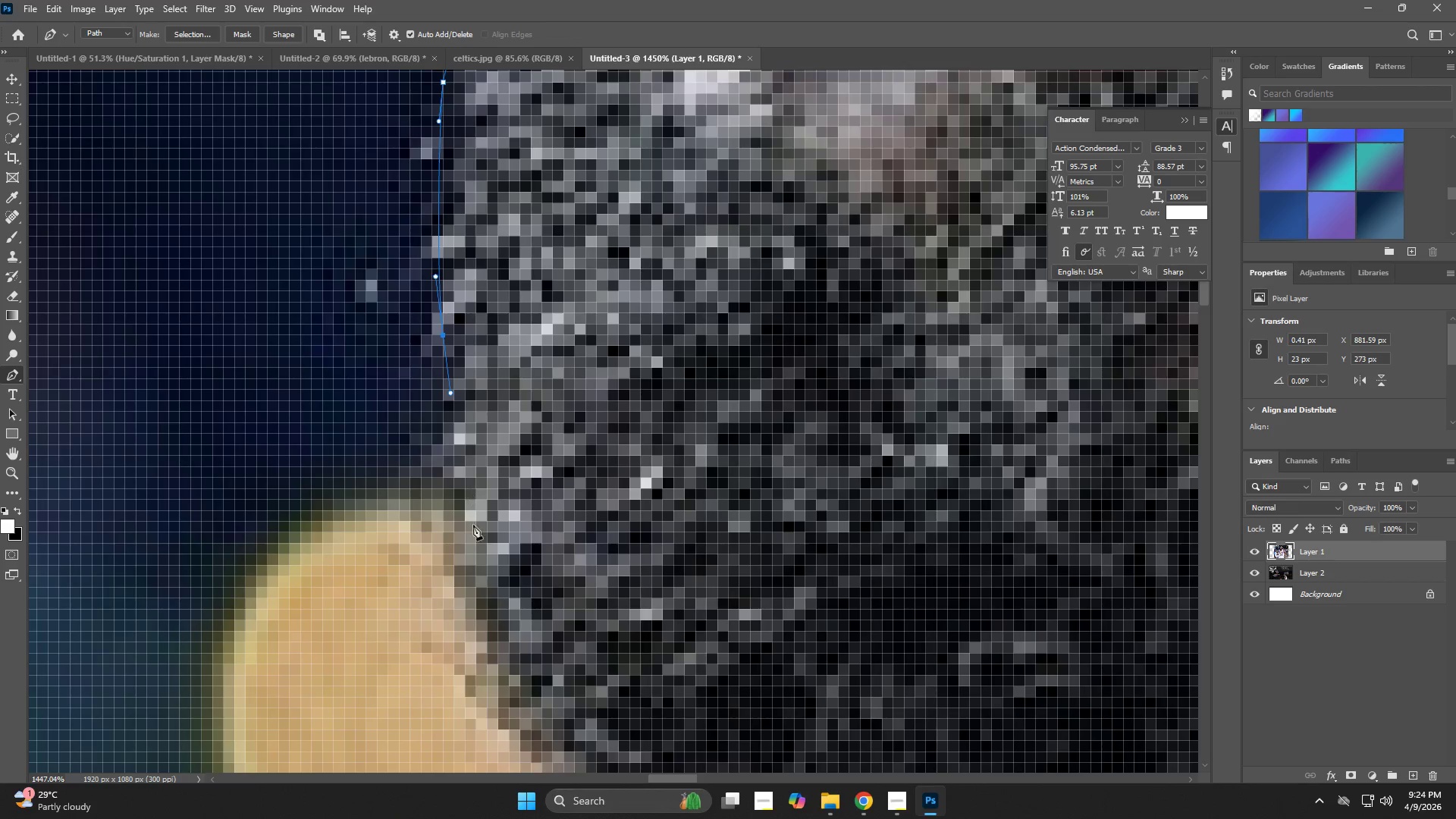 
left_click_drag(start_coordinate=[480, 579], to_coordinate=[491, 623])
 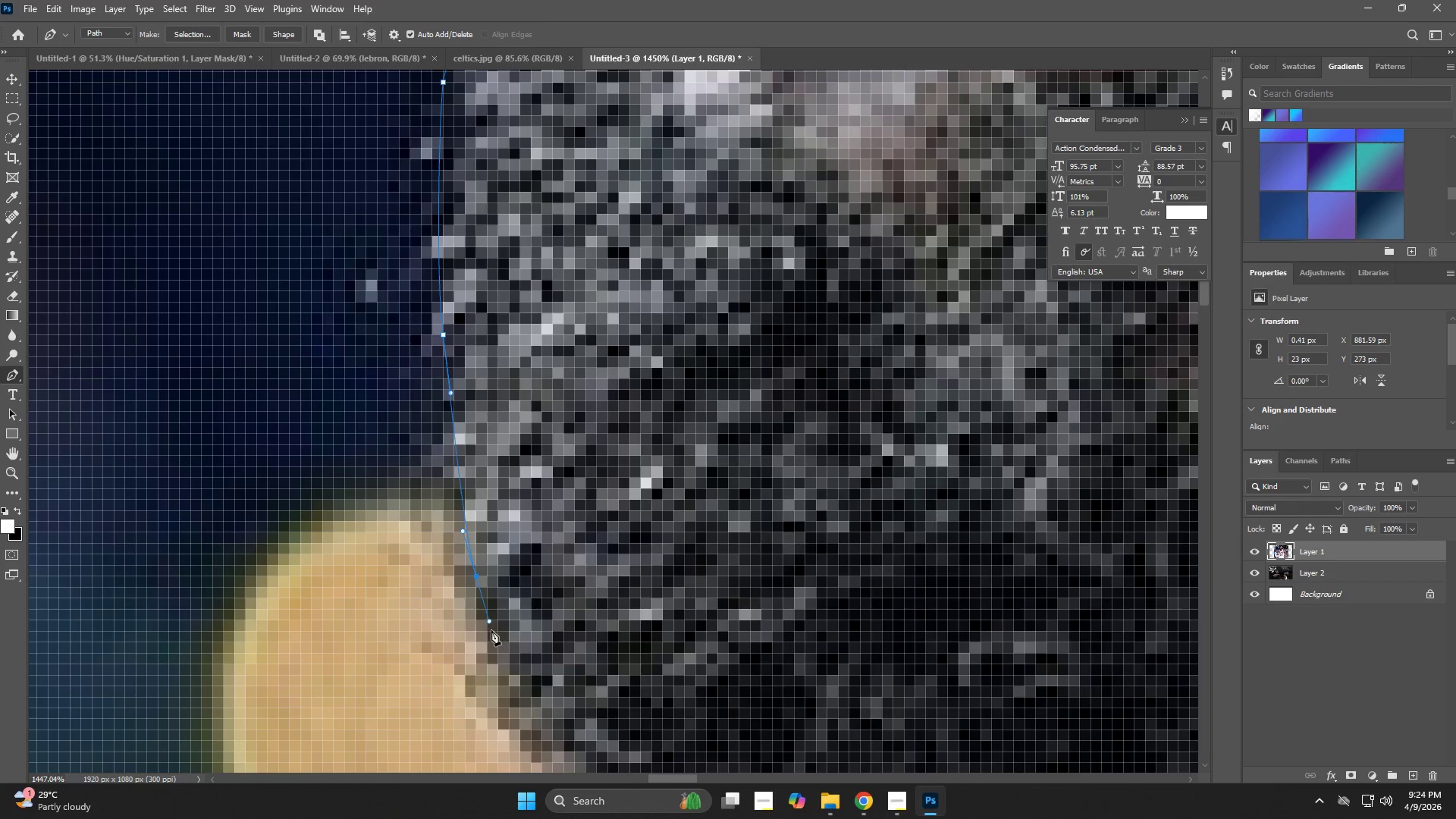 
hold_key(key=Space, duration=0.64)
 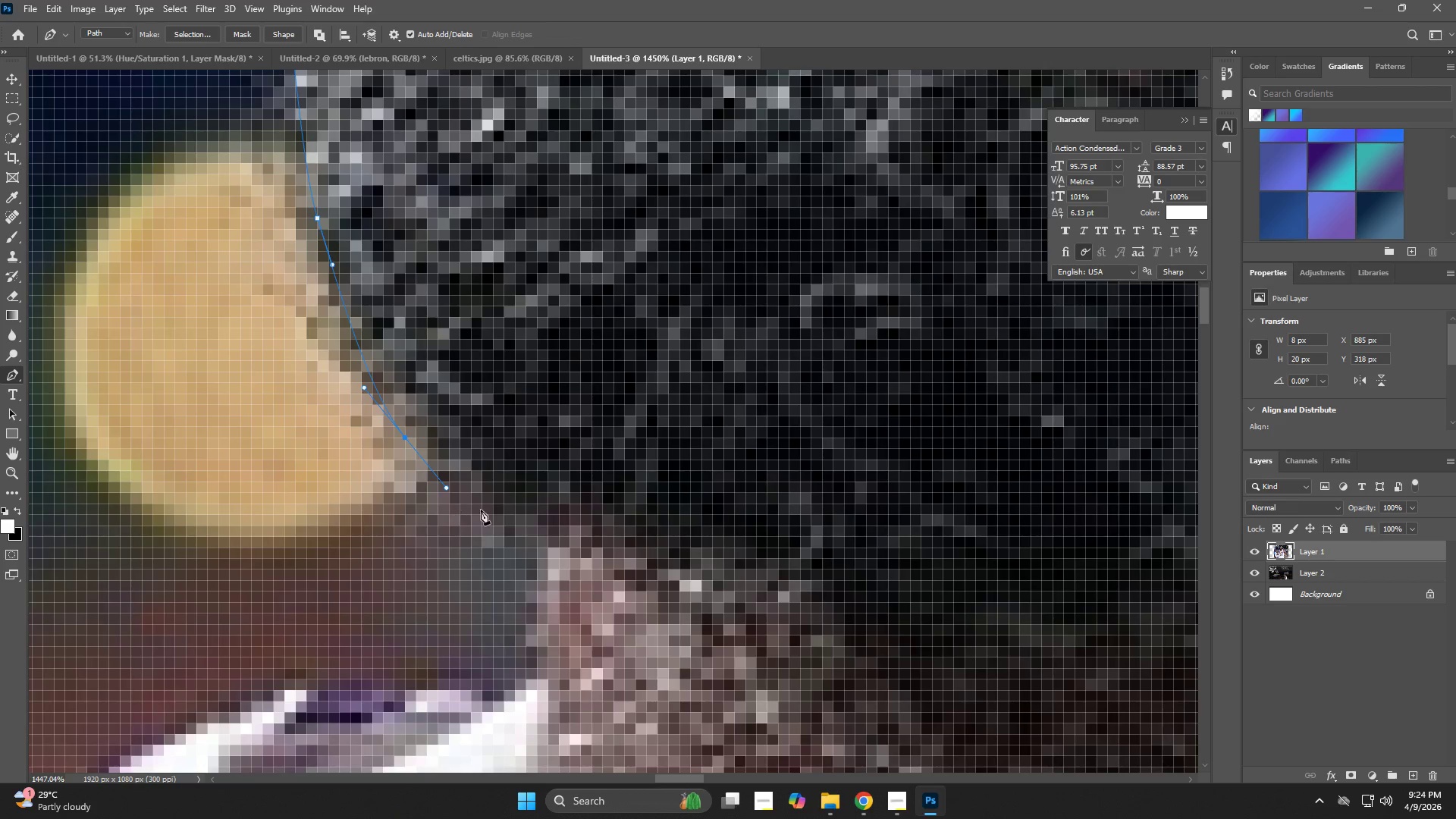 
left_click_drag(start_coordinate=[505, 676], to_coordinate=[347, 321])
 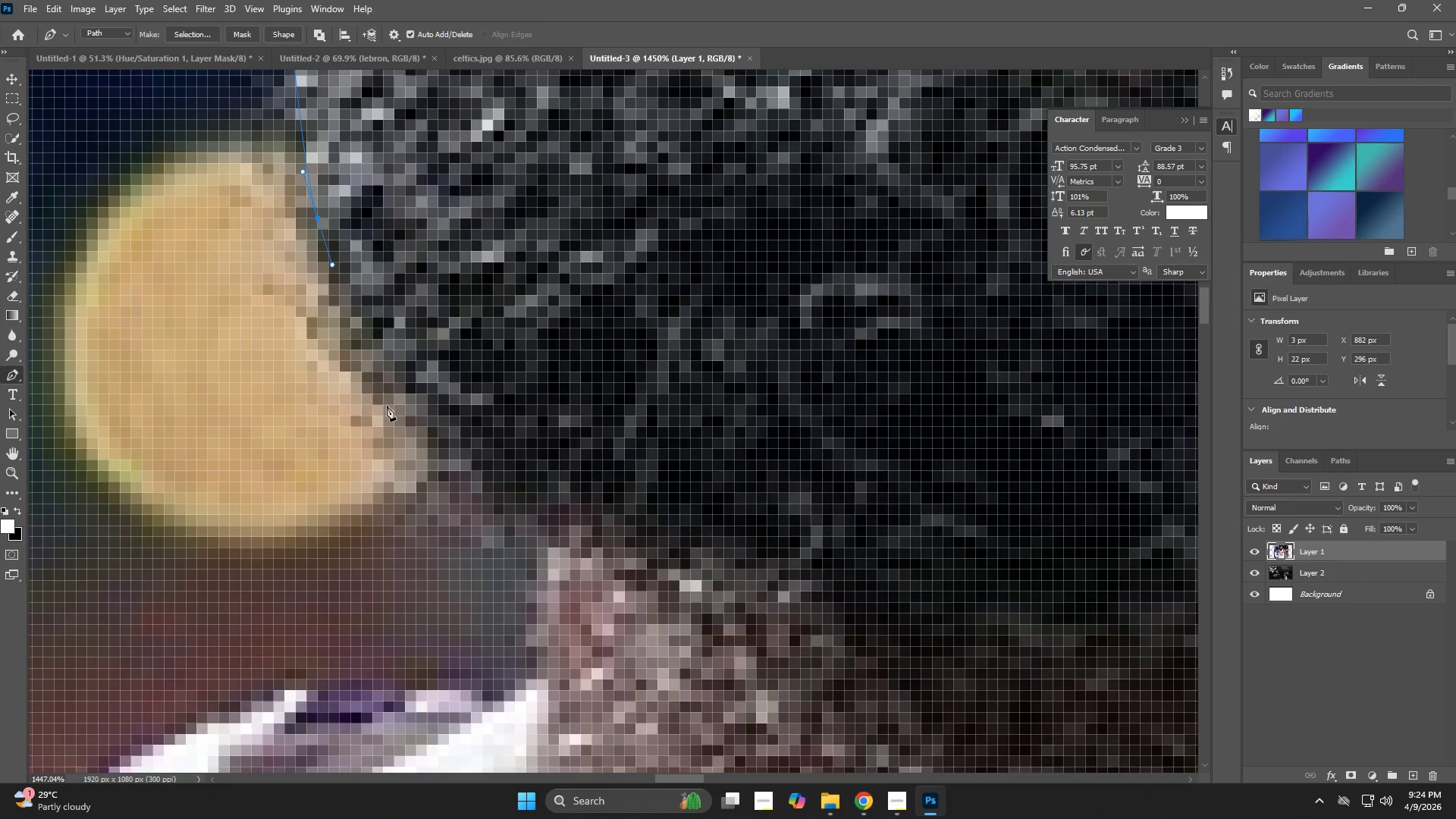 
left_click_drag(start_coordinate=[410, 442], to_coordinate=[447, 488])
 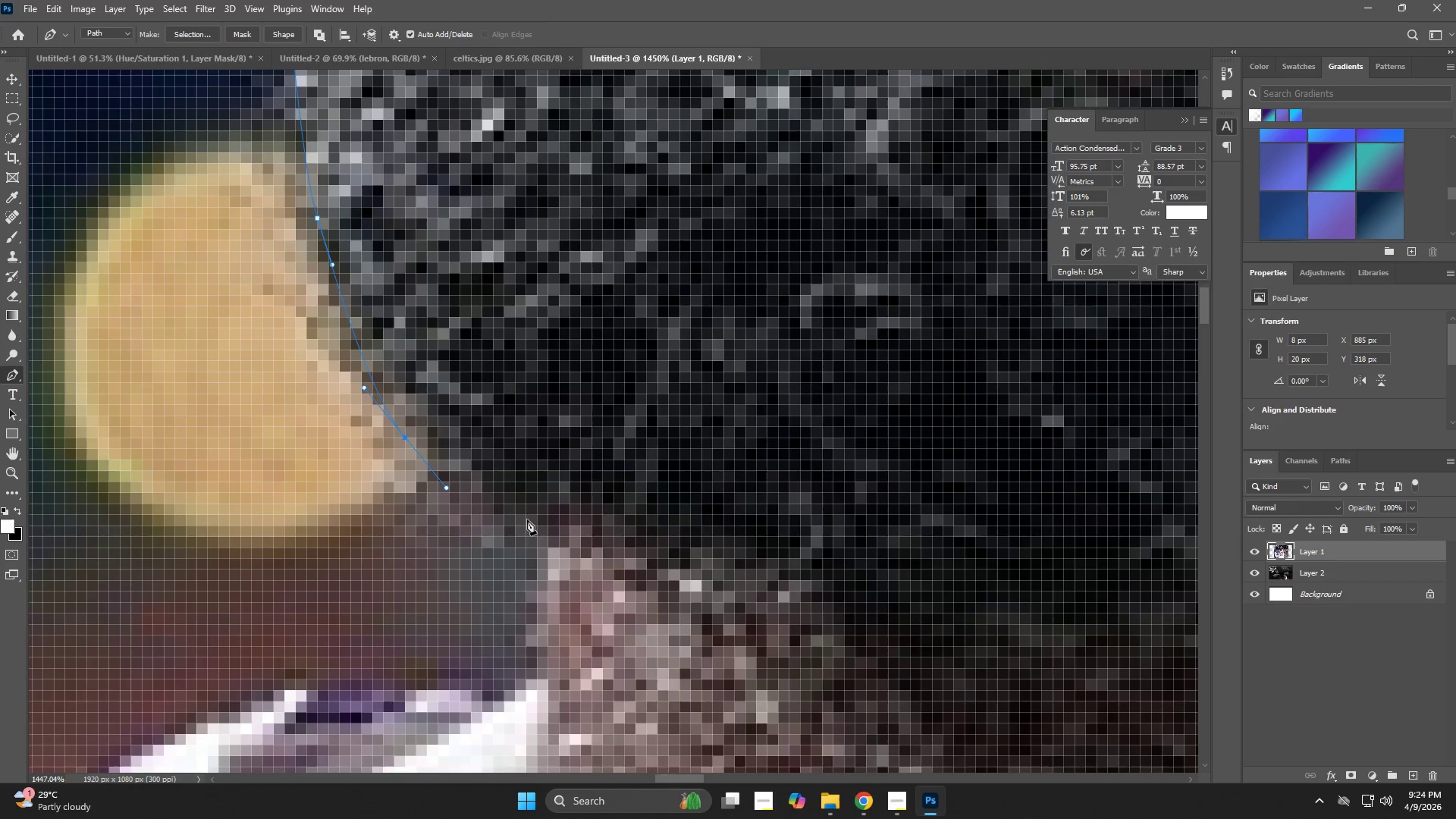 
left_click_drag(start_coordinate=[532, 519], to_coordinate=[565, 526])
 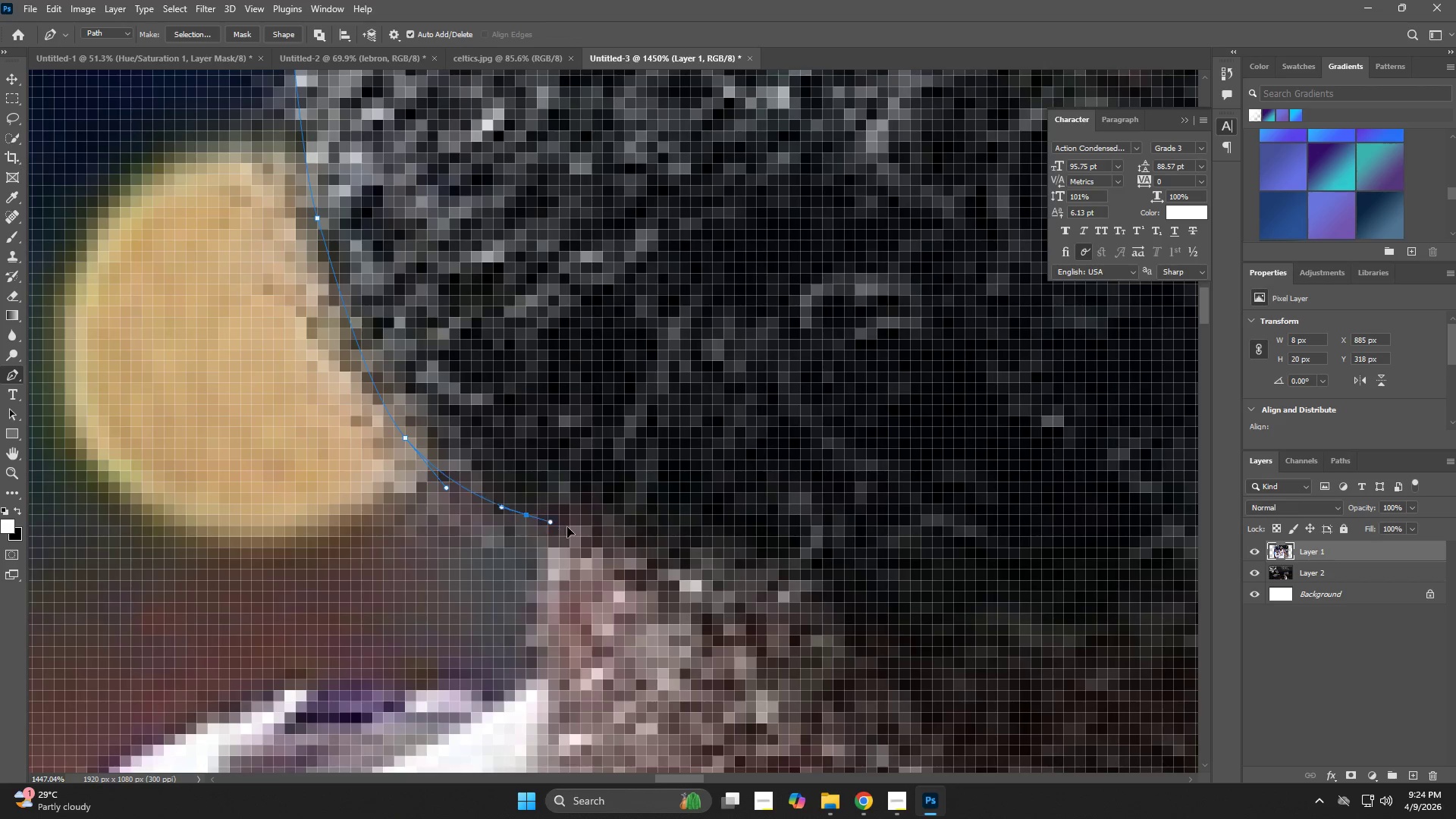 
hold_key(key=Space, duration=0.69)
 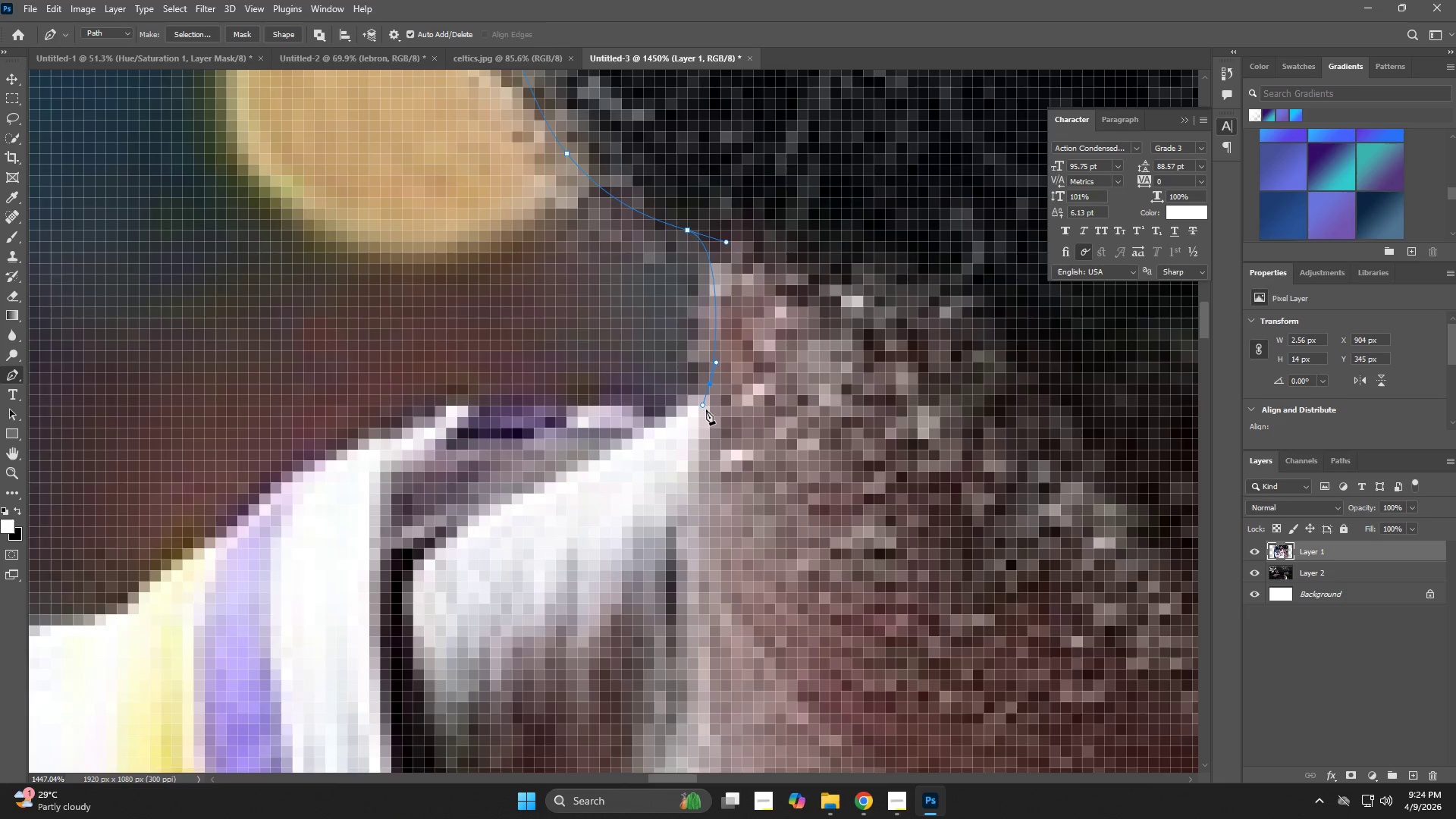 
left_click_drag(start_coordinate=[568, 530], to_coordinate=[730, 246])
 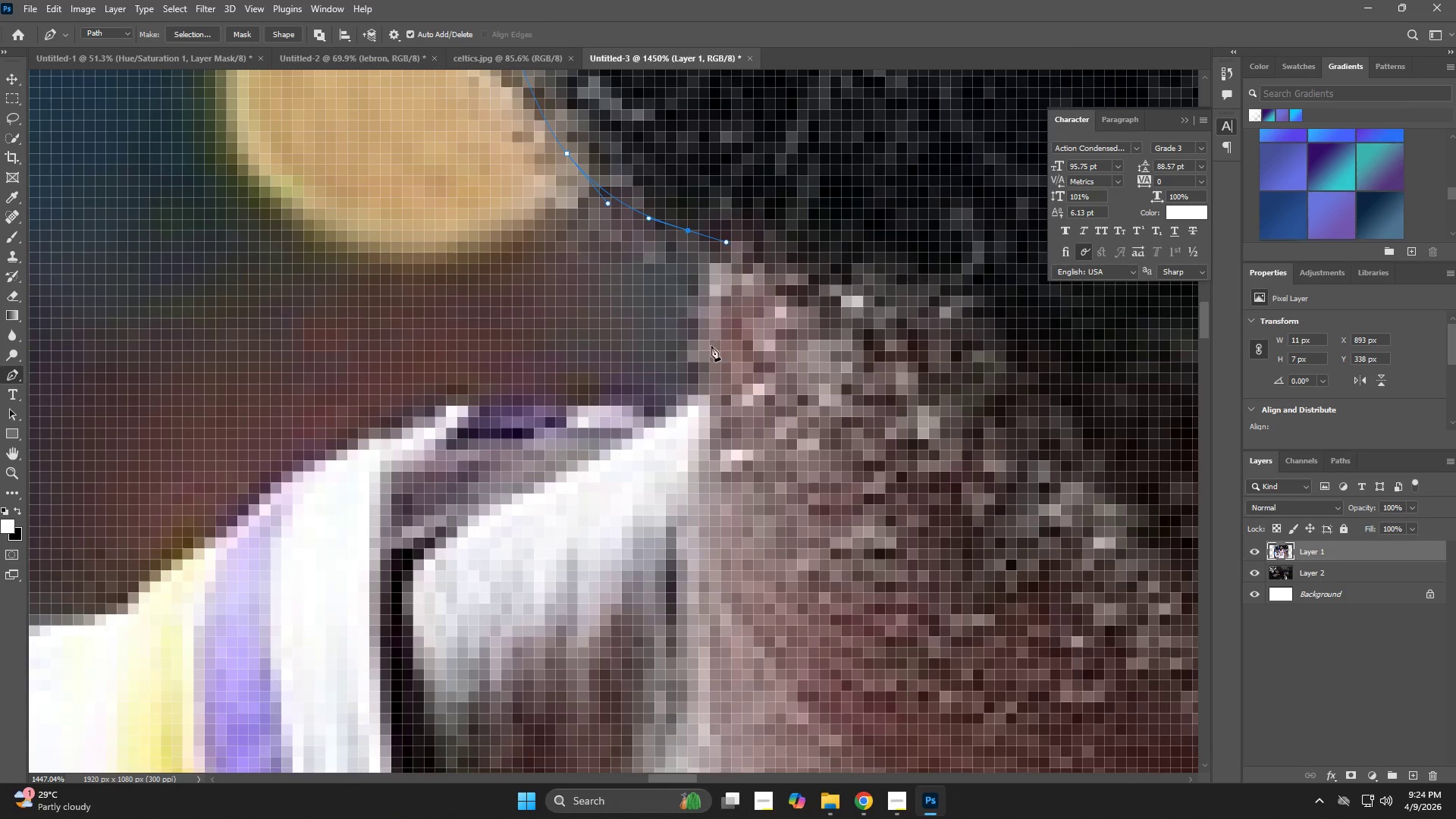 
left_click_drag(start_coordinate=[704, 387], to_coordinate=[703, 405])
 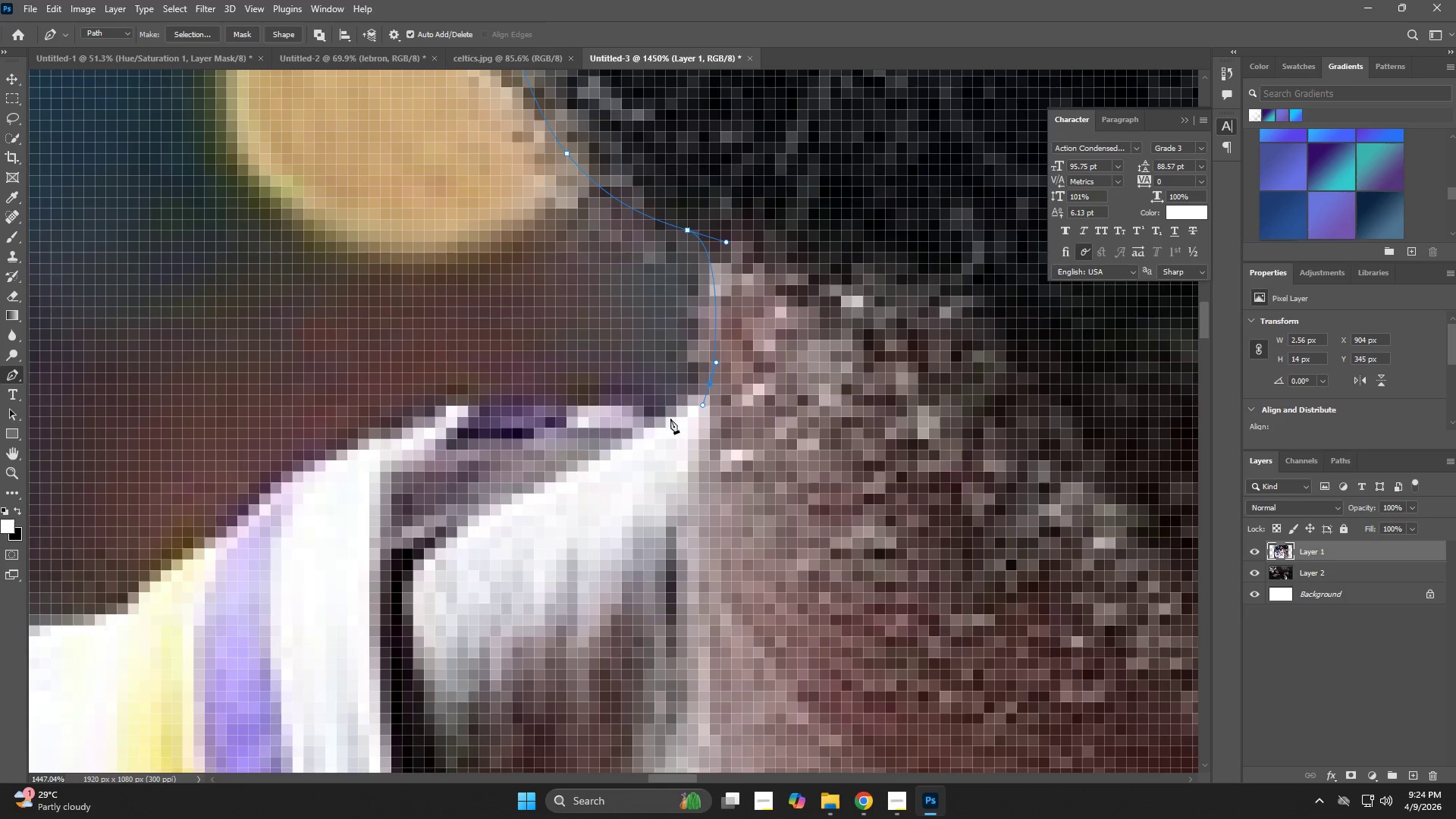 
left_click_drag(start_coordinate=[657, 420], to_coordinate=[631, 414])
 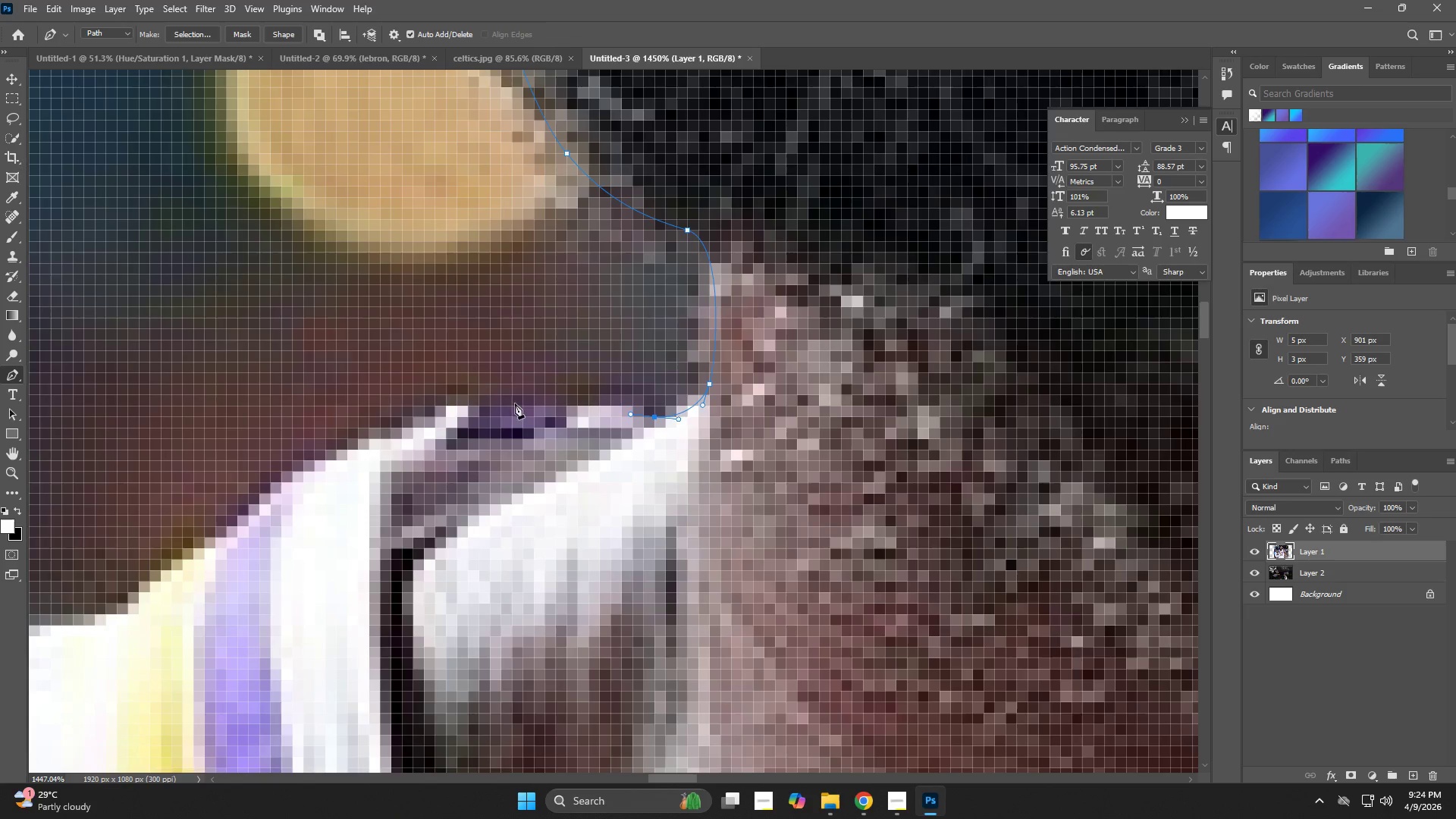 
left_click_drag(start_coordinate=[515, 403], to_coordinate=[457, 403])
 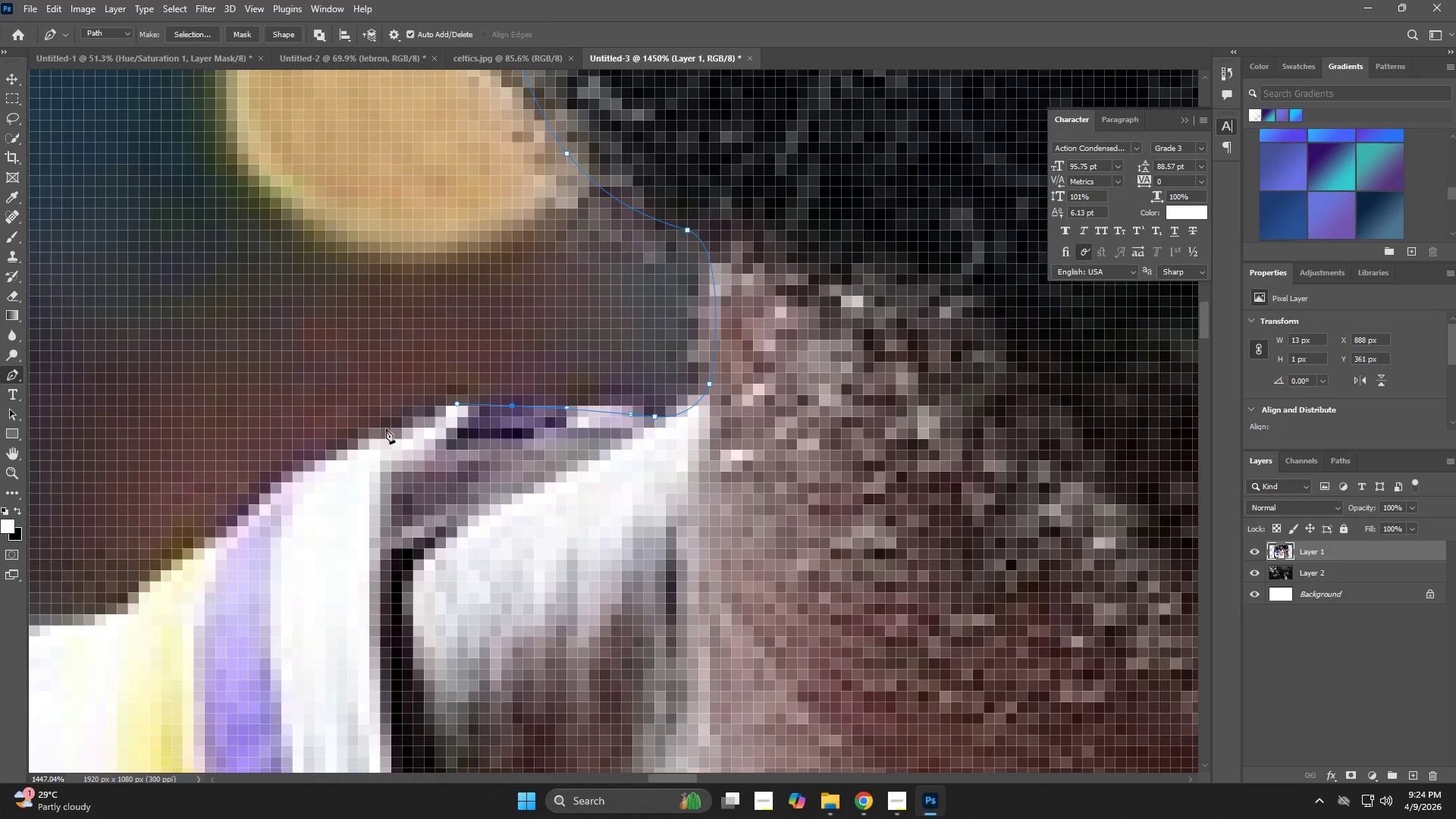 
left_click_drag(start_coordinate=[376, 435], to_coordinate=[333, 460])
 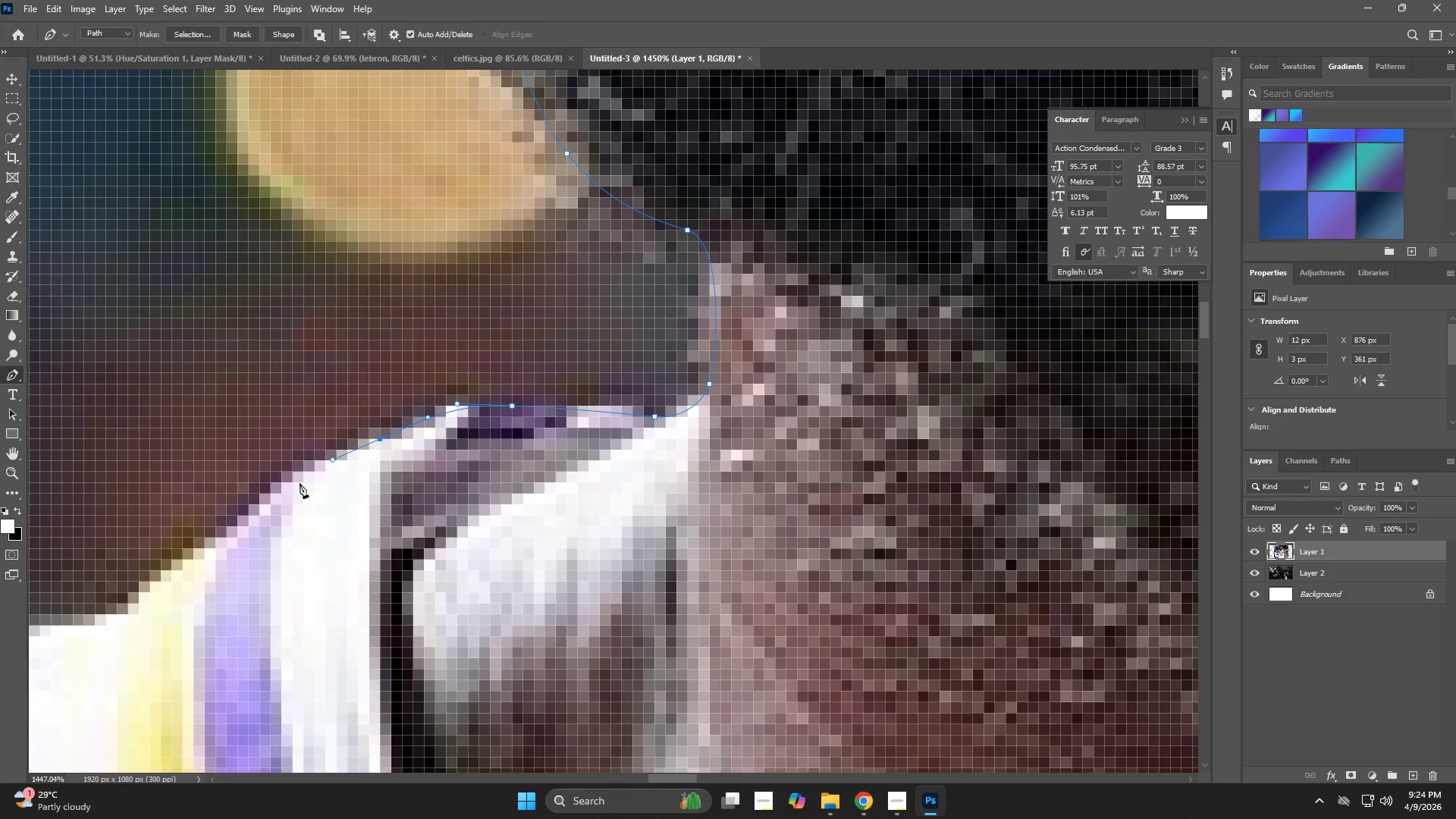 
left_click_drag(start_coordinate=[284, 498], to_coordinate=[245, 526])
 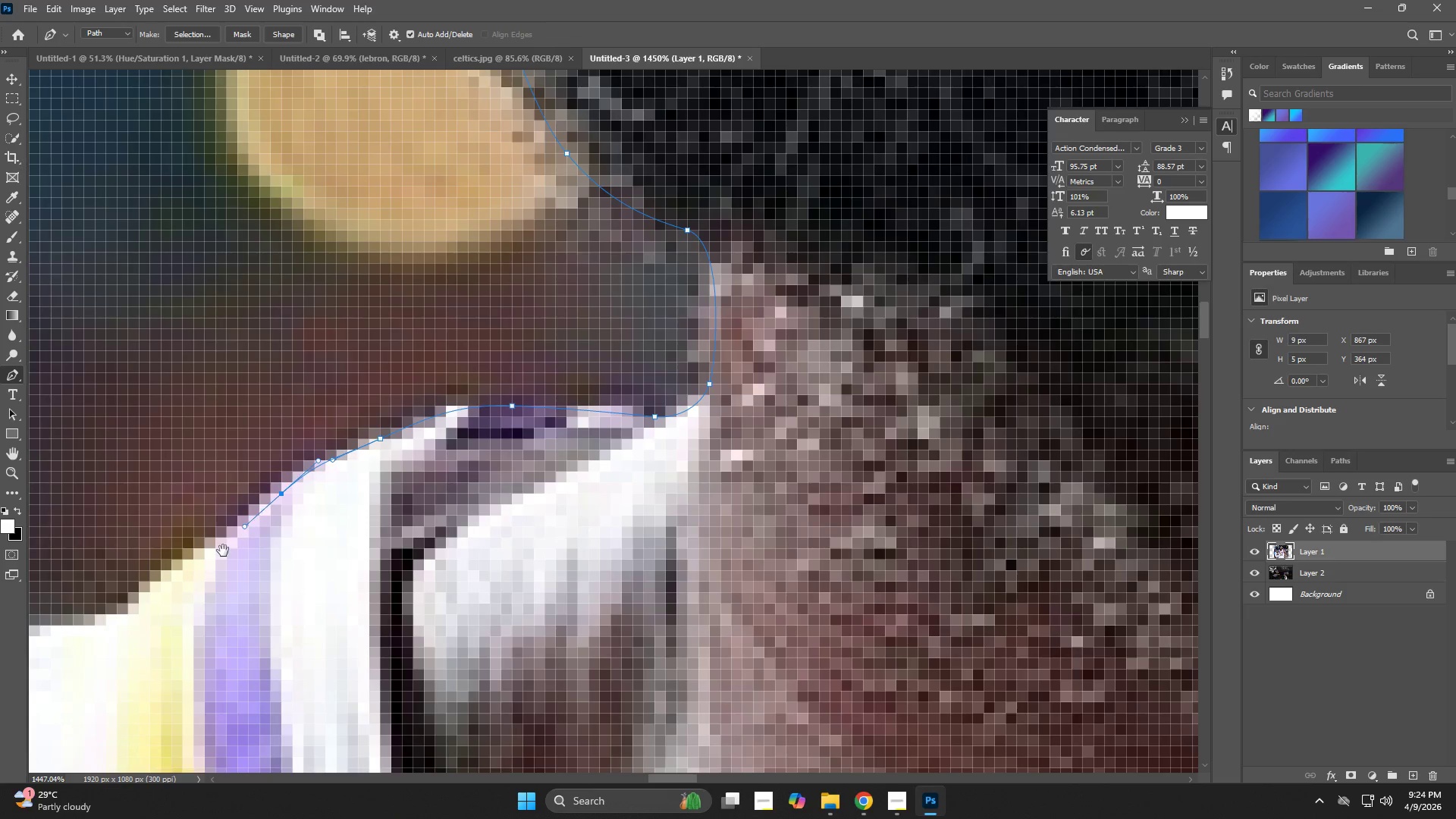 
hold_key(key=Space, duration=0.59)
 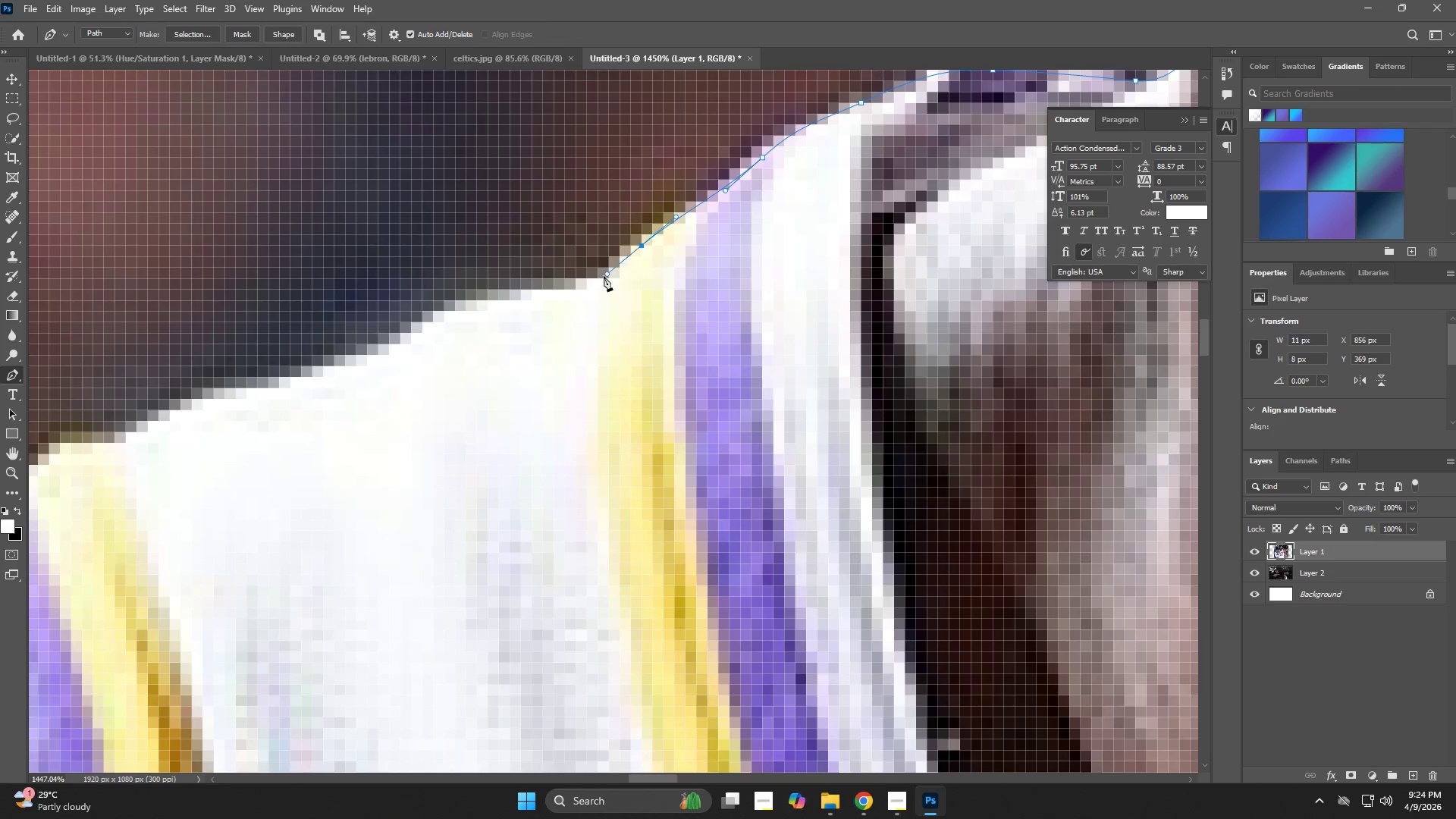 
left_click_drag(start_coordinate=[223, 551], to_coordinate=[704, 215])
 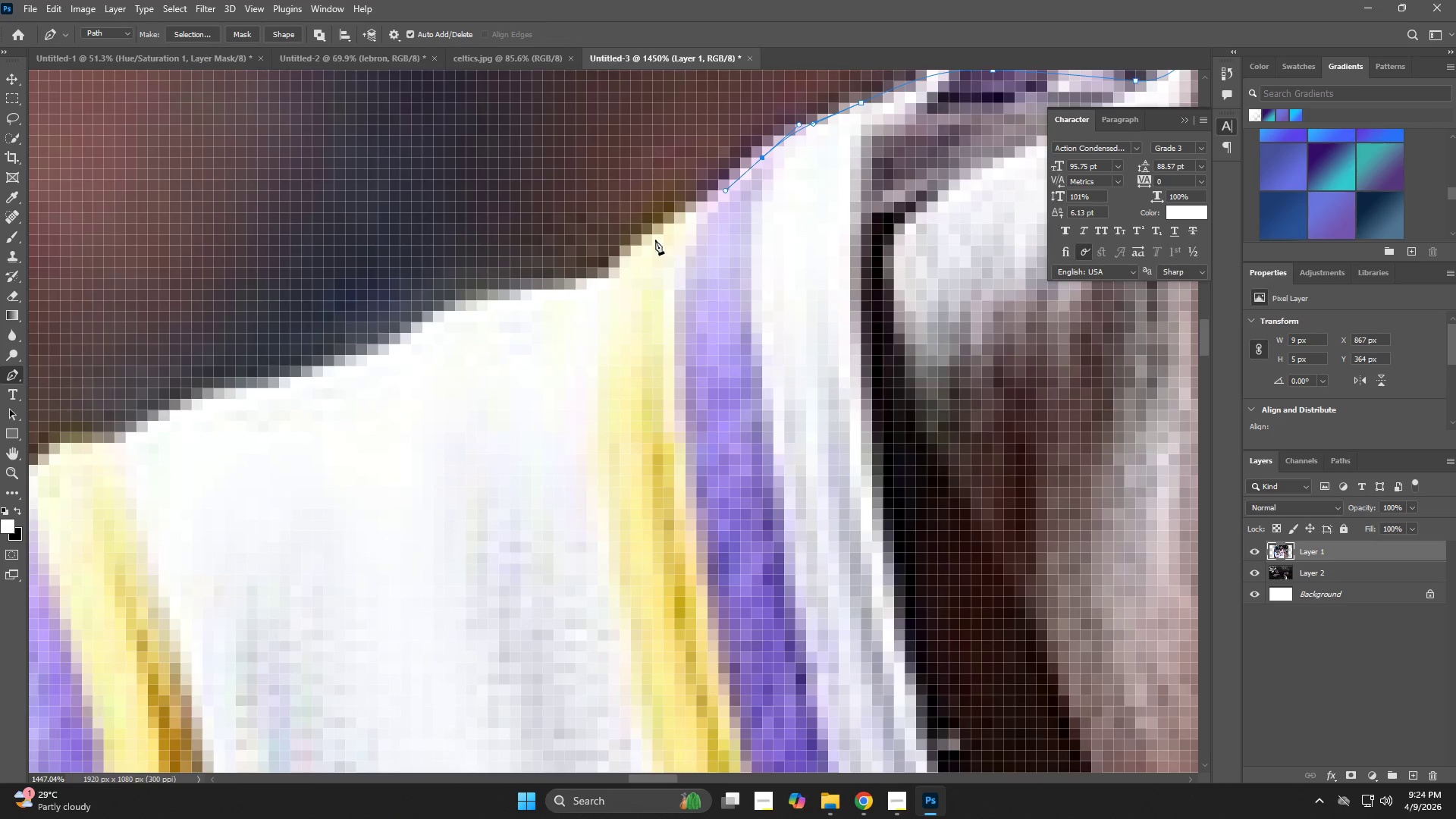 
left_click_drag(start_coordinate=[647, 246], to_coordinate=[607, 274])
 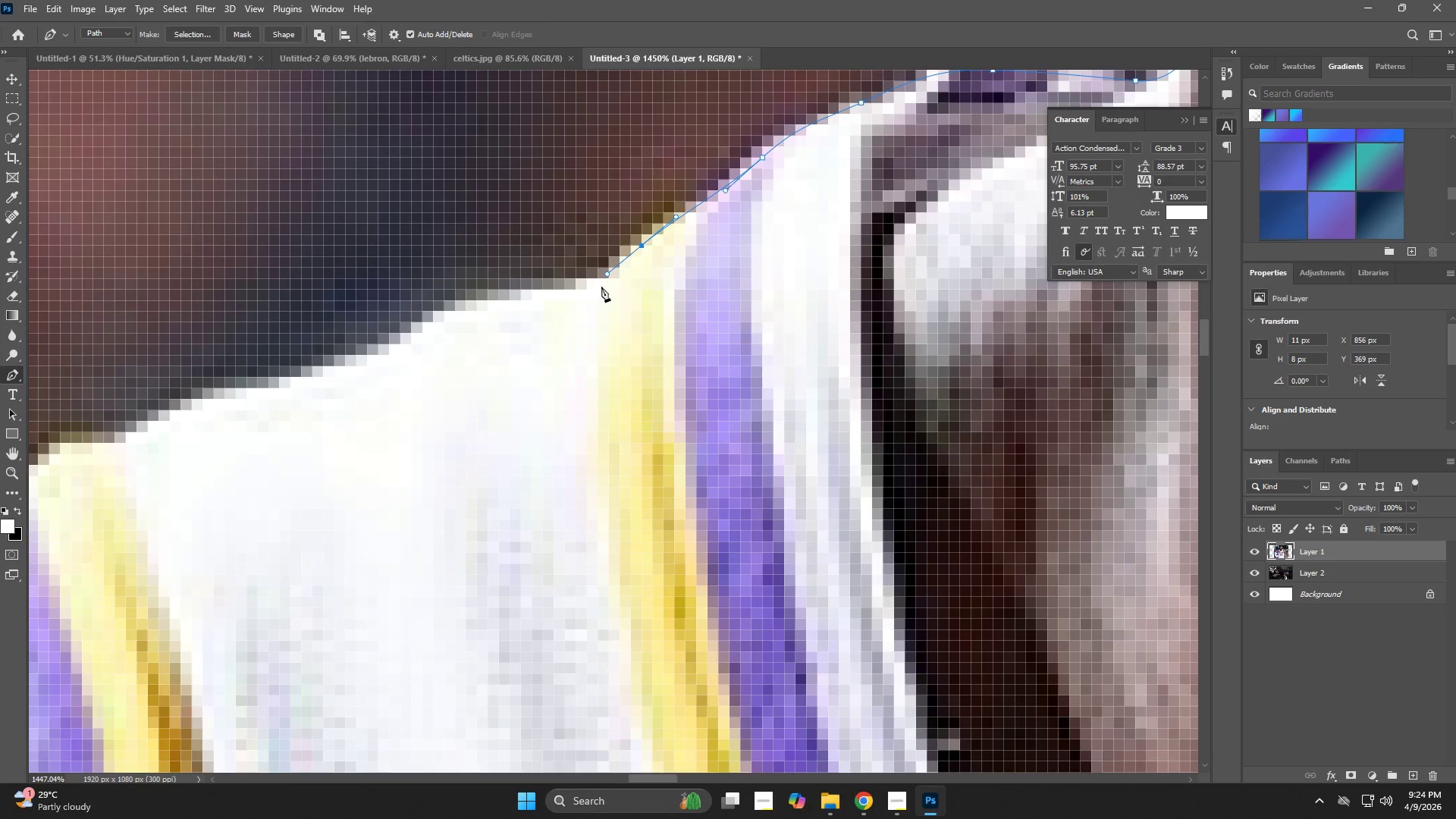 
left_click_drag(start_coordinate=[597, 287], to_coordinate=[573, 287])
 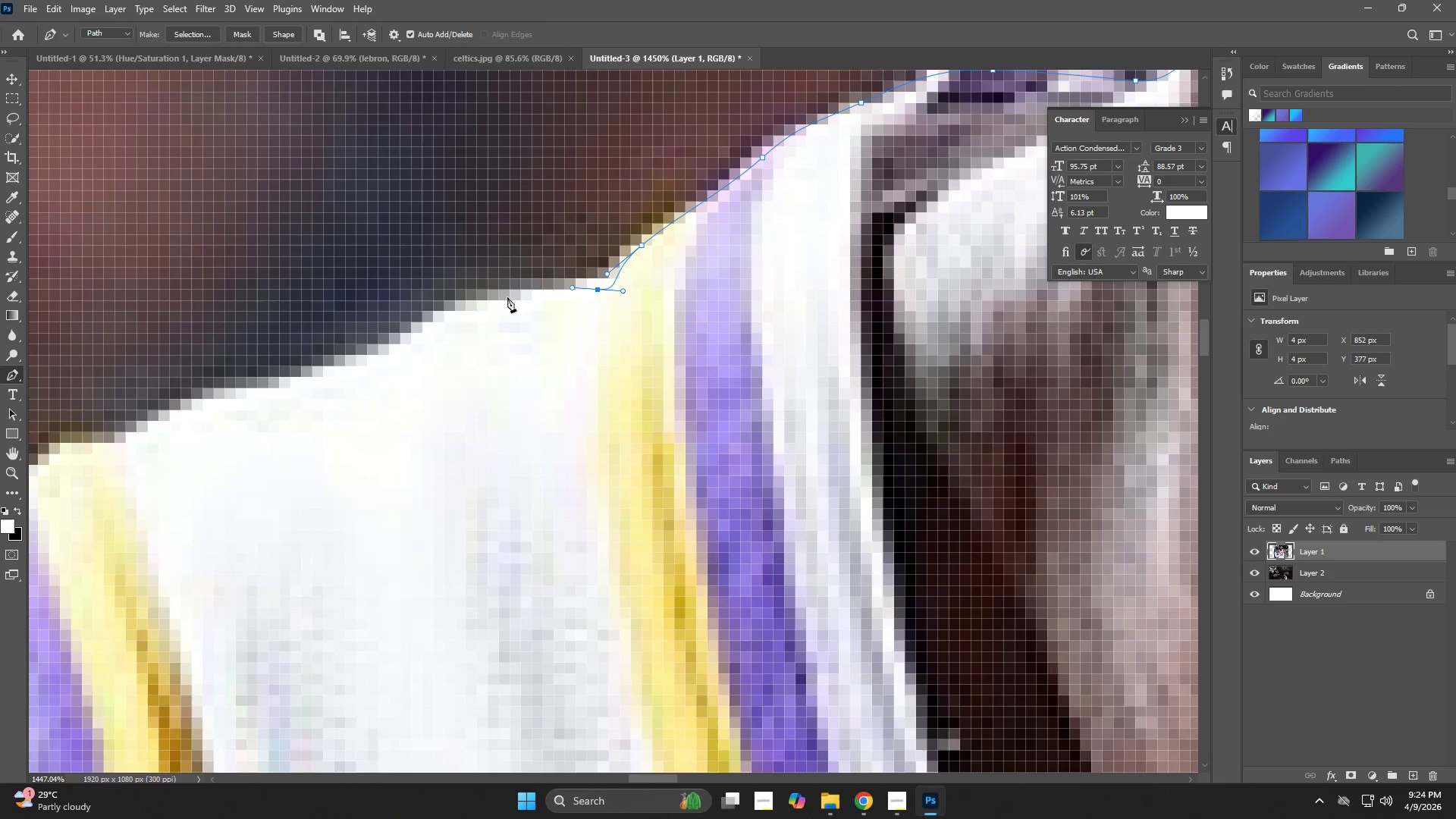 
left_click_drag(start_coordinate=[495, 297], to_coordinate=[453, 306])
 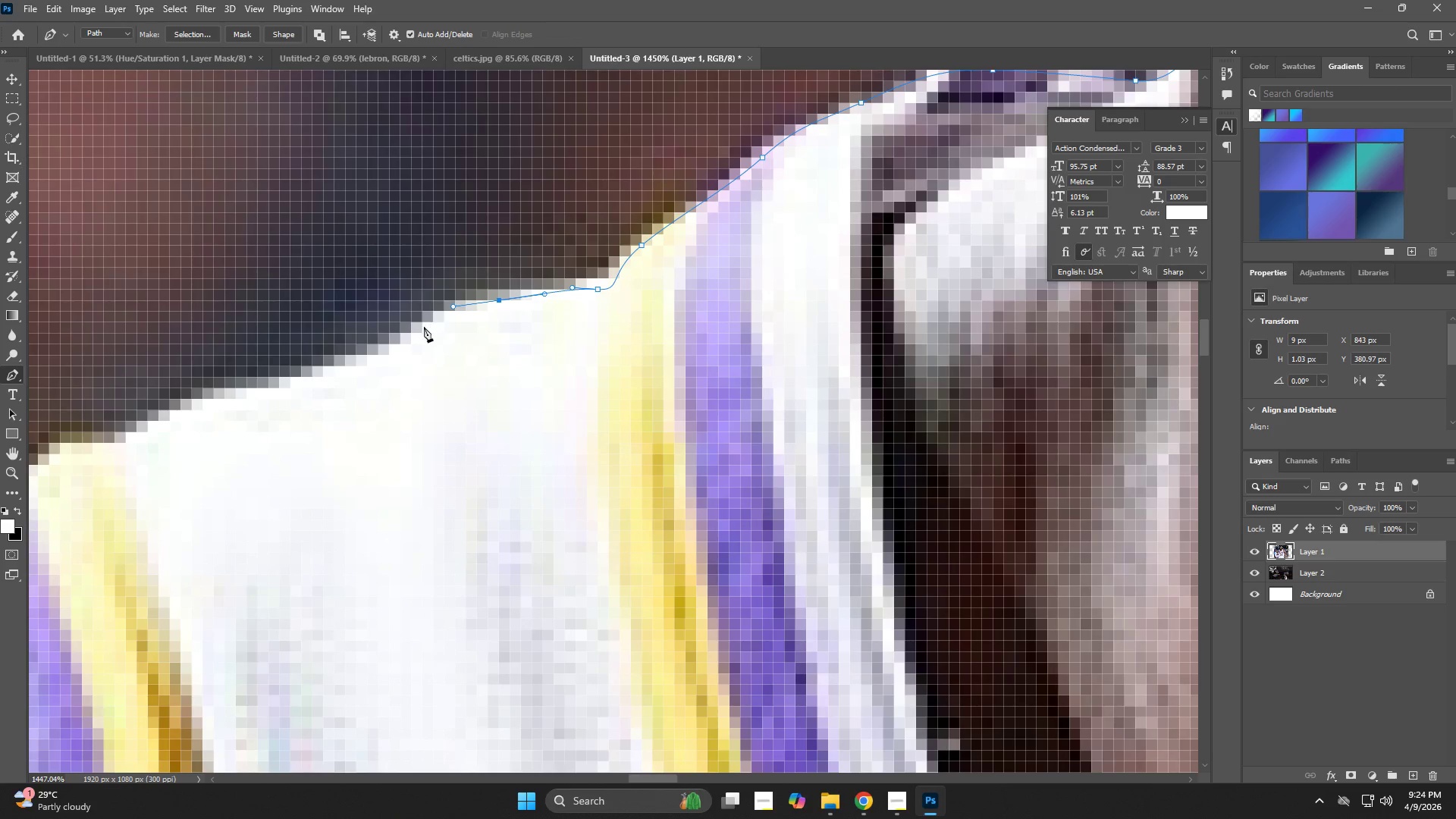 
left_click_drag(start_coordinate=[412, 334], to_coordinate=[378, 353])
 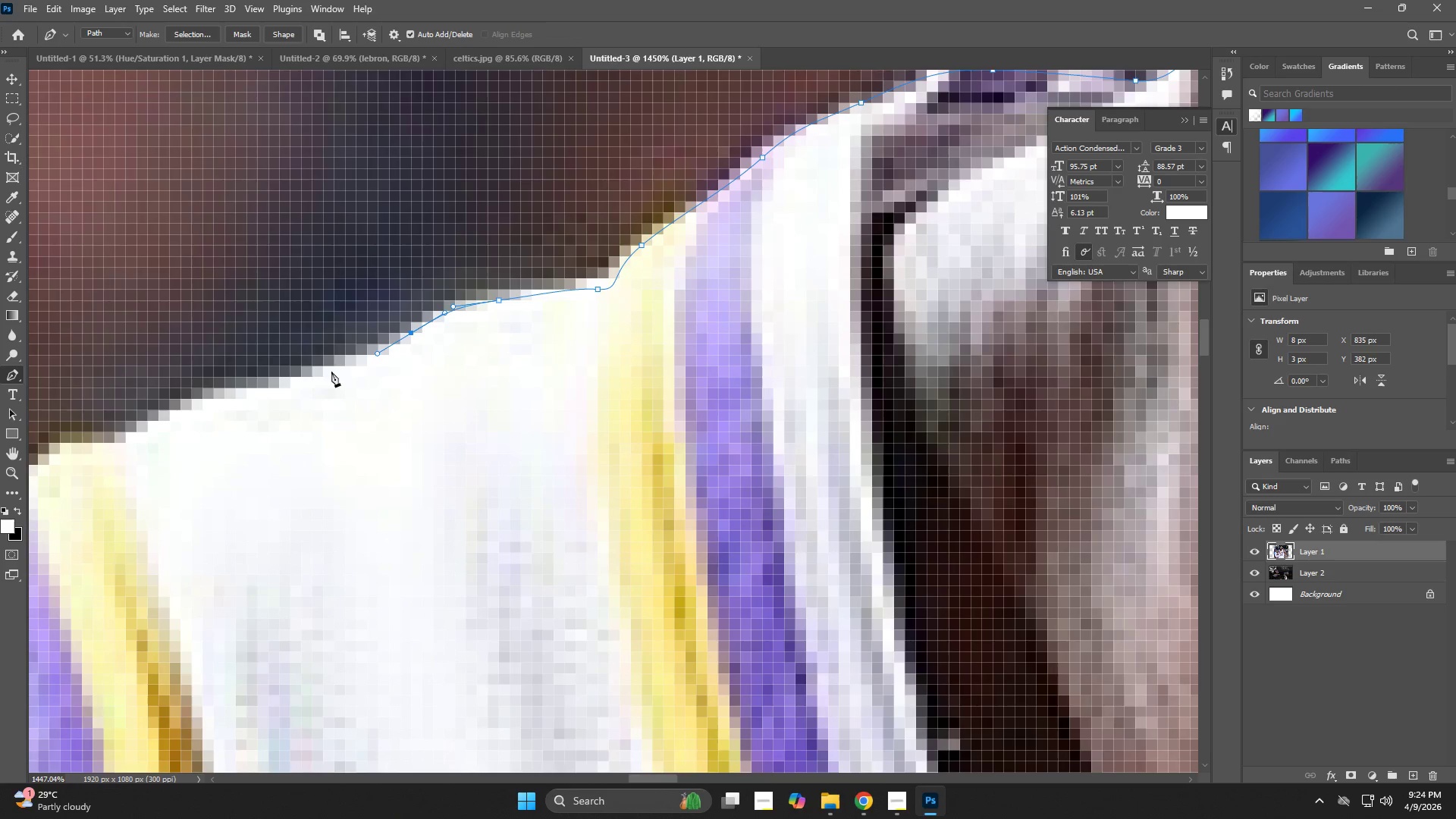 
left_click_drag(start_coordinate=[315, 375], to_coordinate=[228, 403])
 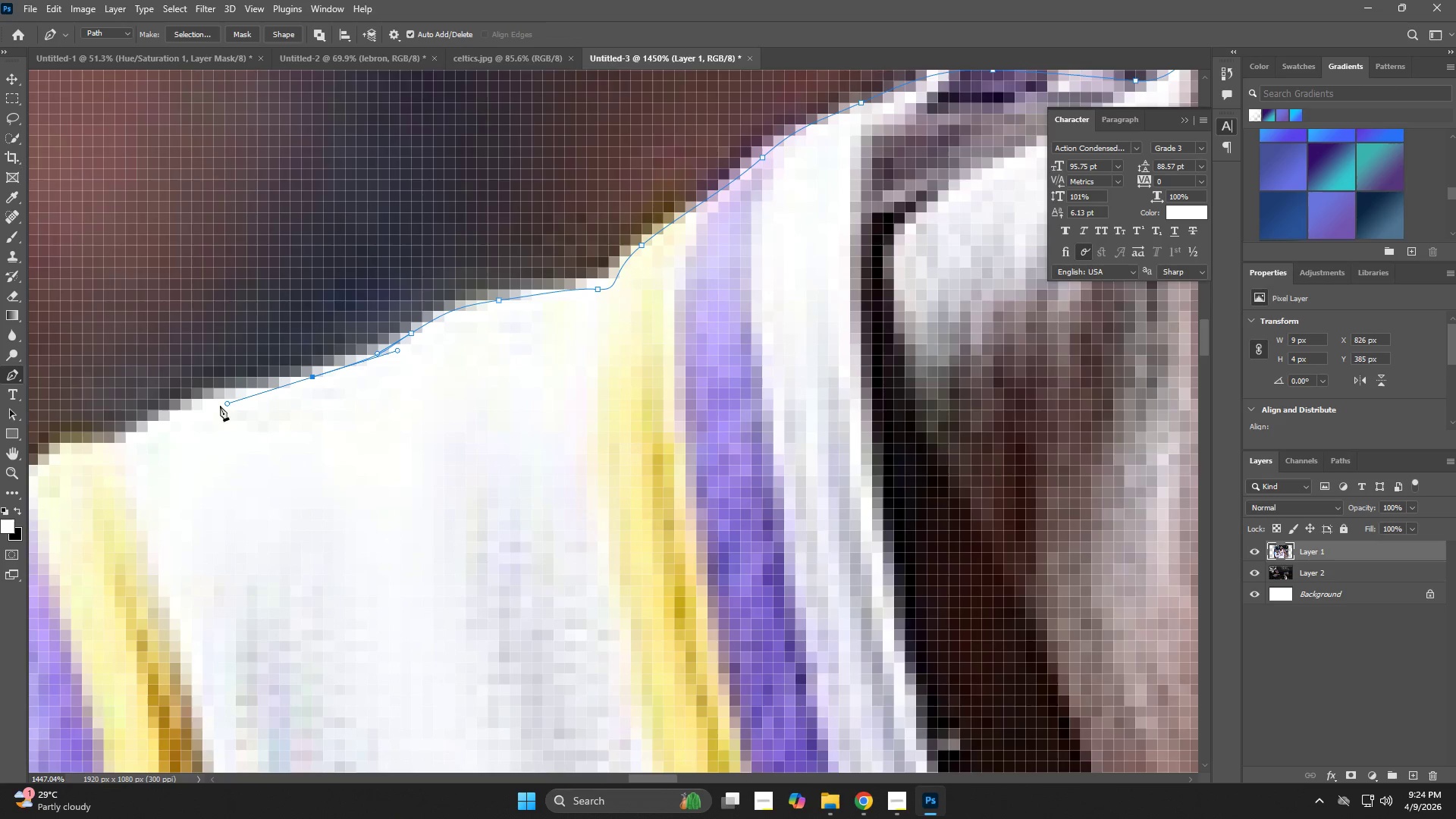 
hold_key(key=Space, duration=0.61)
 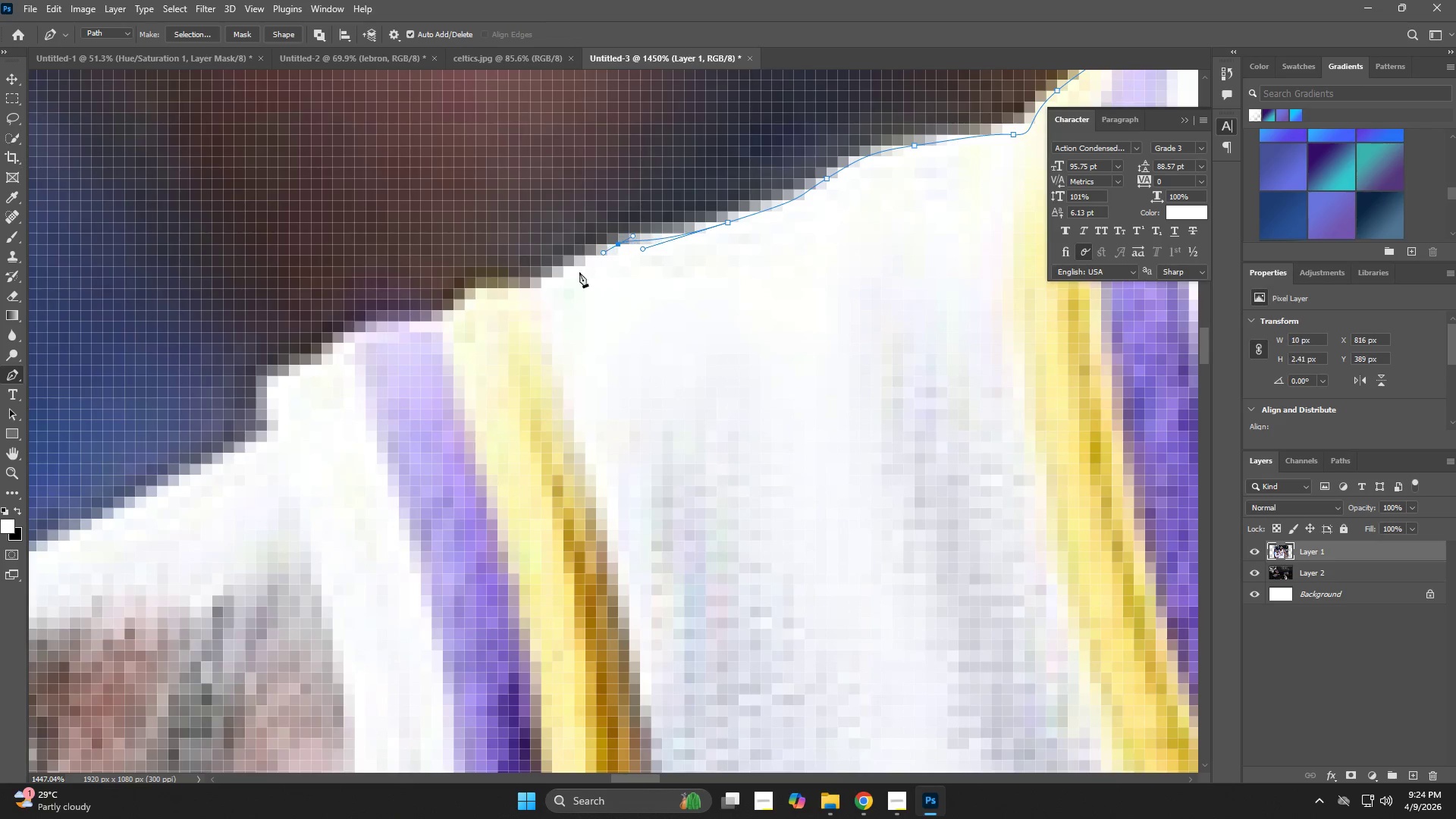 
left_click_drag(start_coordinate=[234, 403], to_coordinate=[650, 248])
 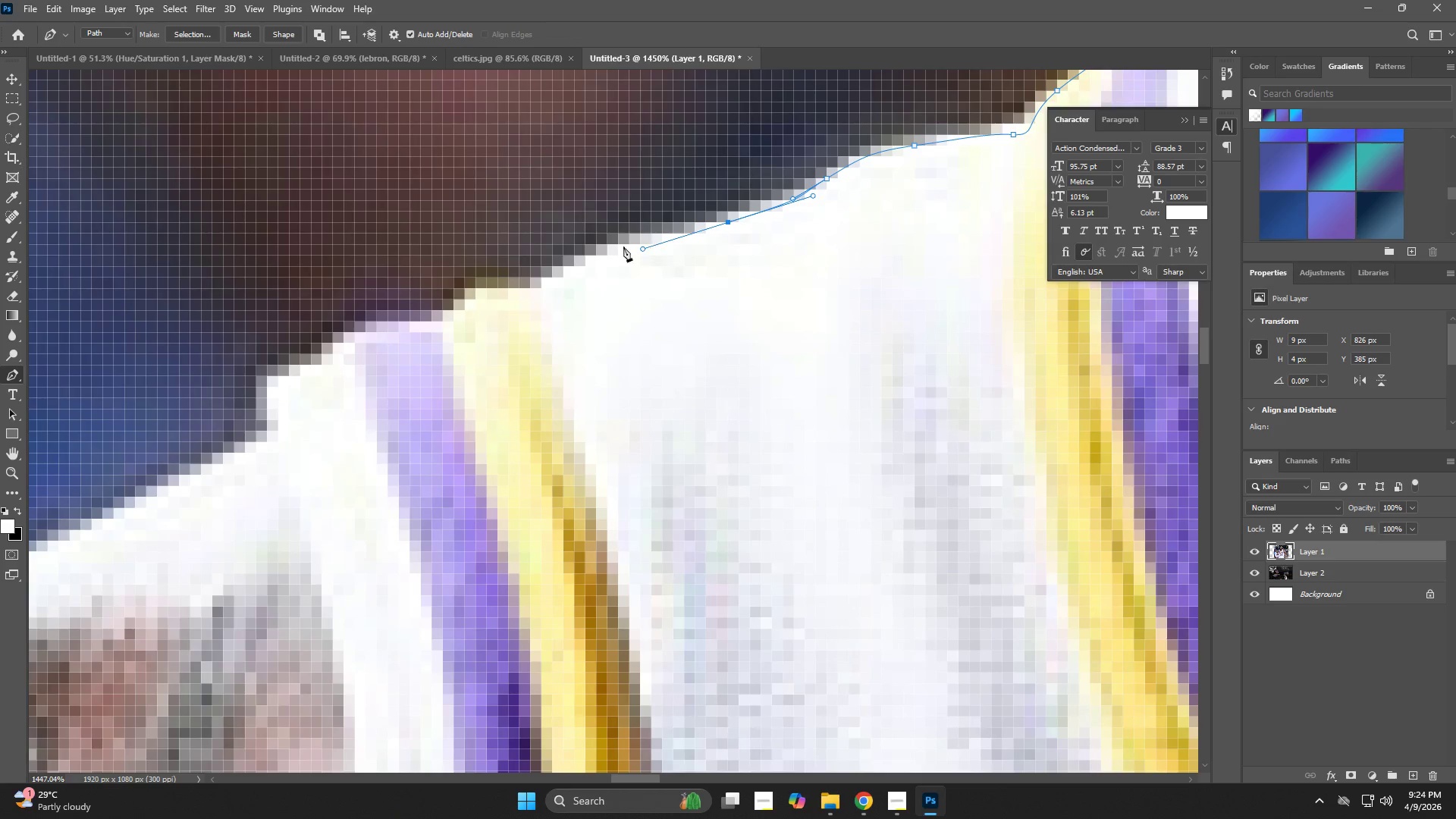 
left_click_drag(start_coordinate=[618, 246], to_coordinate=[604, 253])
 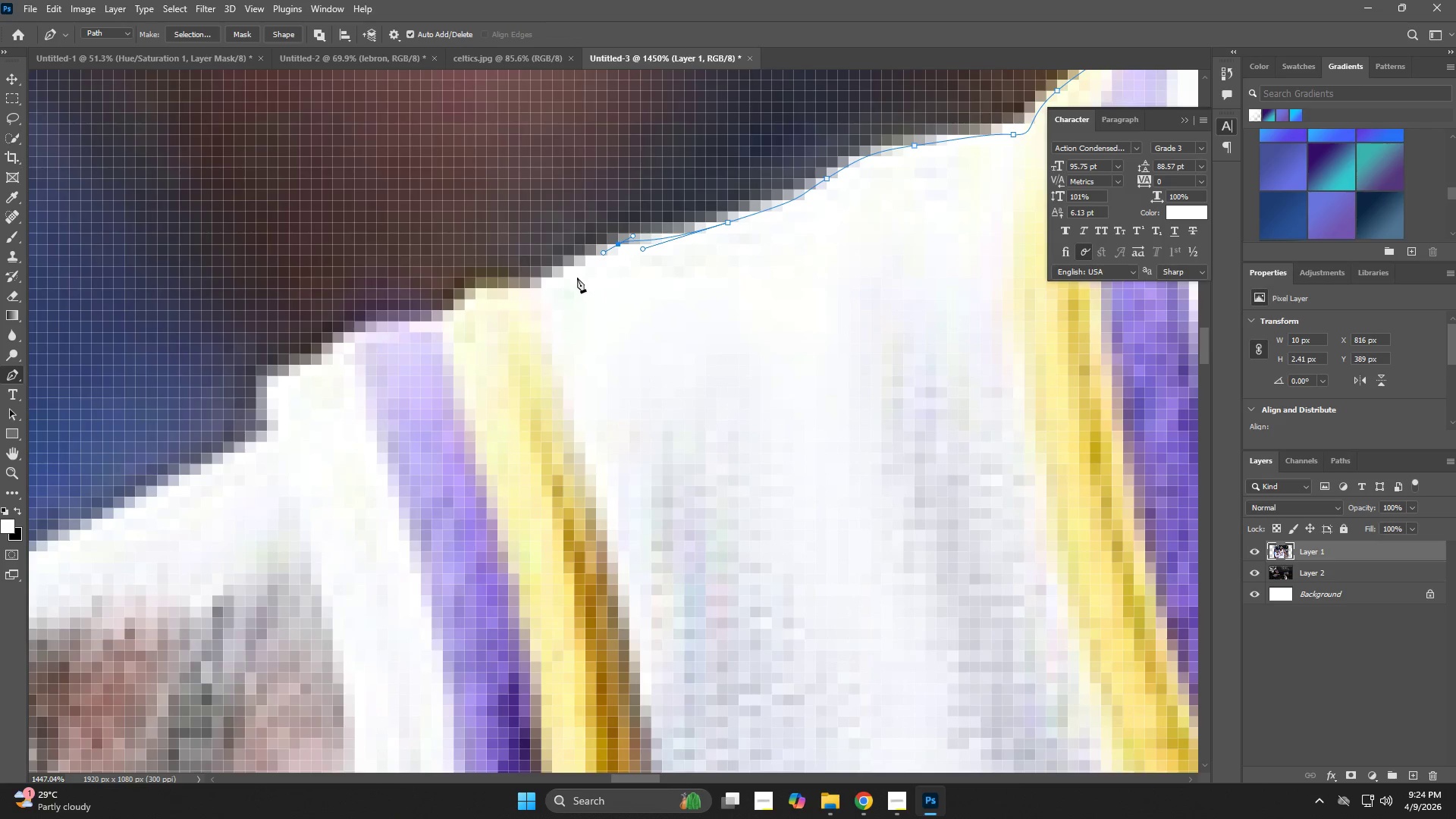 
left_click_drag(start_coordinate=[577, 278], to_coordinate=[557, 281])
 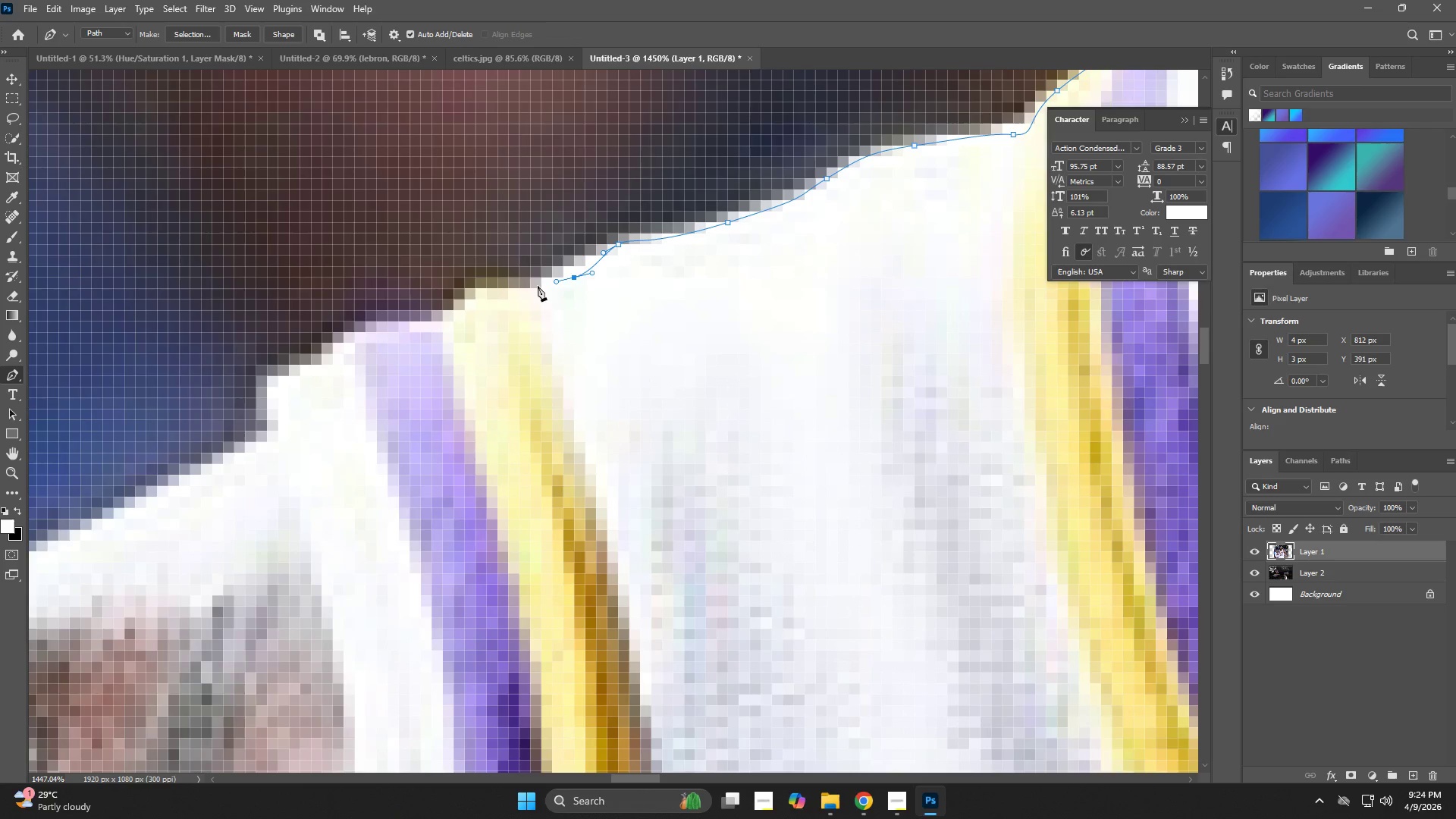 
left_click_drag(start_coordinate=[527, 287], to_coordinate=[461, 292])
 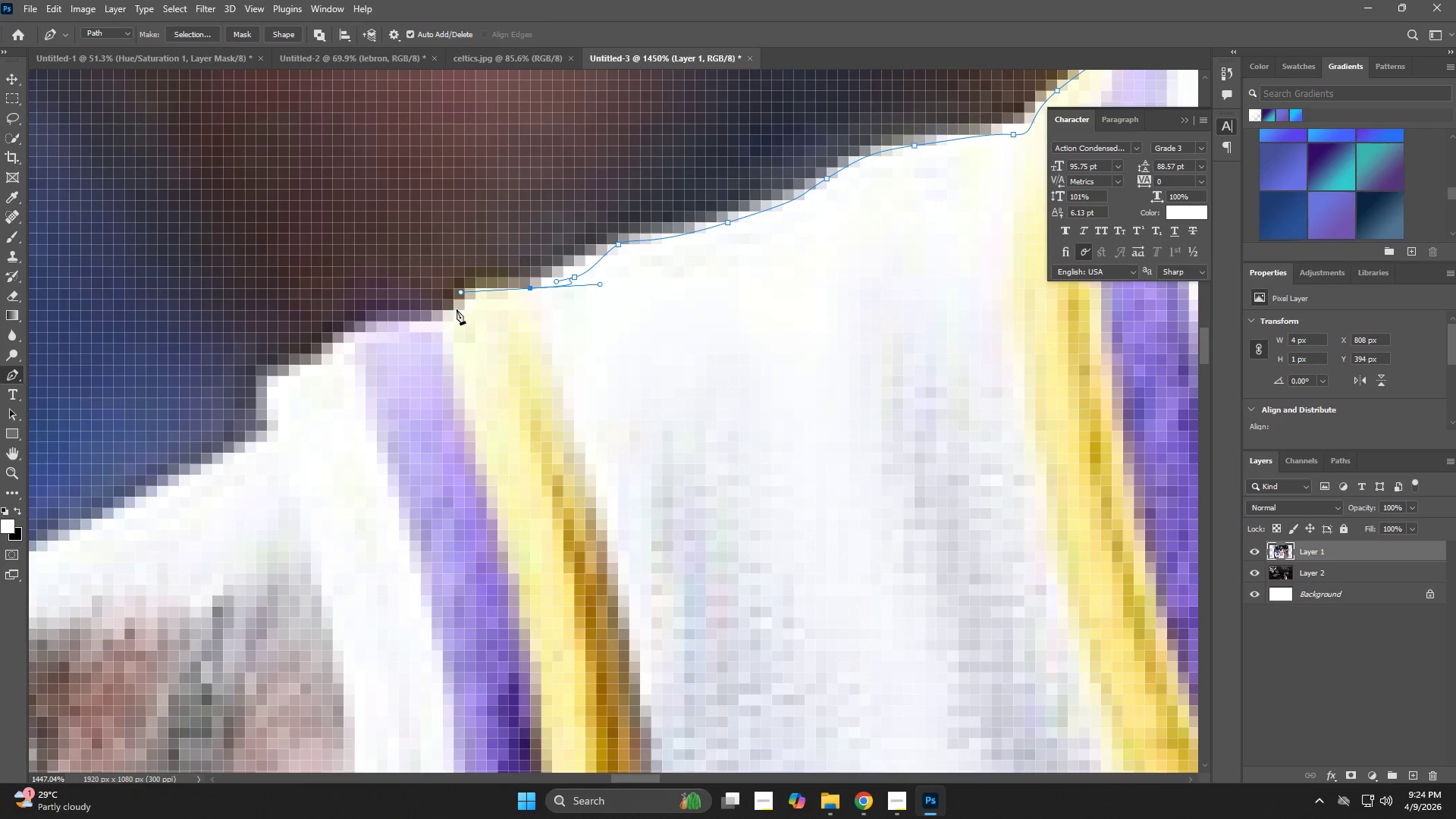 
left_click_drag(start_coordinate=[450, 317], to_coordinate=[430, 328])
 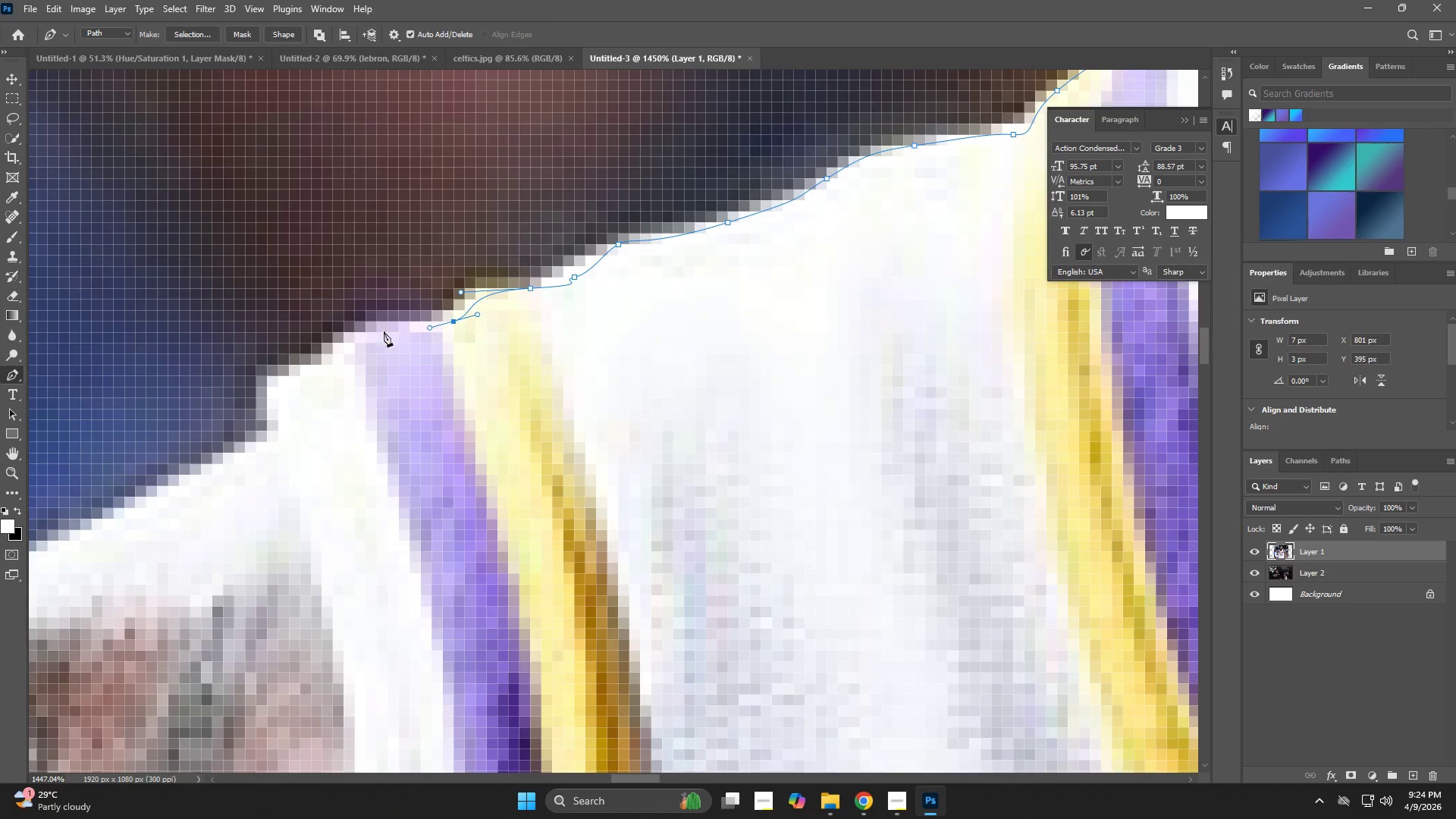 
left_click_drag(start_coordinate=[381, 331], to_coordinate=[349, 341])
 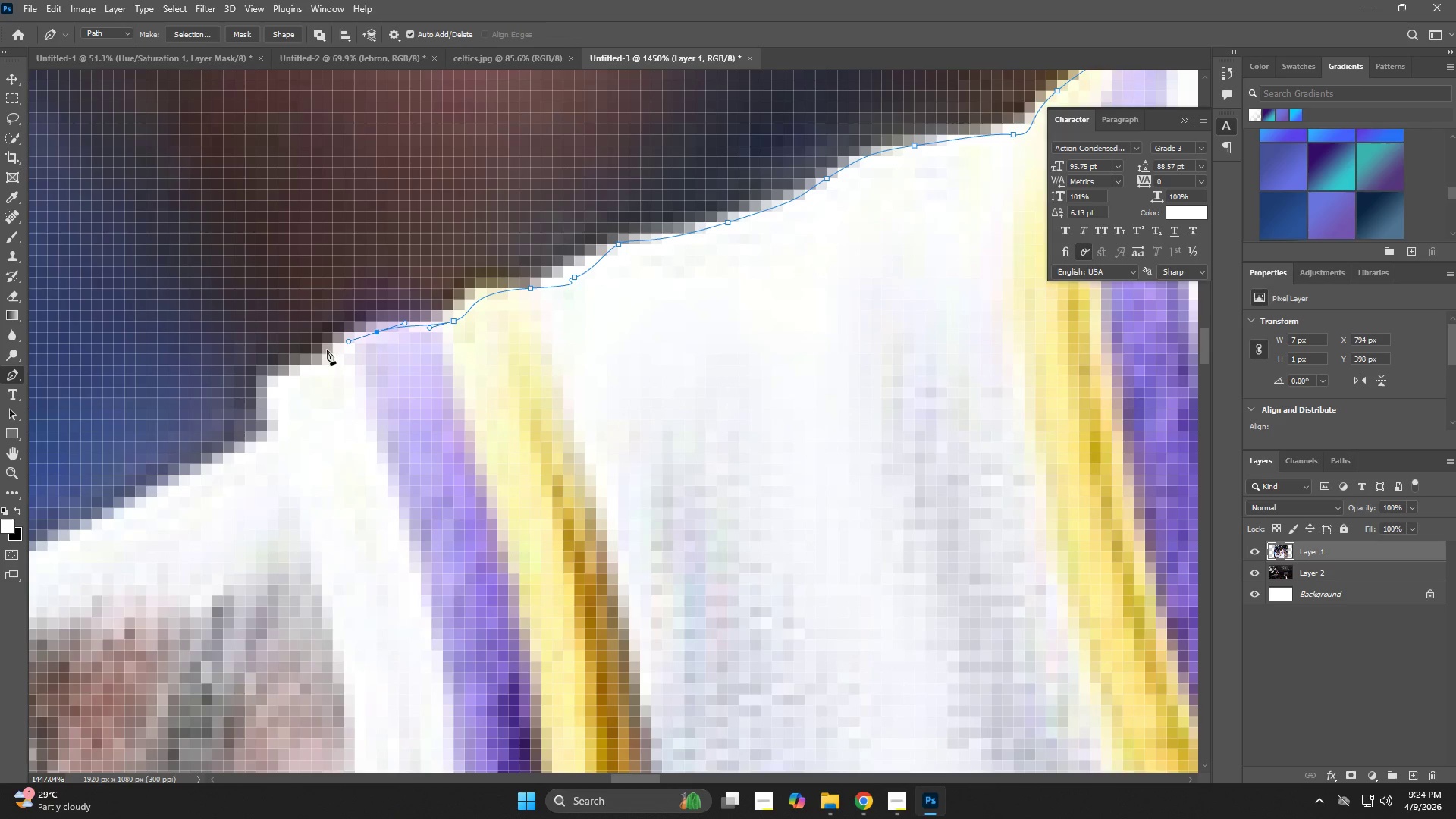 
hold_key(key=Space, duration=0.47)
 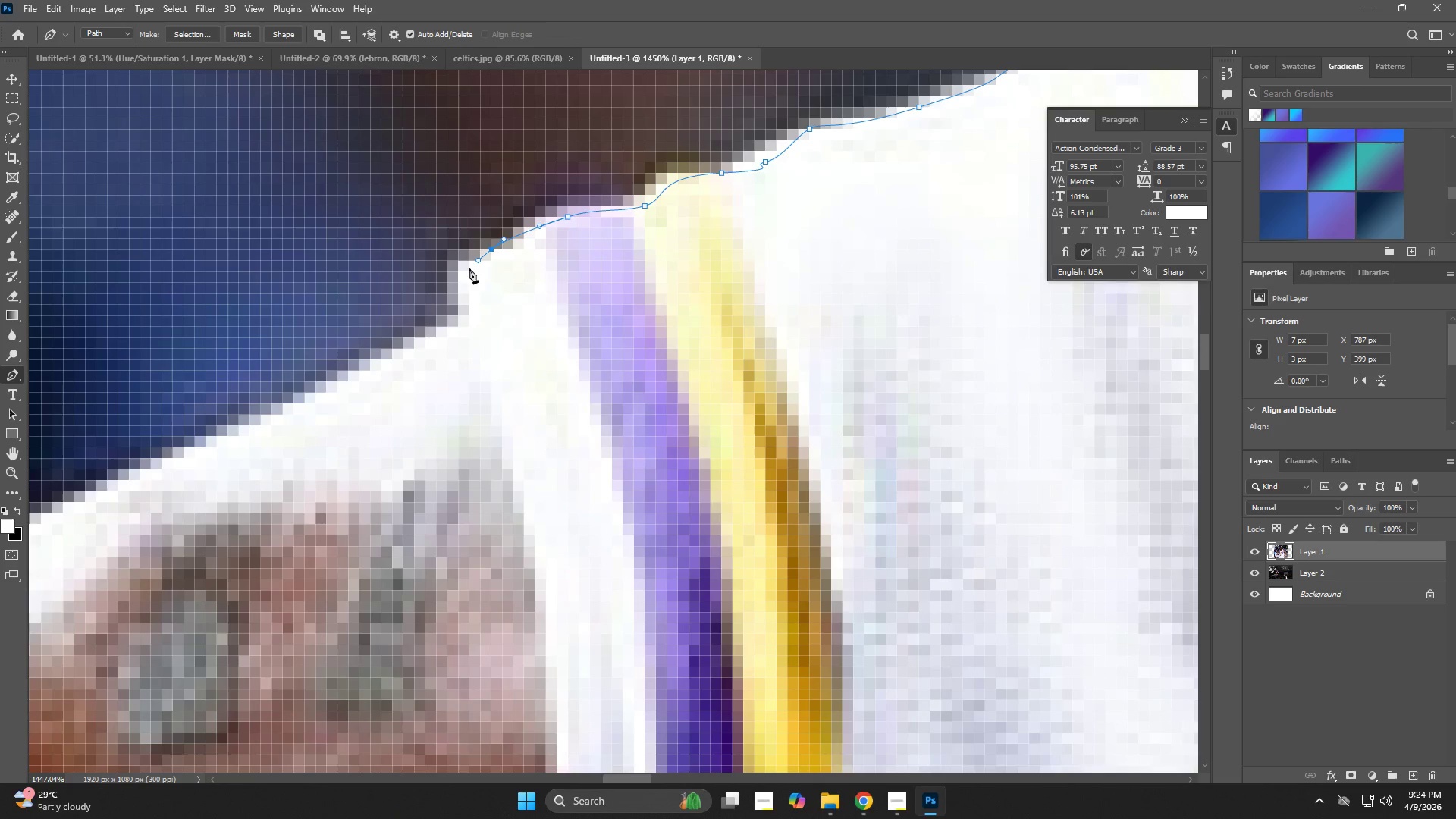 
left_click_drag(start_coordinate=[335, 350], to_coordinate=[526, 235])
 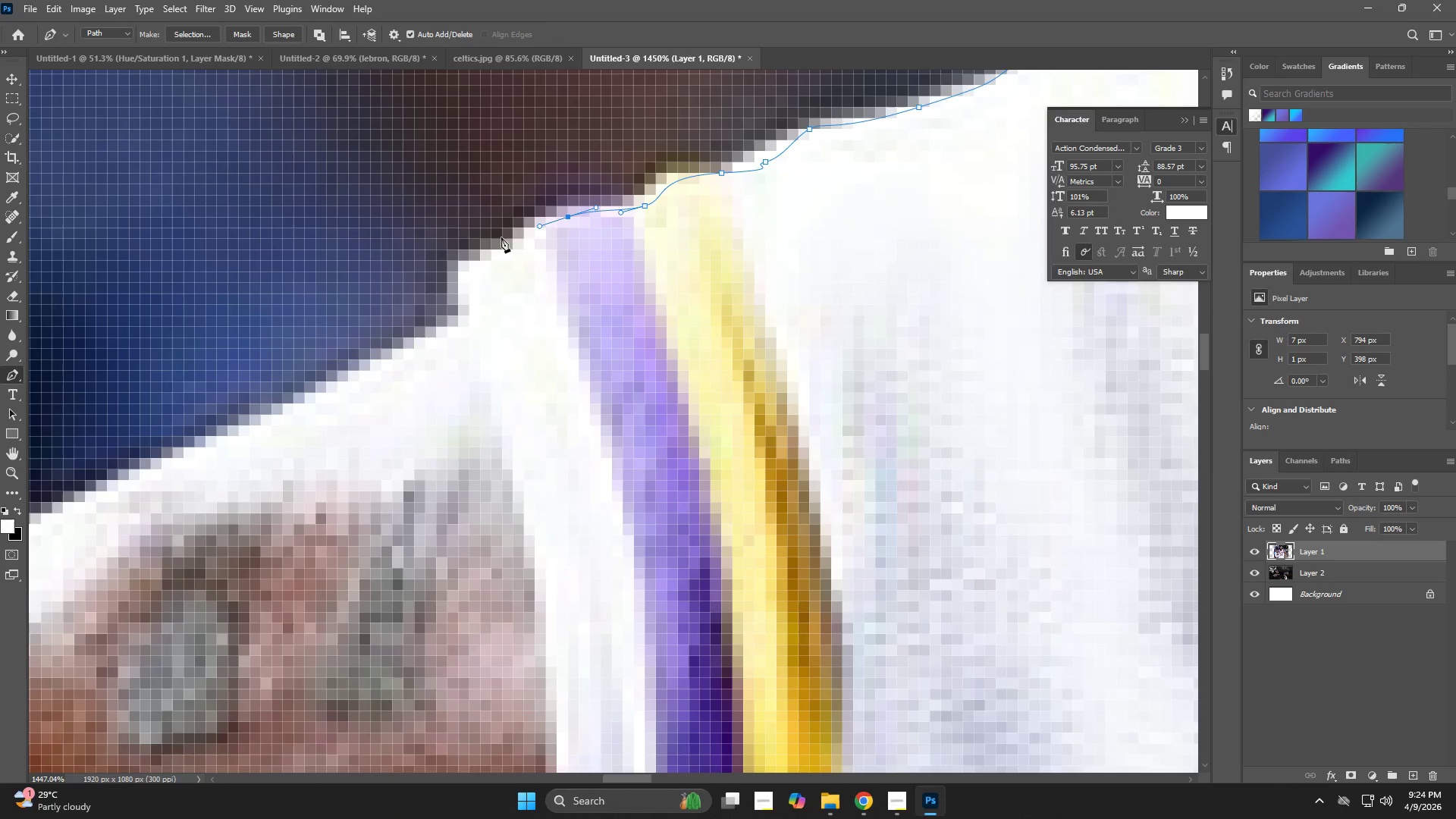 
left_click_drag(start_coordinate=[495, 244], to_coordinate=[479, 260])
 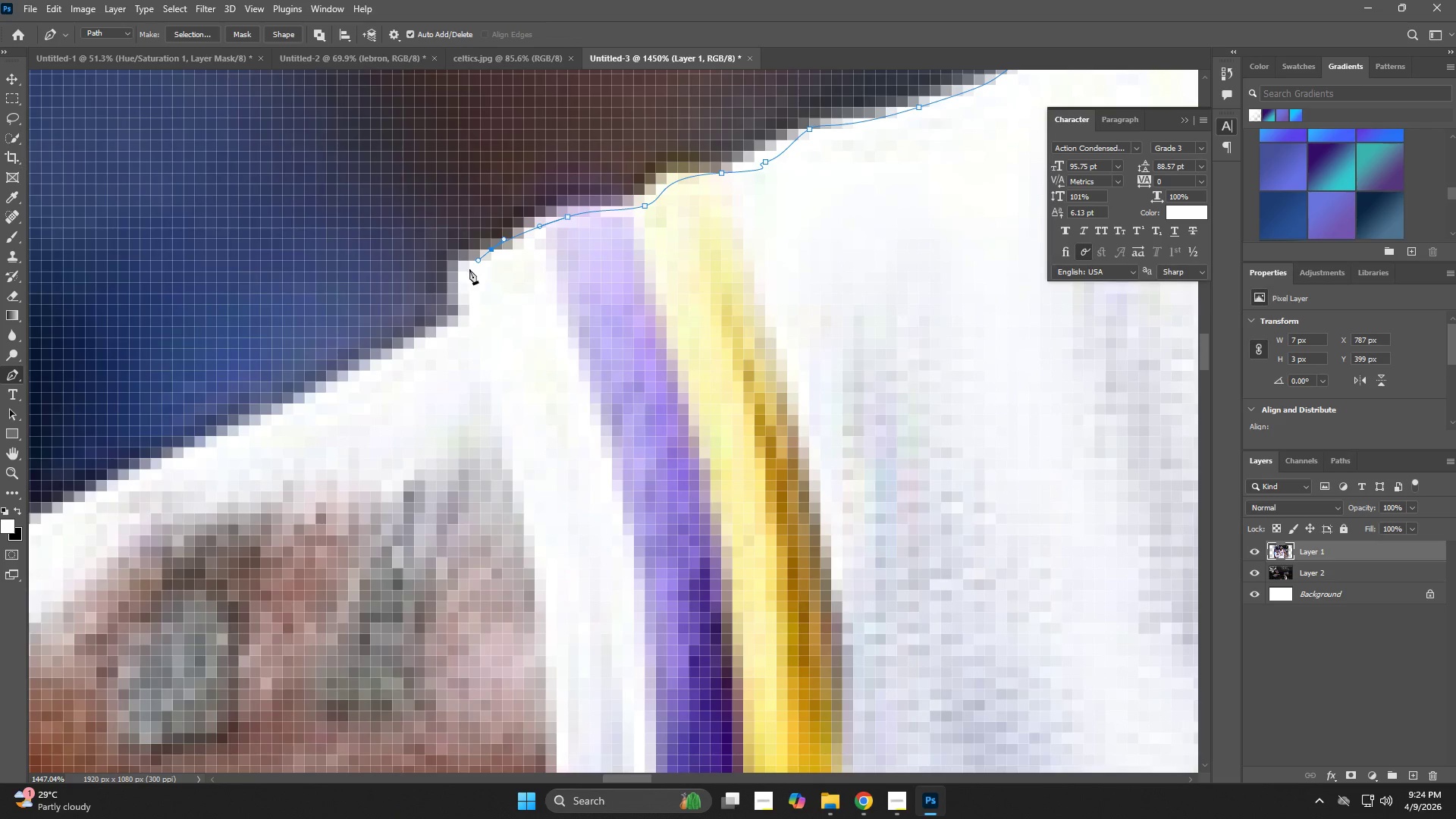 
left_click_drag(start_coordinate=[469, 270], to_coordinate=[469, 289])
 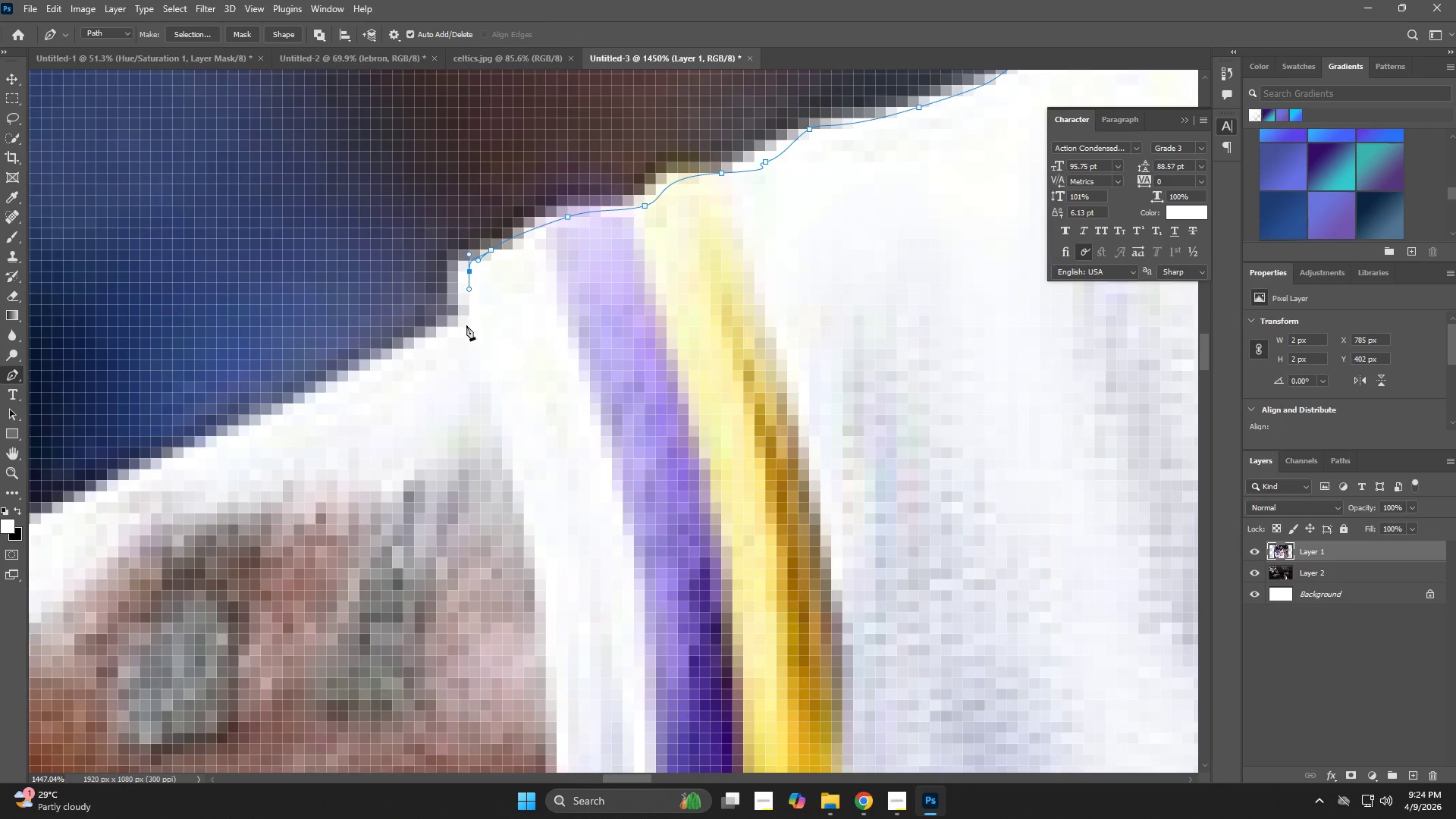 
left_click([466, 325])
 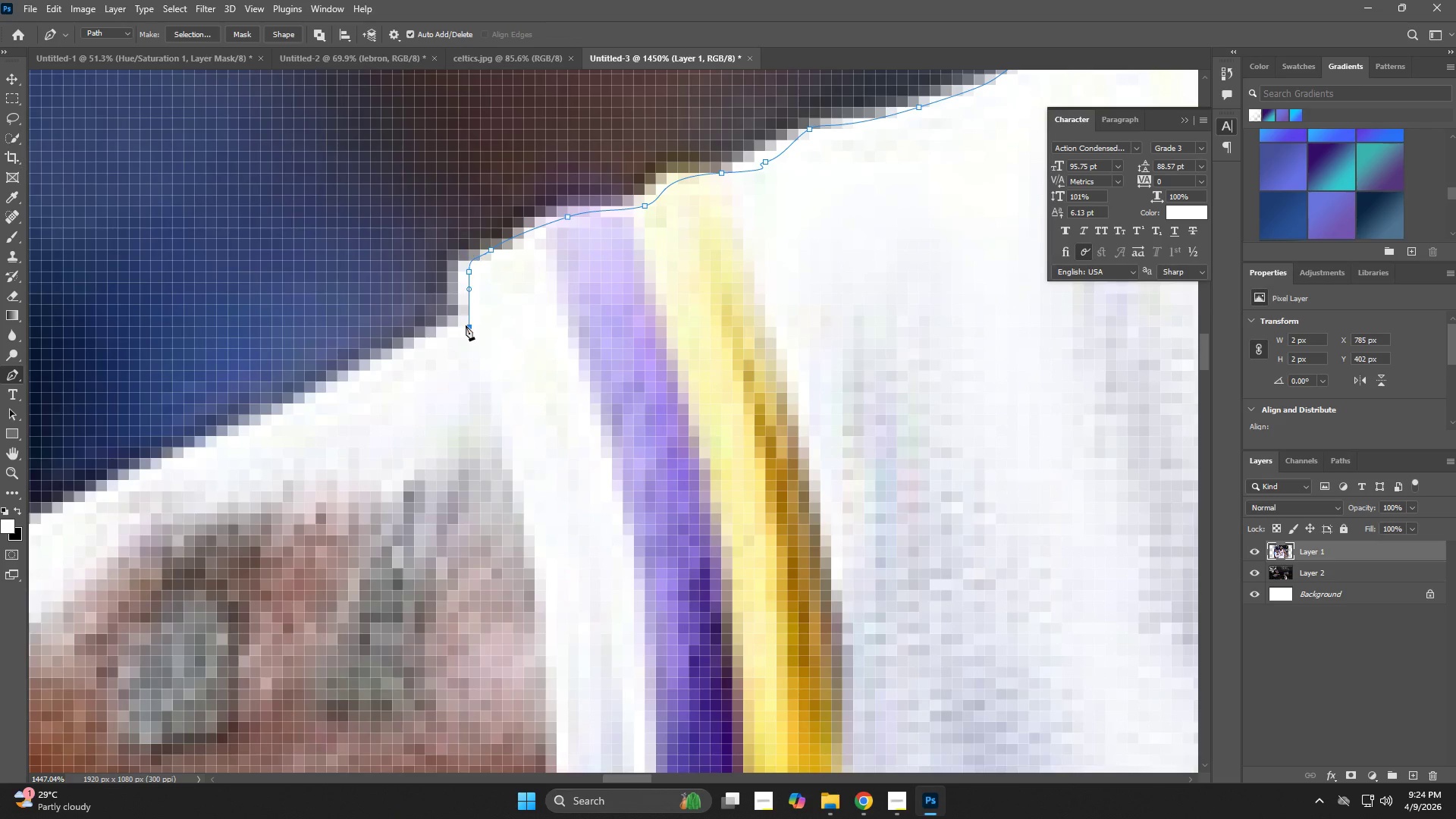 
key(Space)
 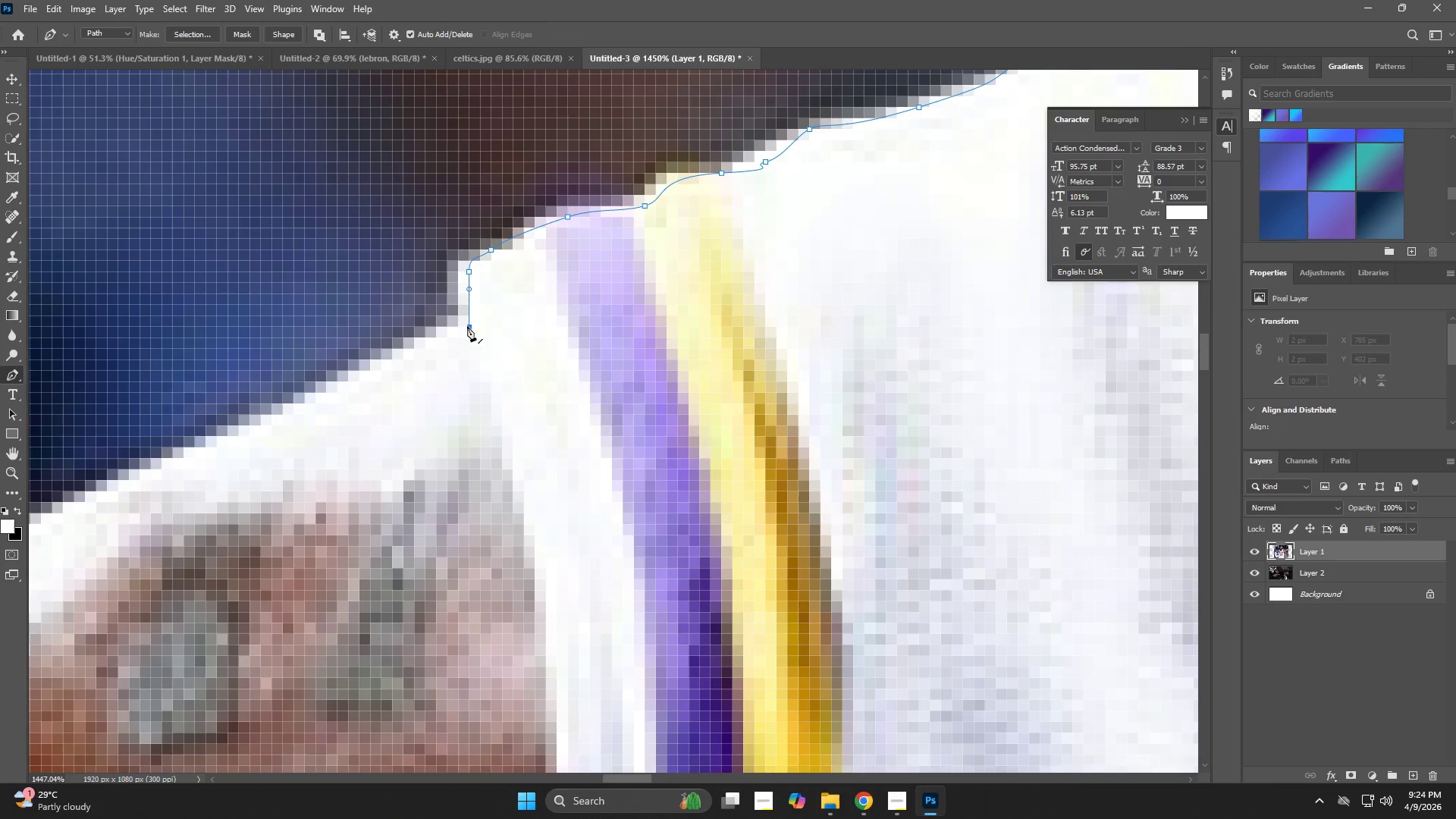 
hold_key(key=Space, duration=0.48)
 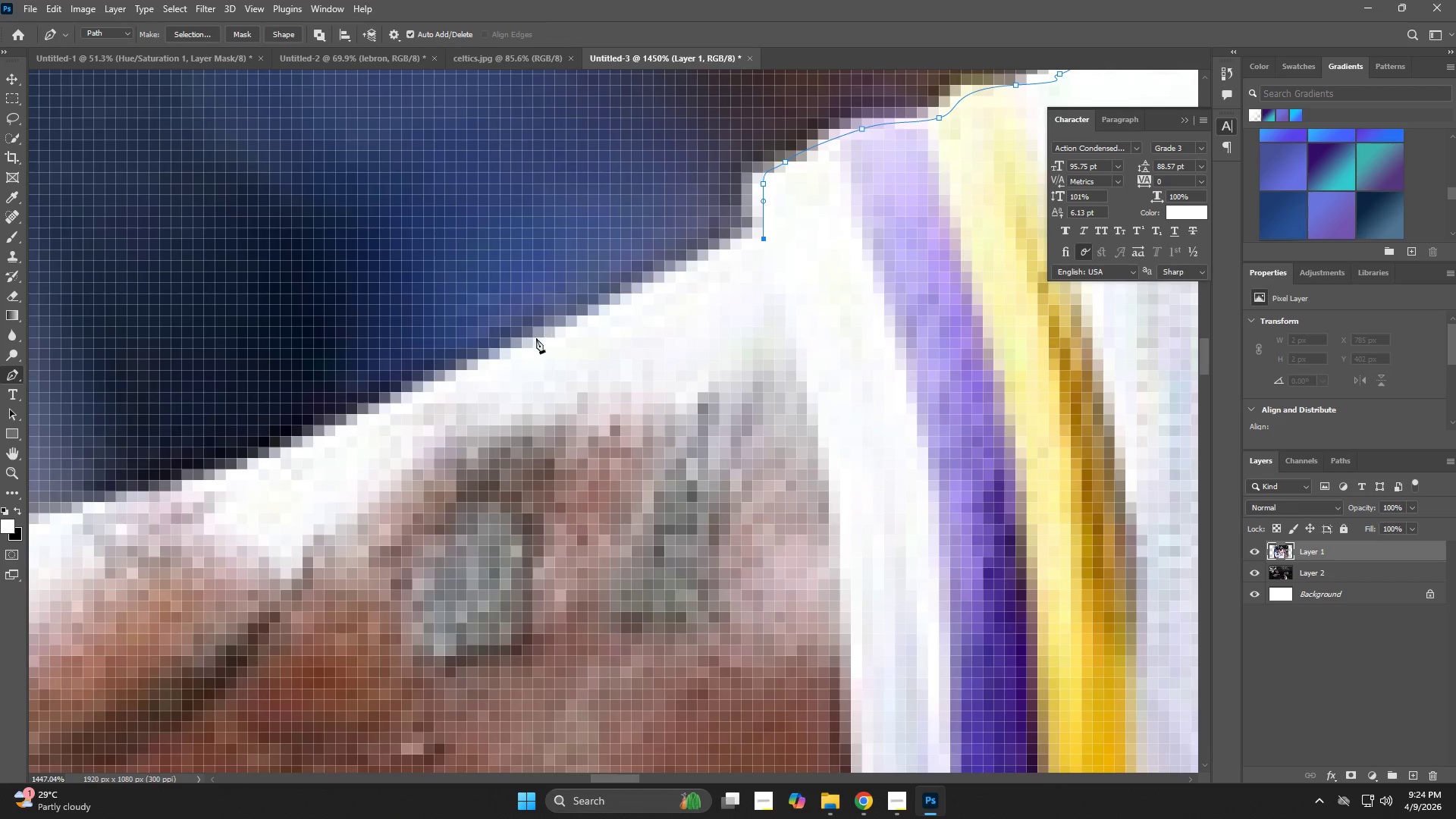 
left_click_drag(start_coordinate=[475, 326], to_coordinate=[769, 238])
 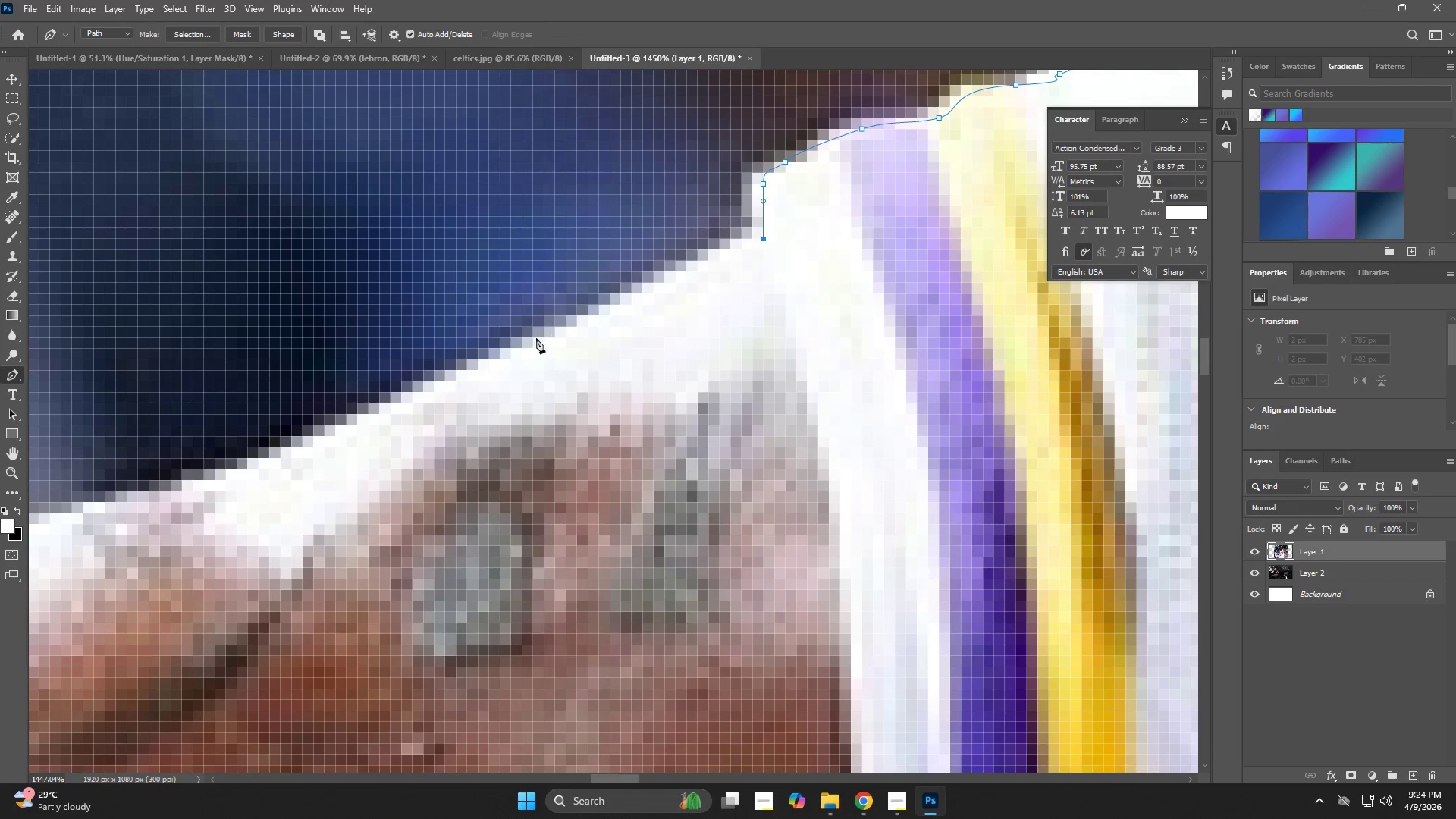 
left_click_drag(start_coordinate=[522, 350], to_coordinate=[517, 352])
 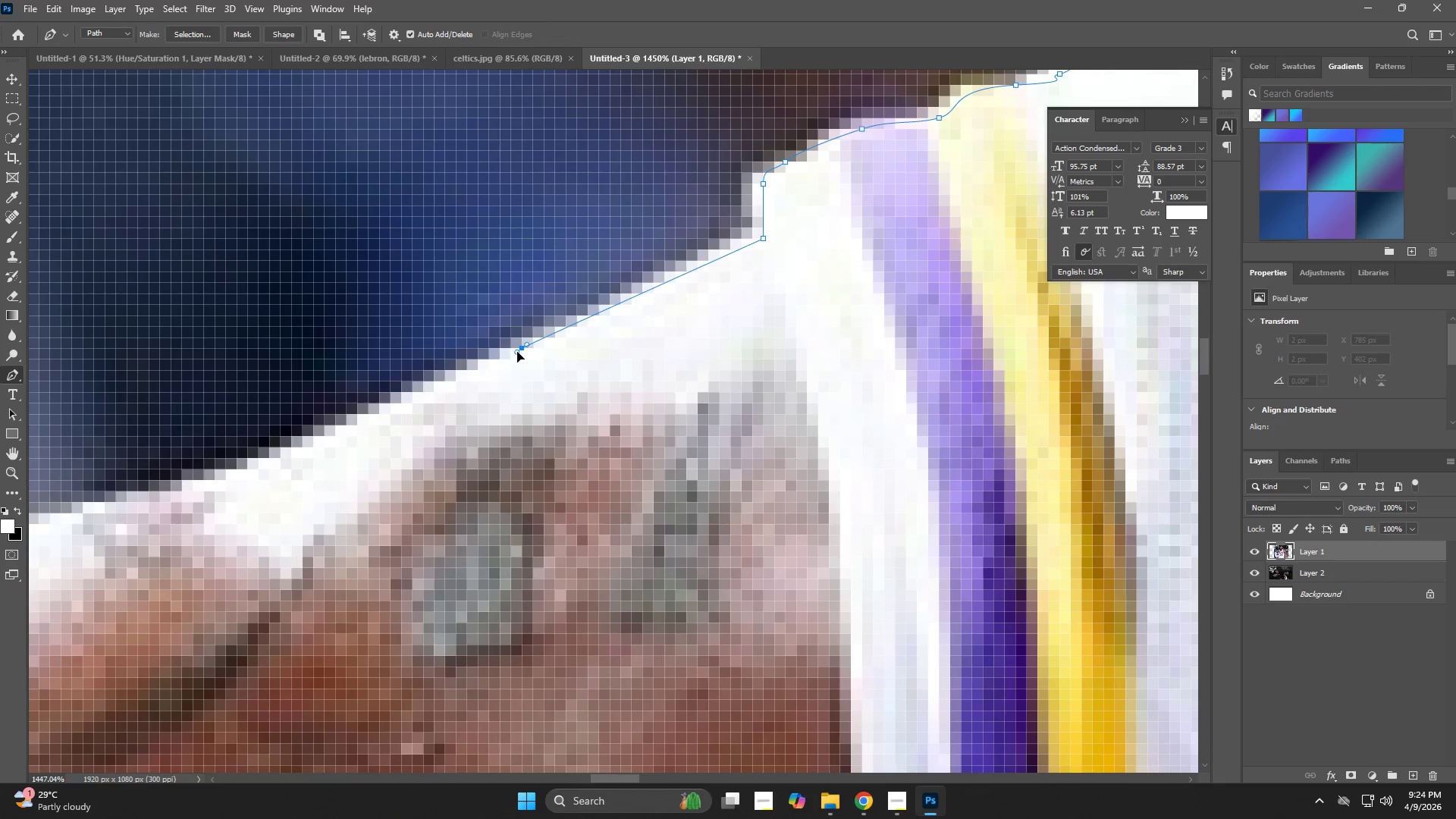 
hold_key(key=Space, duration=0.72)
 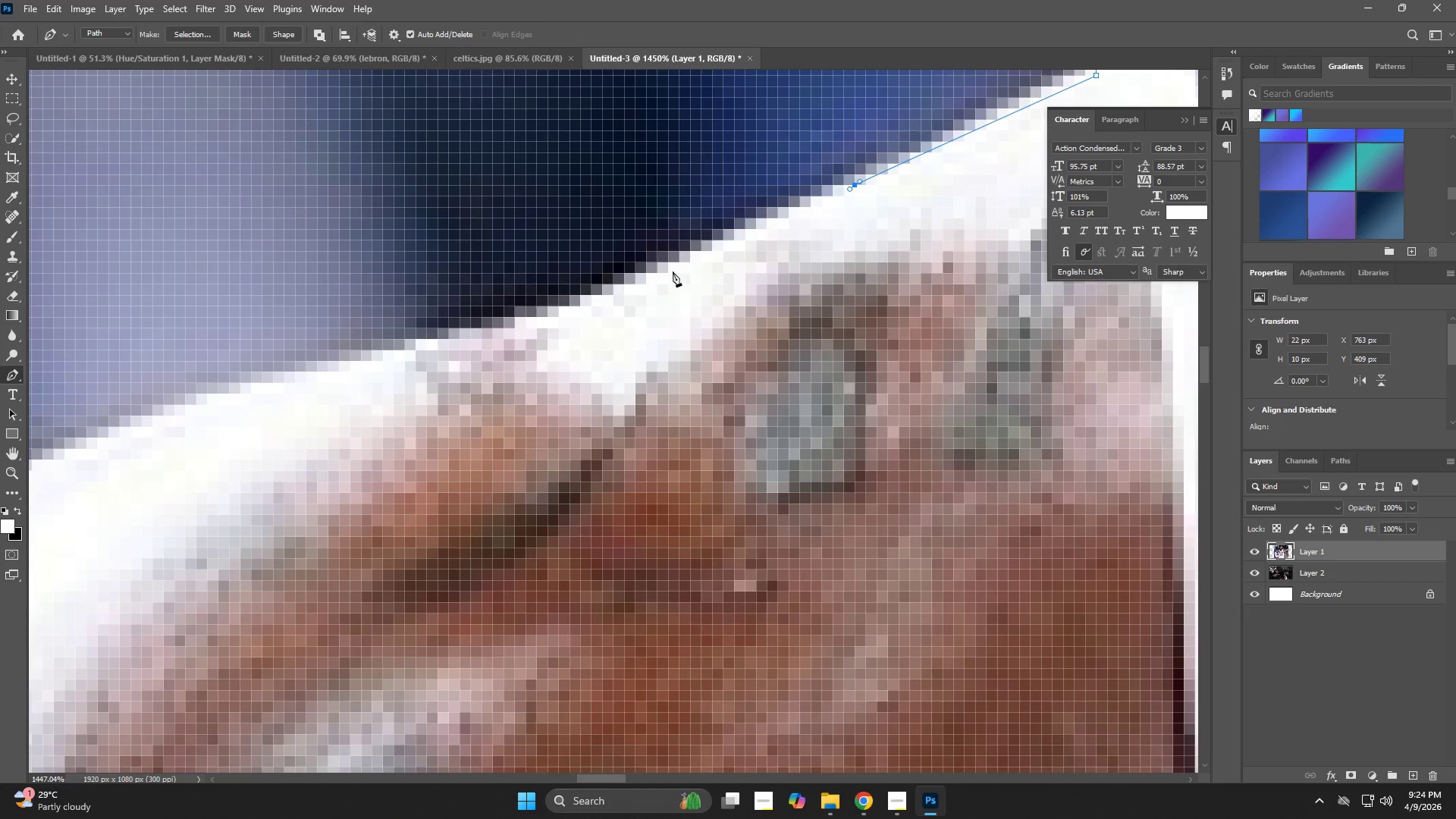 
left_click_drag(start_coordinate=[579, 333], to_coordinate=[912, 170])
 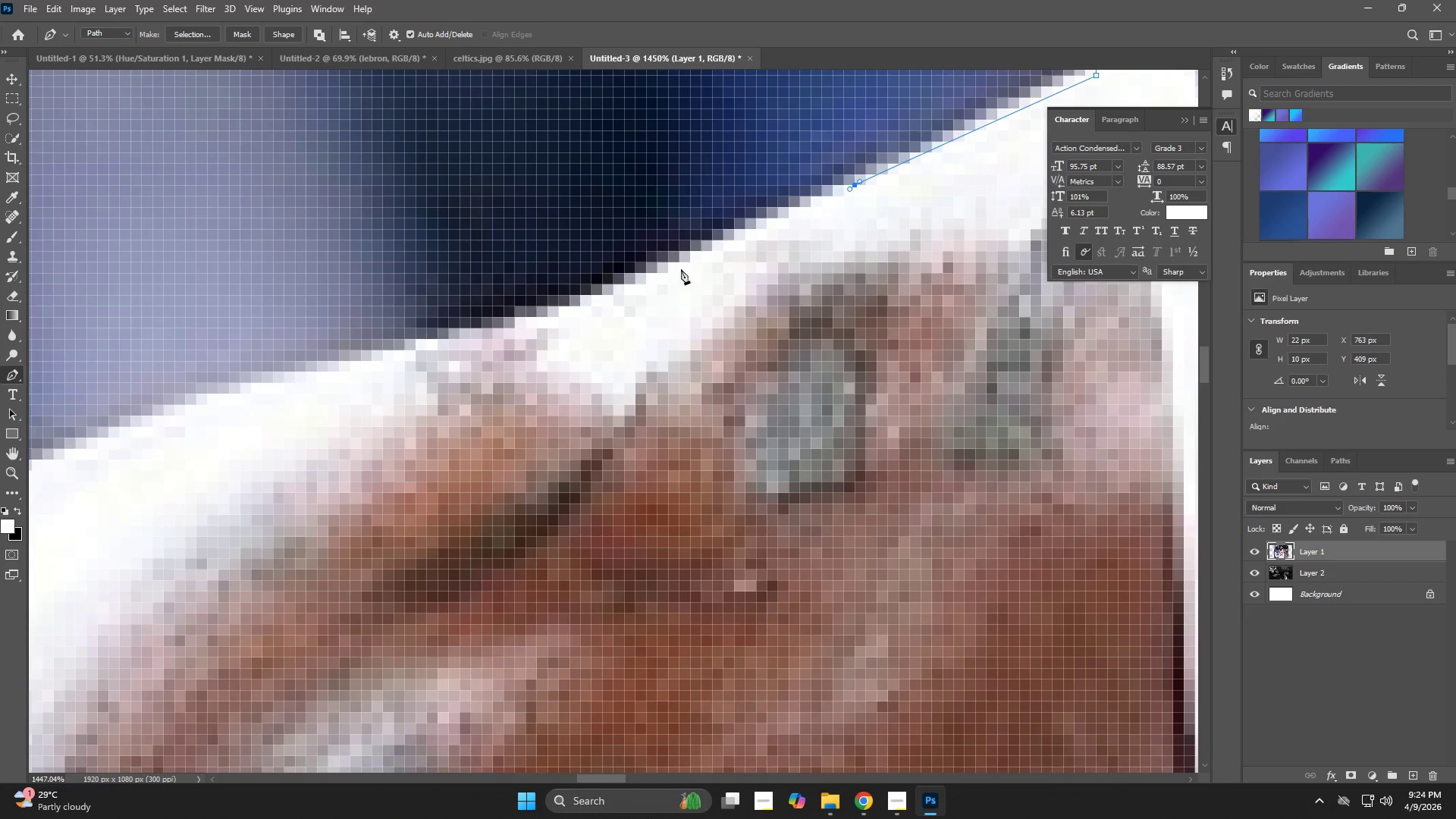 
left_click_drag(start_coordinate=[664, 272], to_coordinate=[615, 295])
 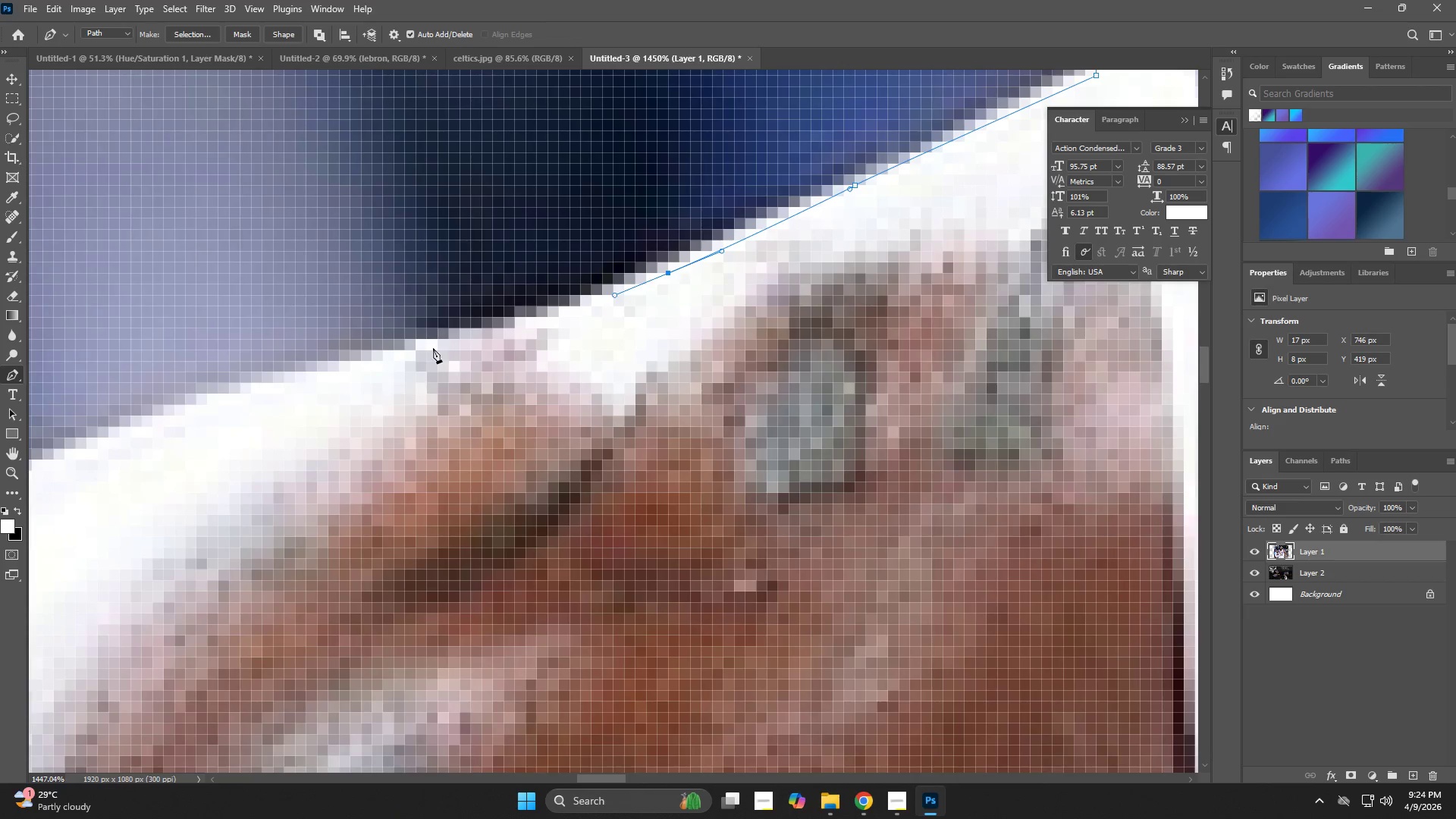 
left_click_drag(start_coordinate=[420, 347], to_coordinate=[360, 350])
 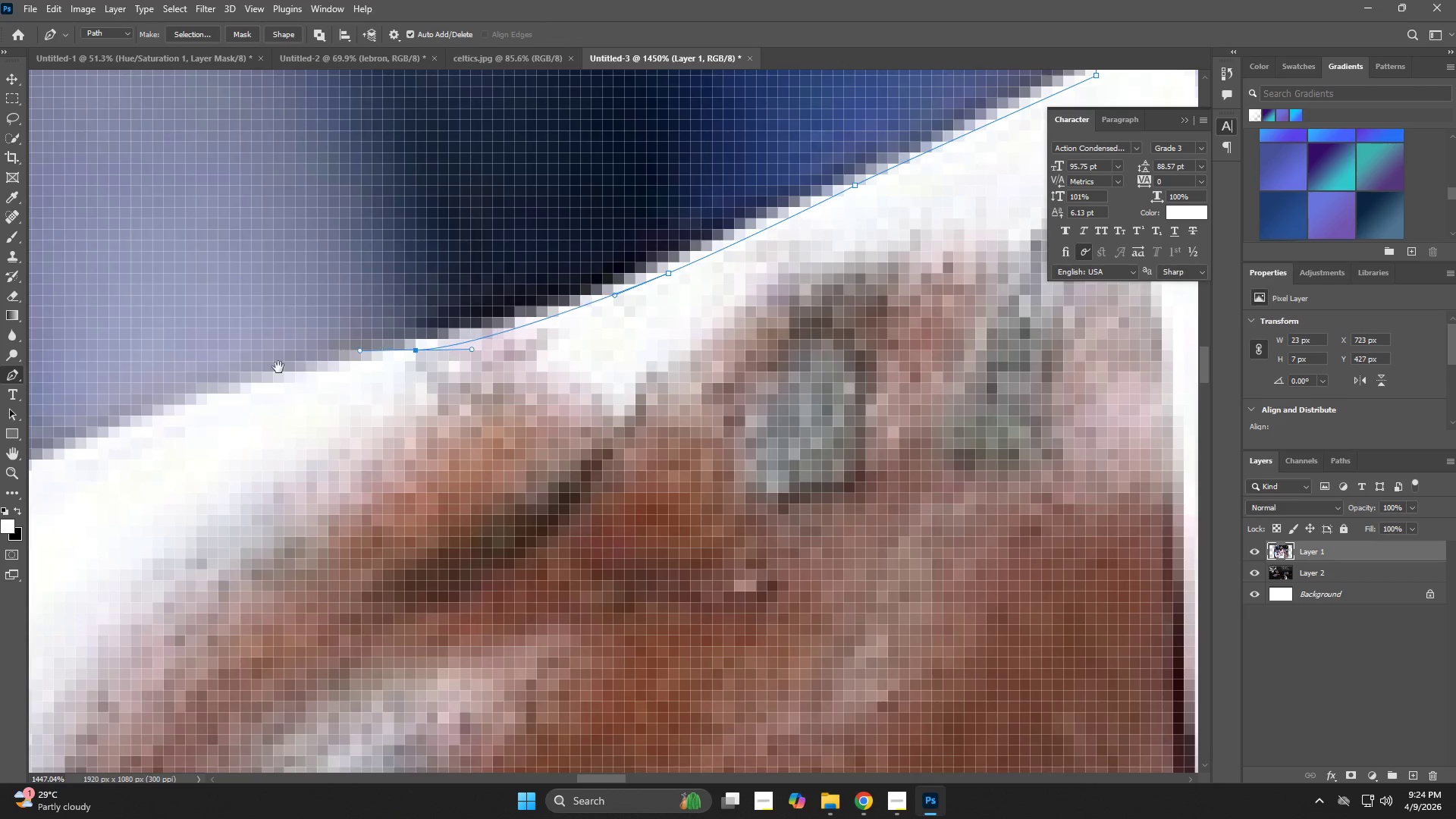 
hold_key(key=Space, duration=0.61)
 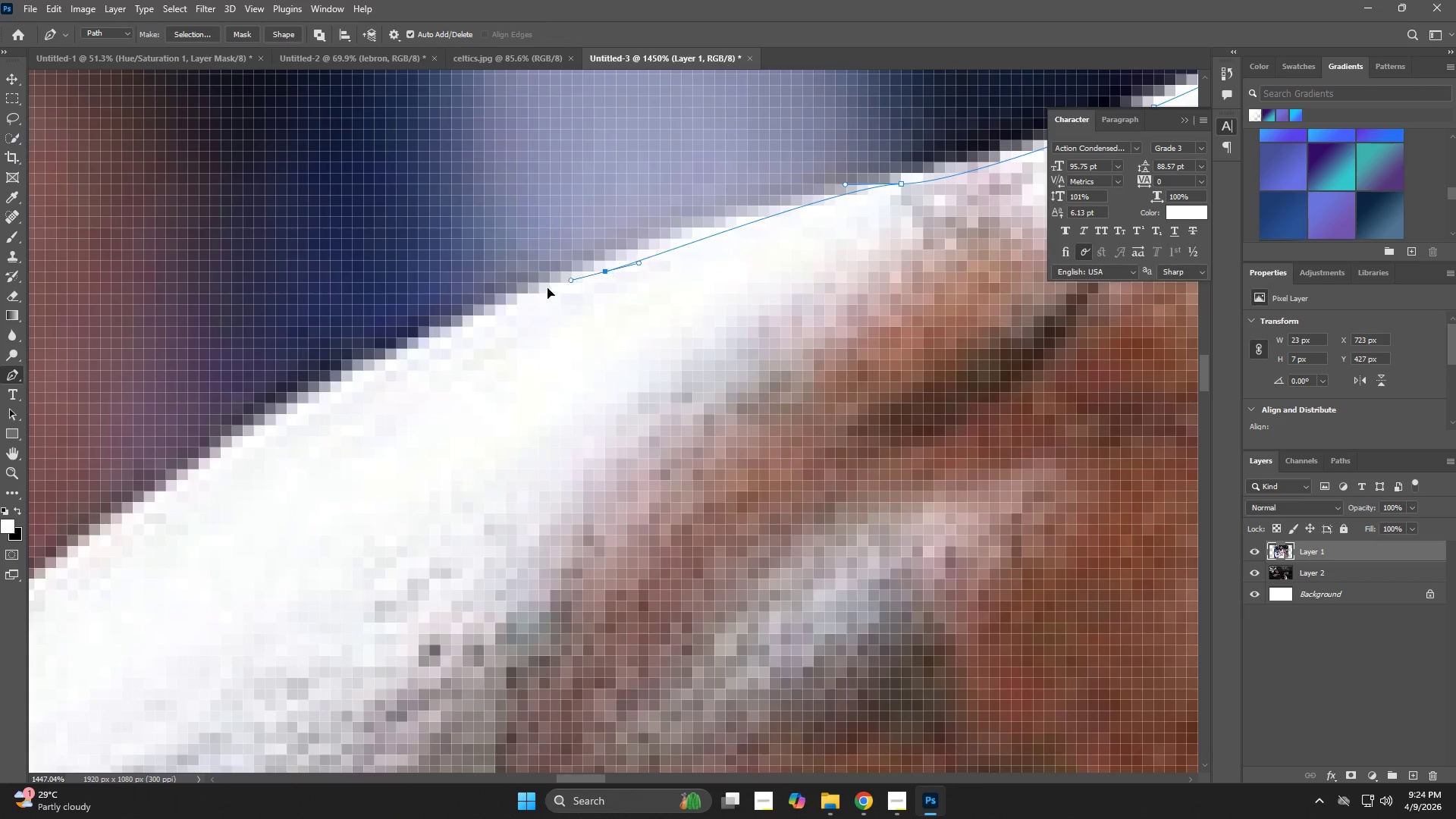 
left_click_drag(start_coordinate=[277, 368], to_coordinate=[718, 223])
 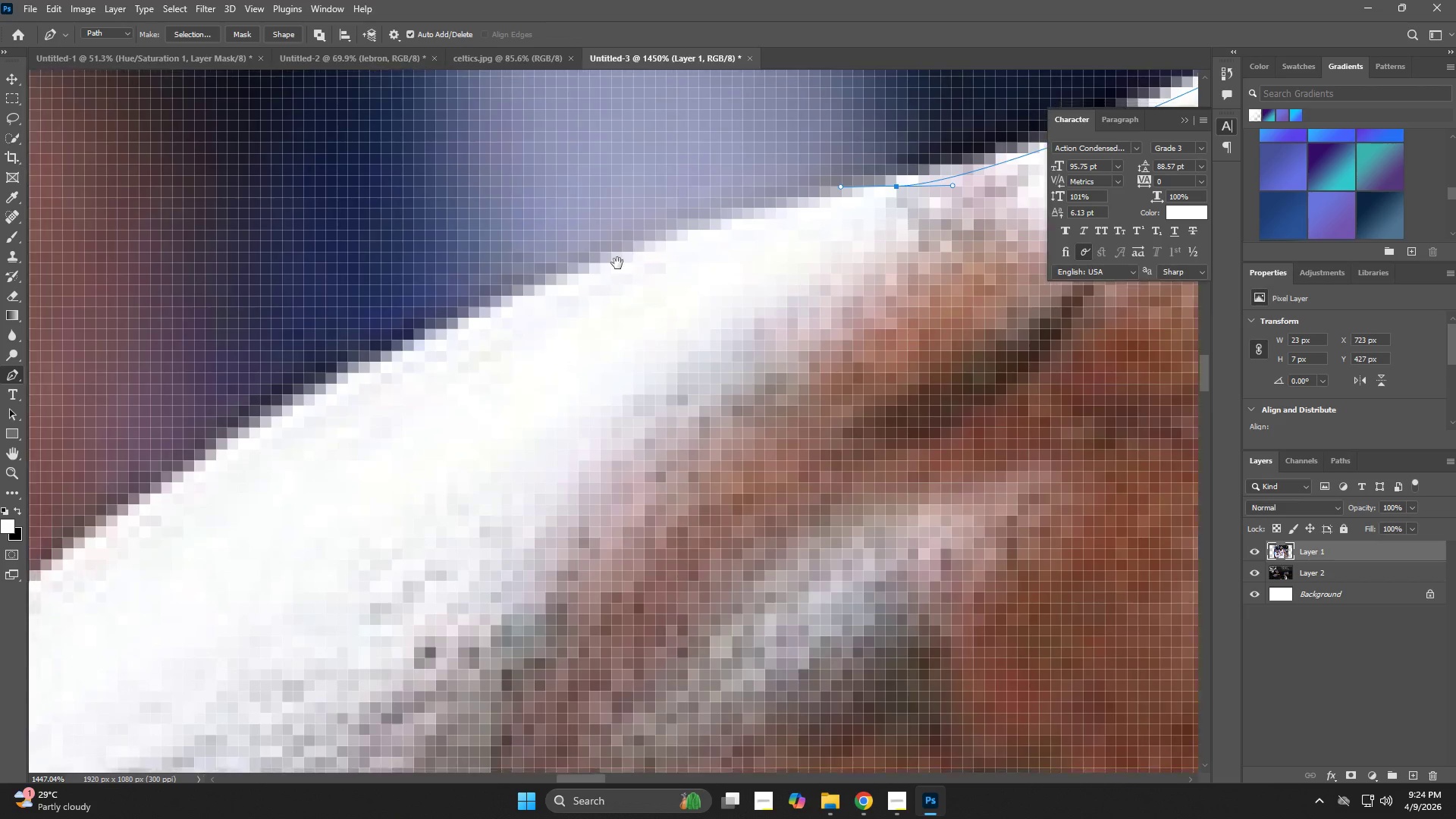 
left_click_drag(start_coordinate=[601, 268], to_coordinate=[545, 289])
 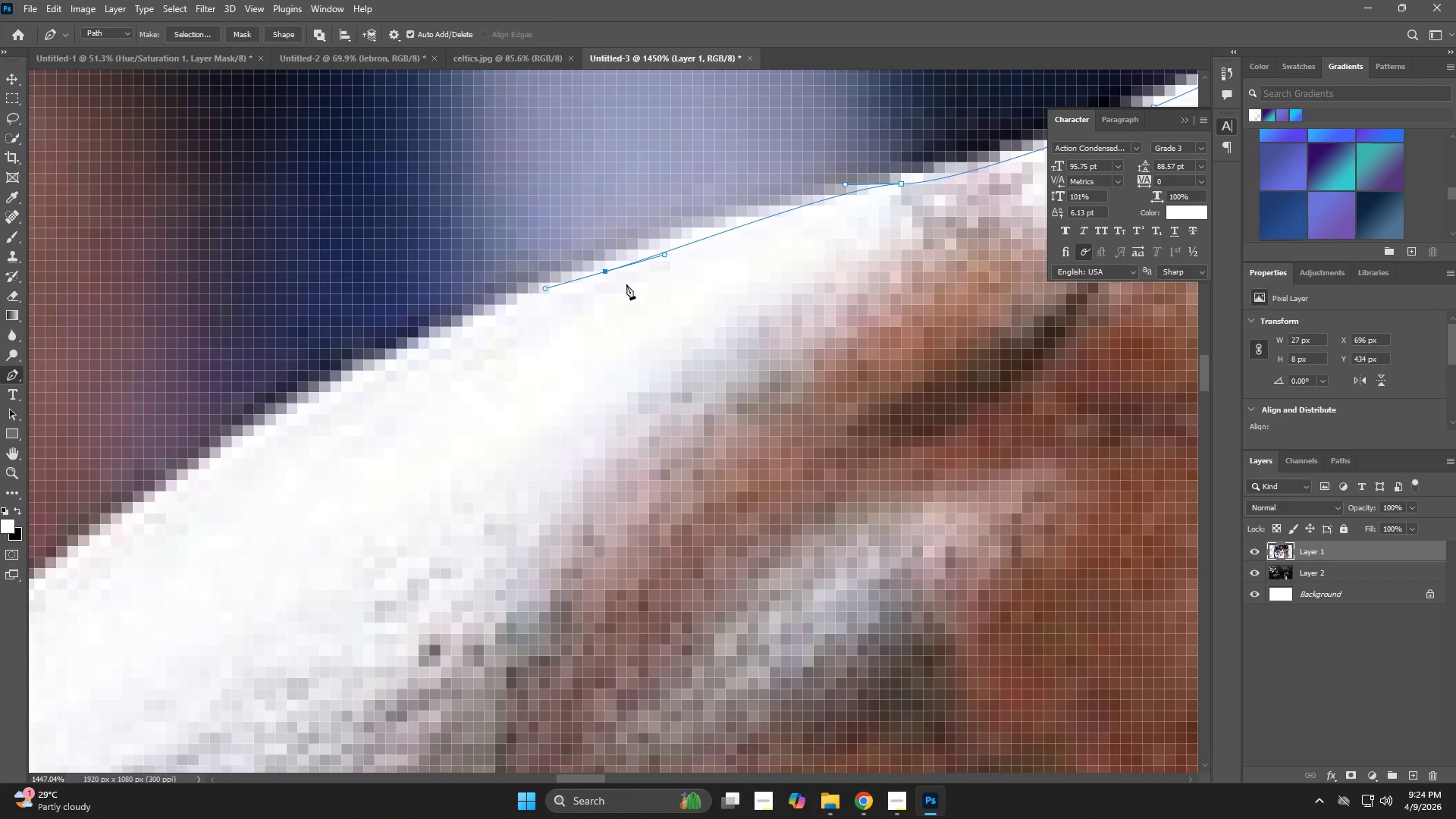 
key(Control+ControlLeft)
 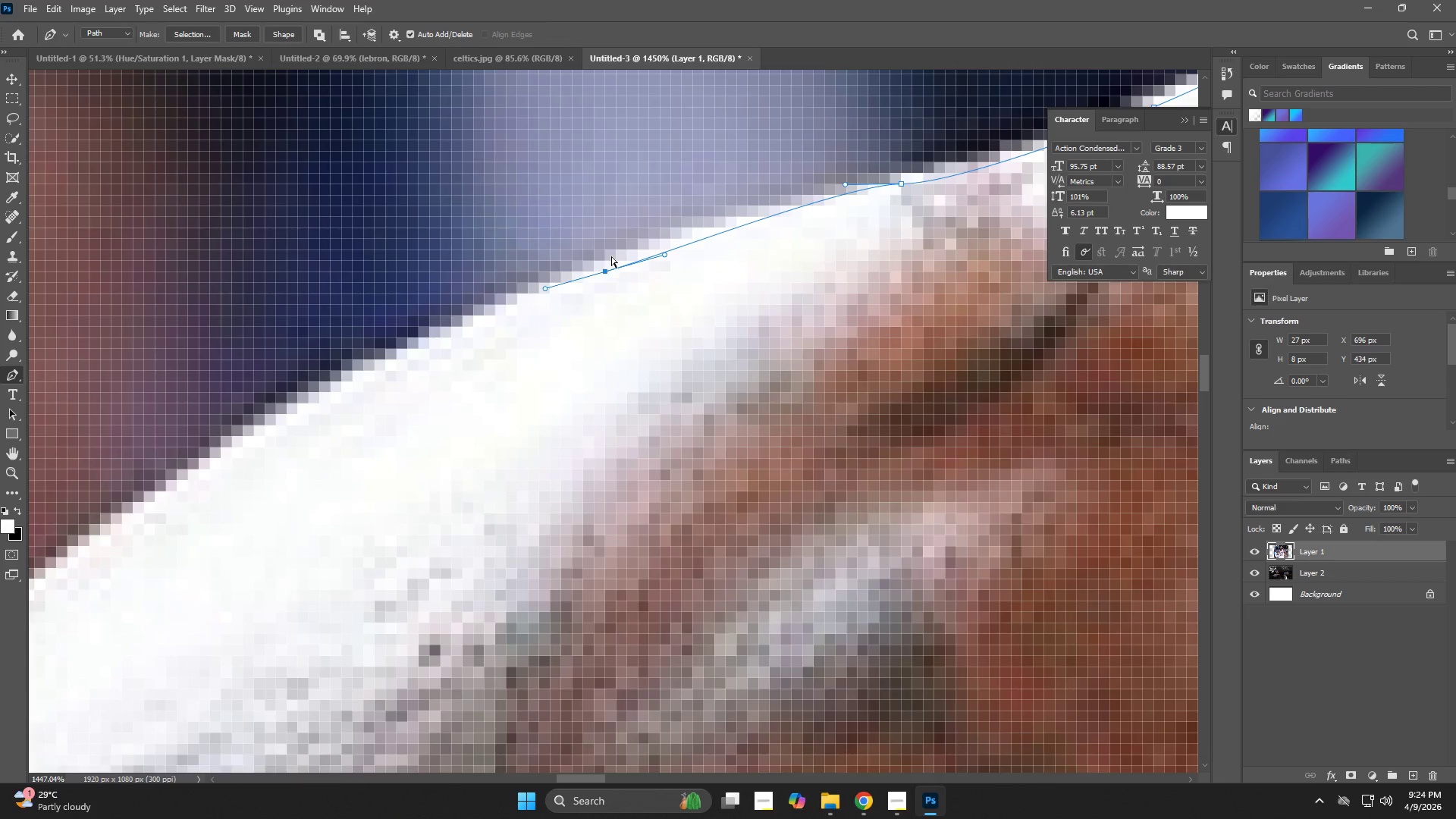 
key(Control+Z)
 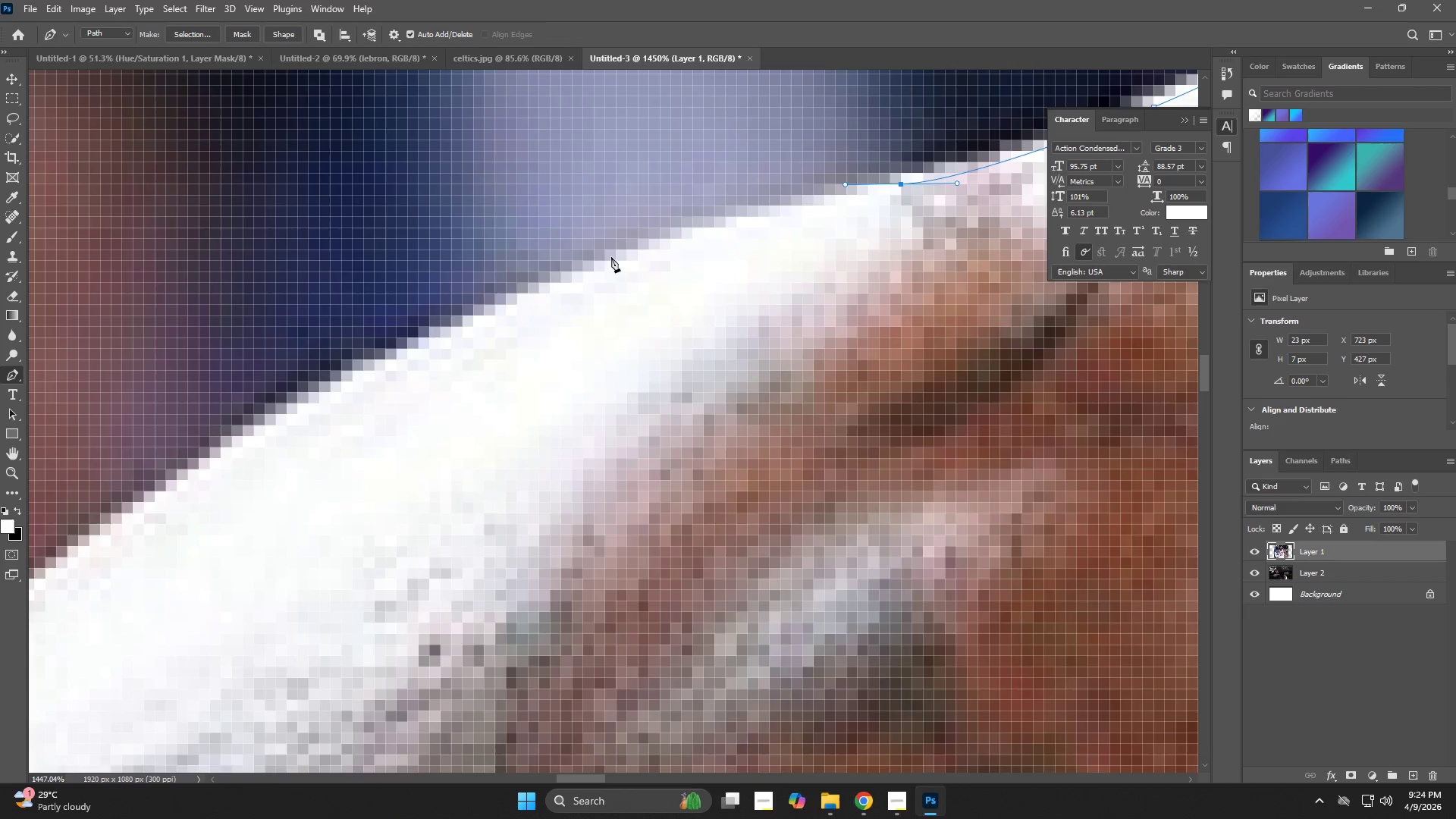 
left_click_drag(start_coordinate=[610, 259], to_coordinate=[576, 272])
 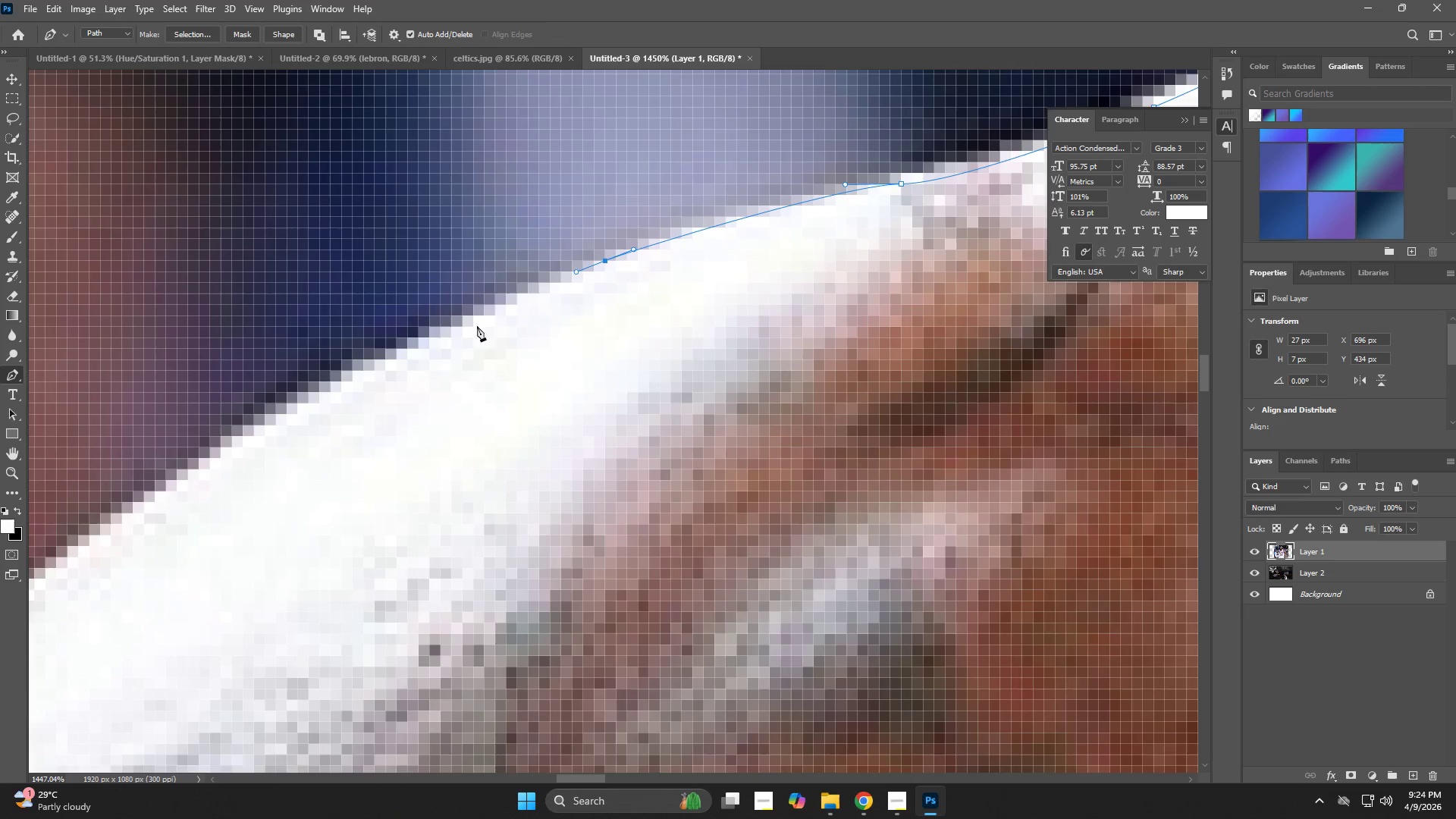 
left_click_drag(start_coordinate=[435, 340], to_coordinate=[369, 374])
 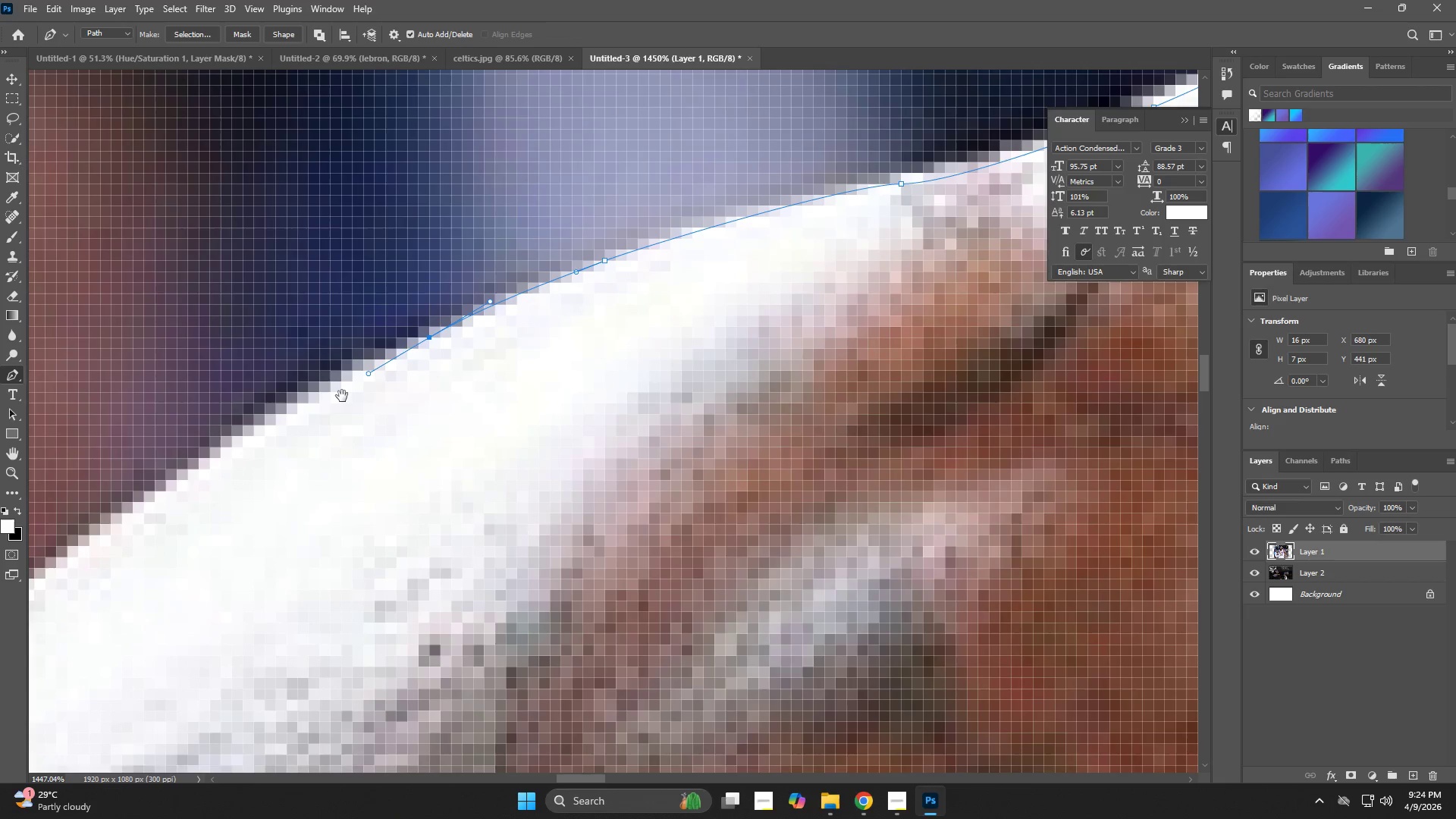 
hold_key(key=Space, duration=0.64)
 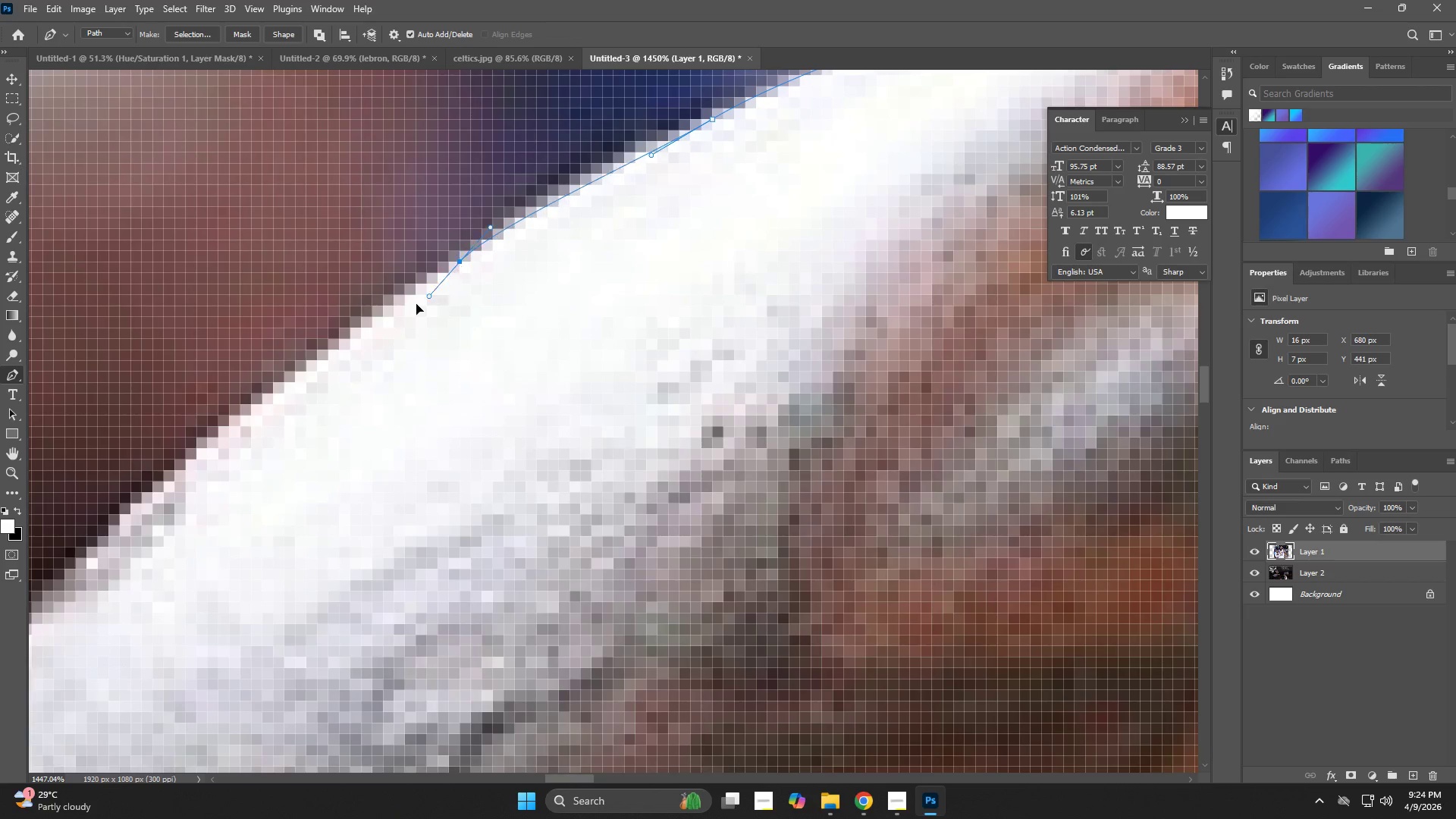 
left_click_drag(start_coordinate=[342, 396], to_coordinate=[625, 177])
 